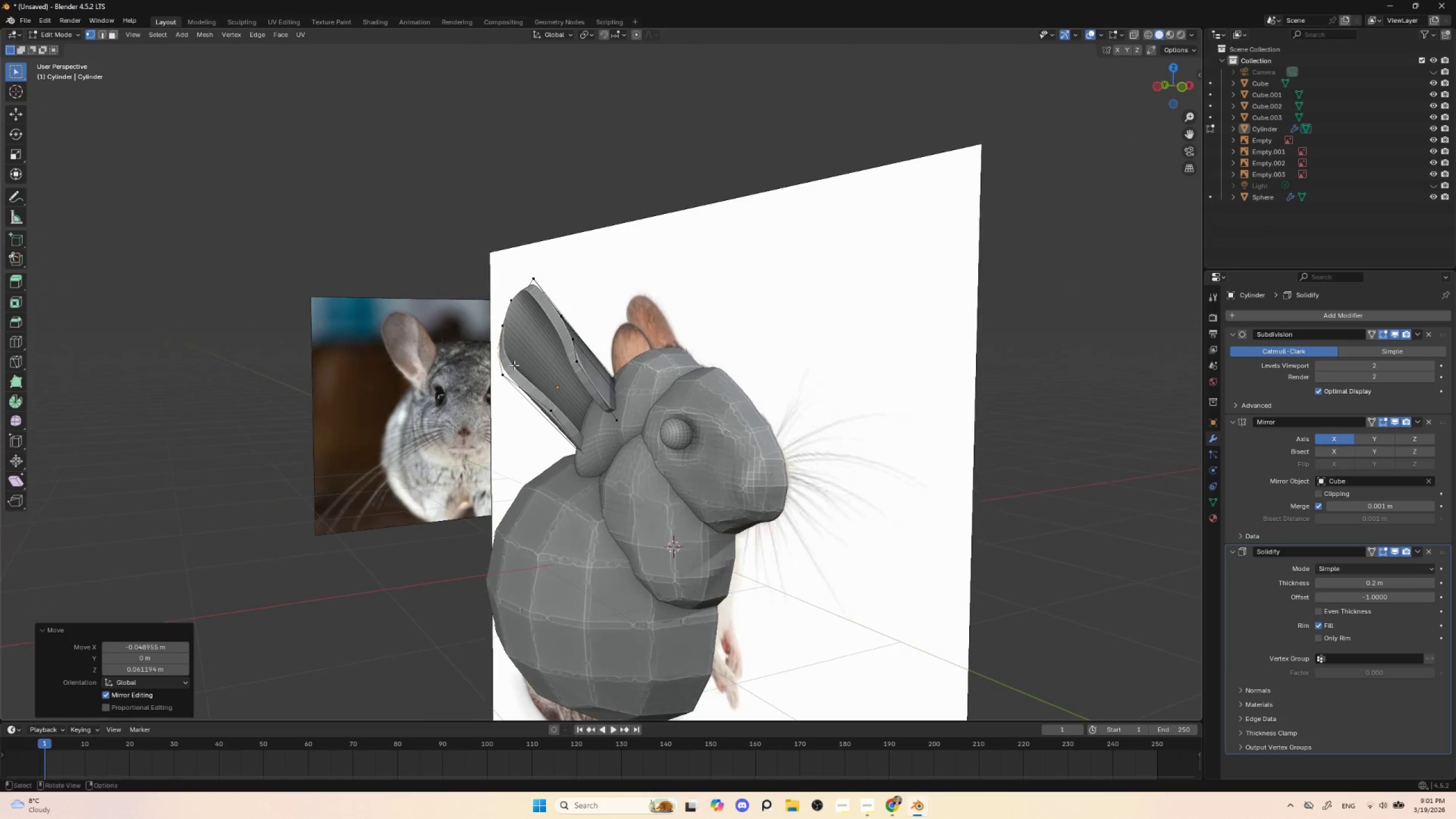 
left_click([502, 374])
 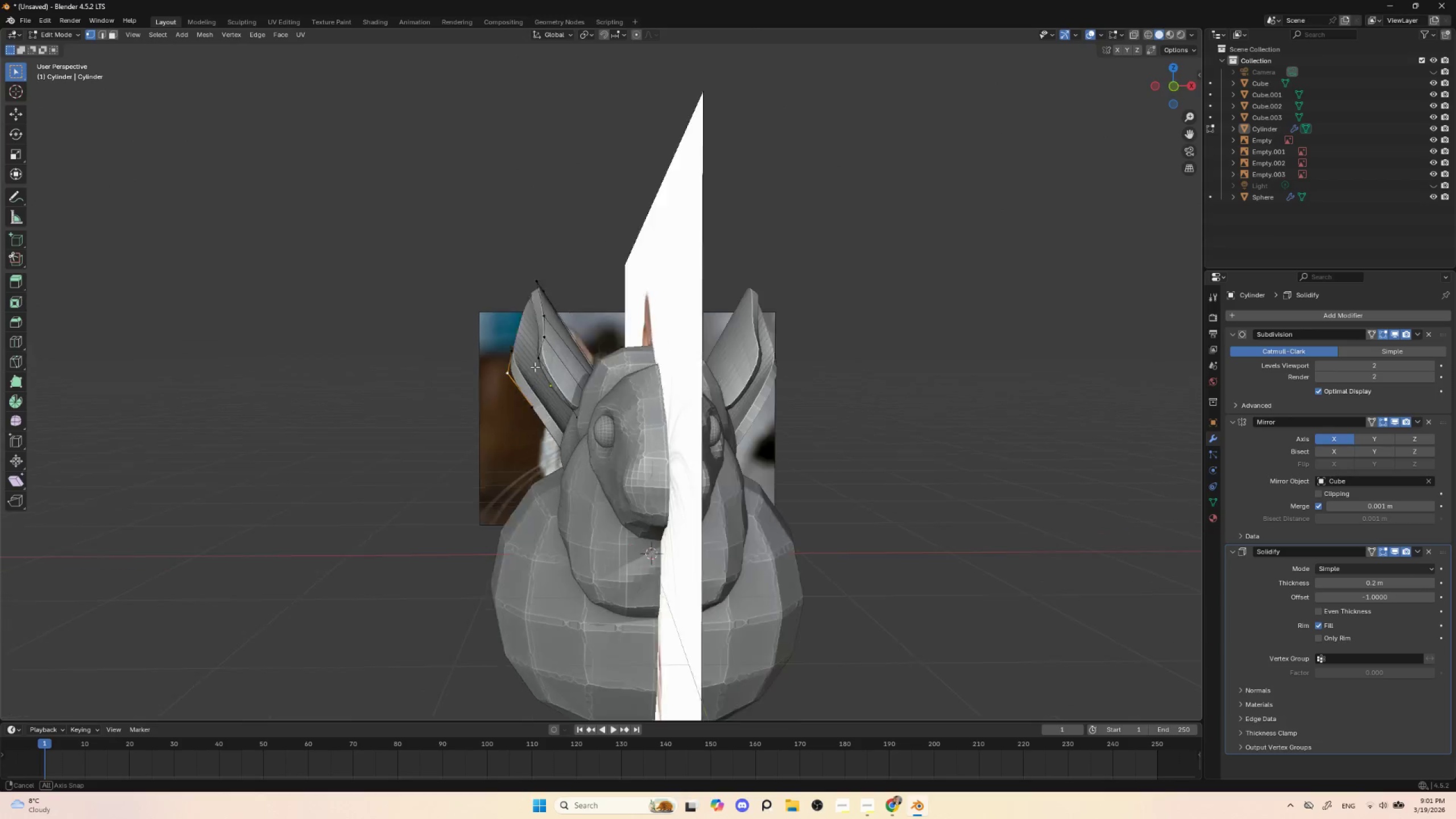 
hold_key(key=AltLeft, duration=0.55)
 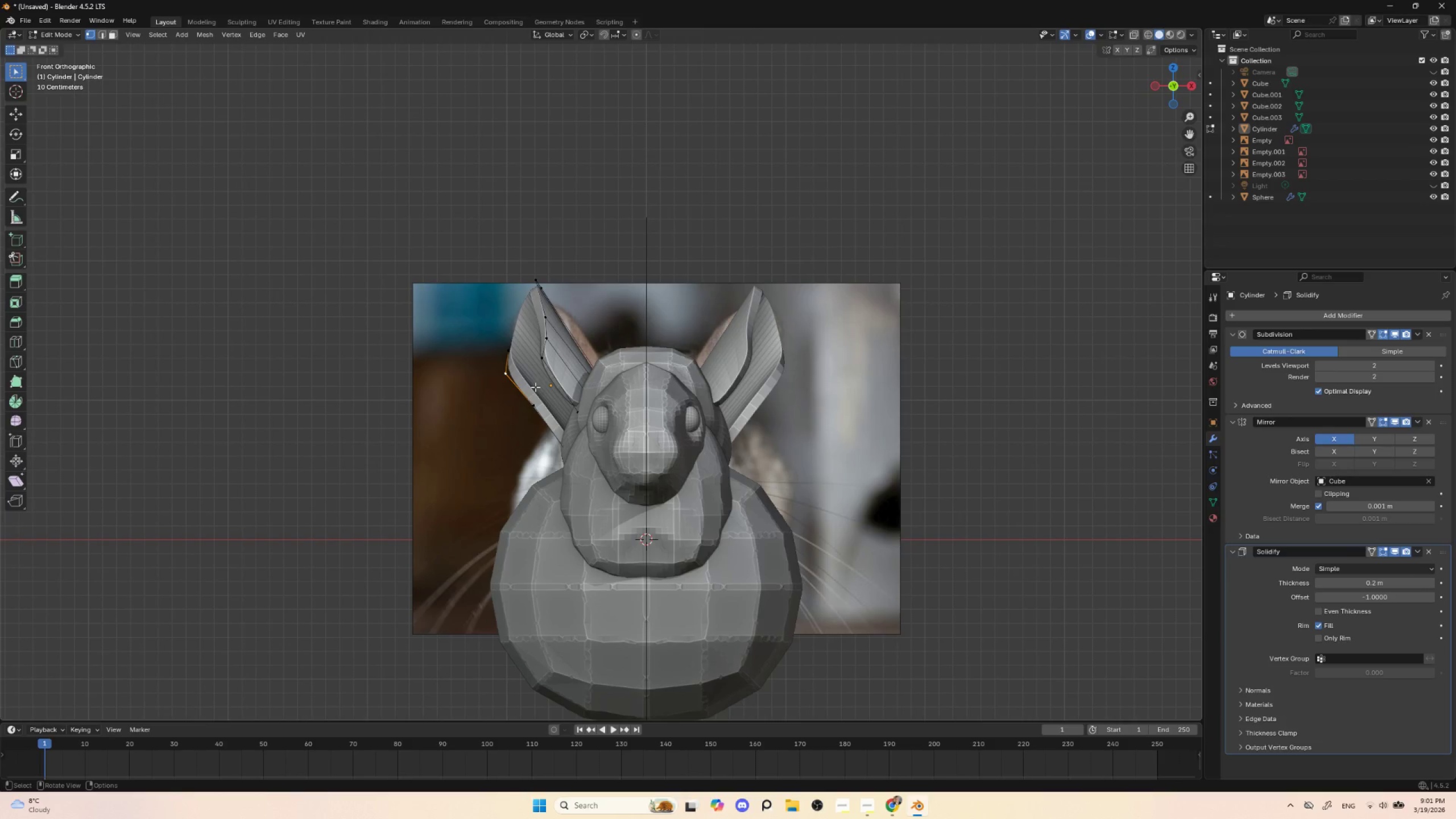 
hold_key(key=AltLeft, duration=12.06)
 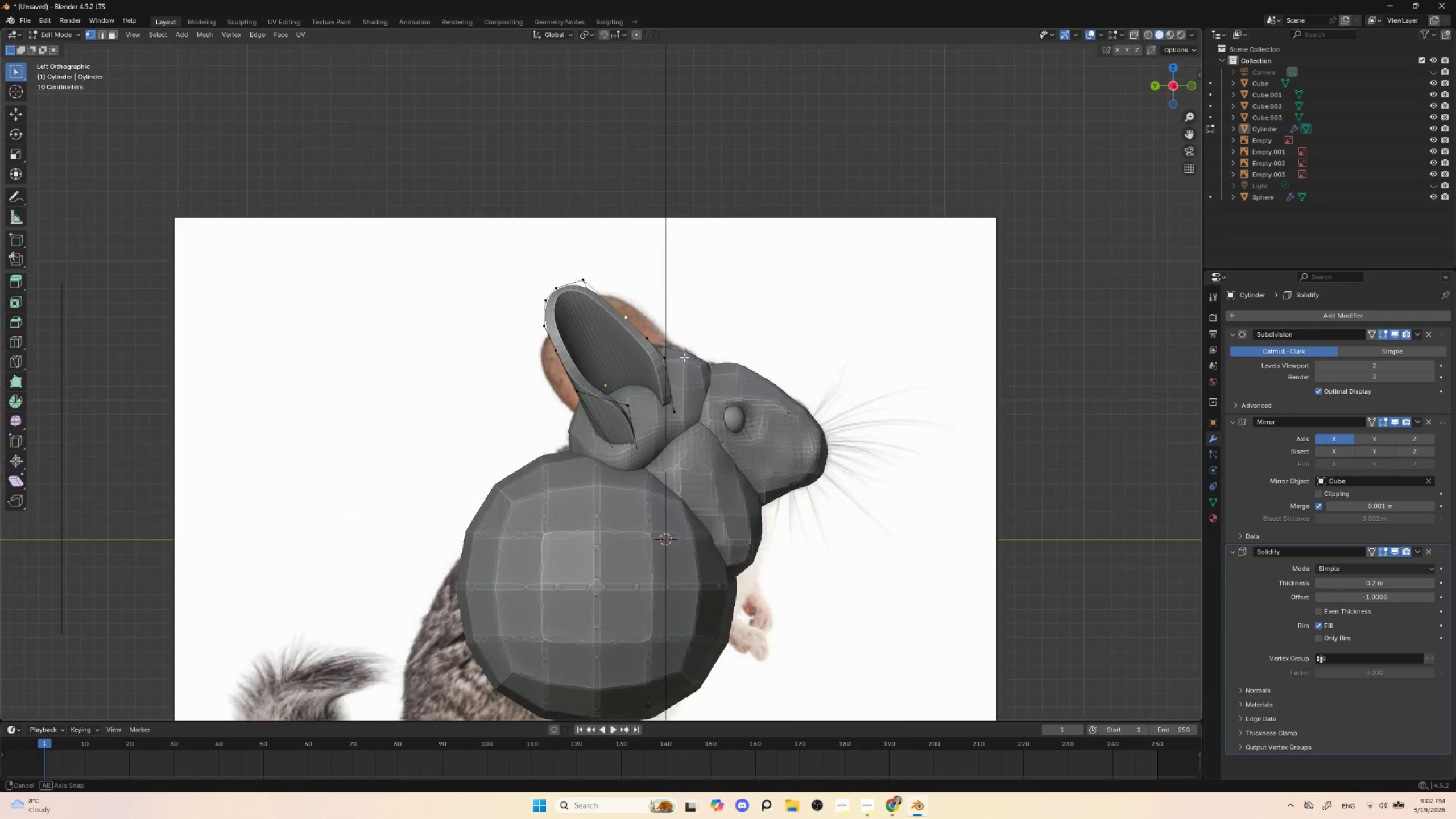 
key(G)
 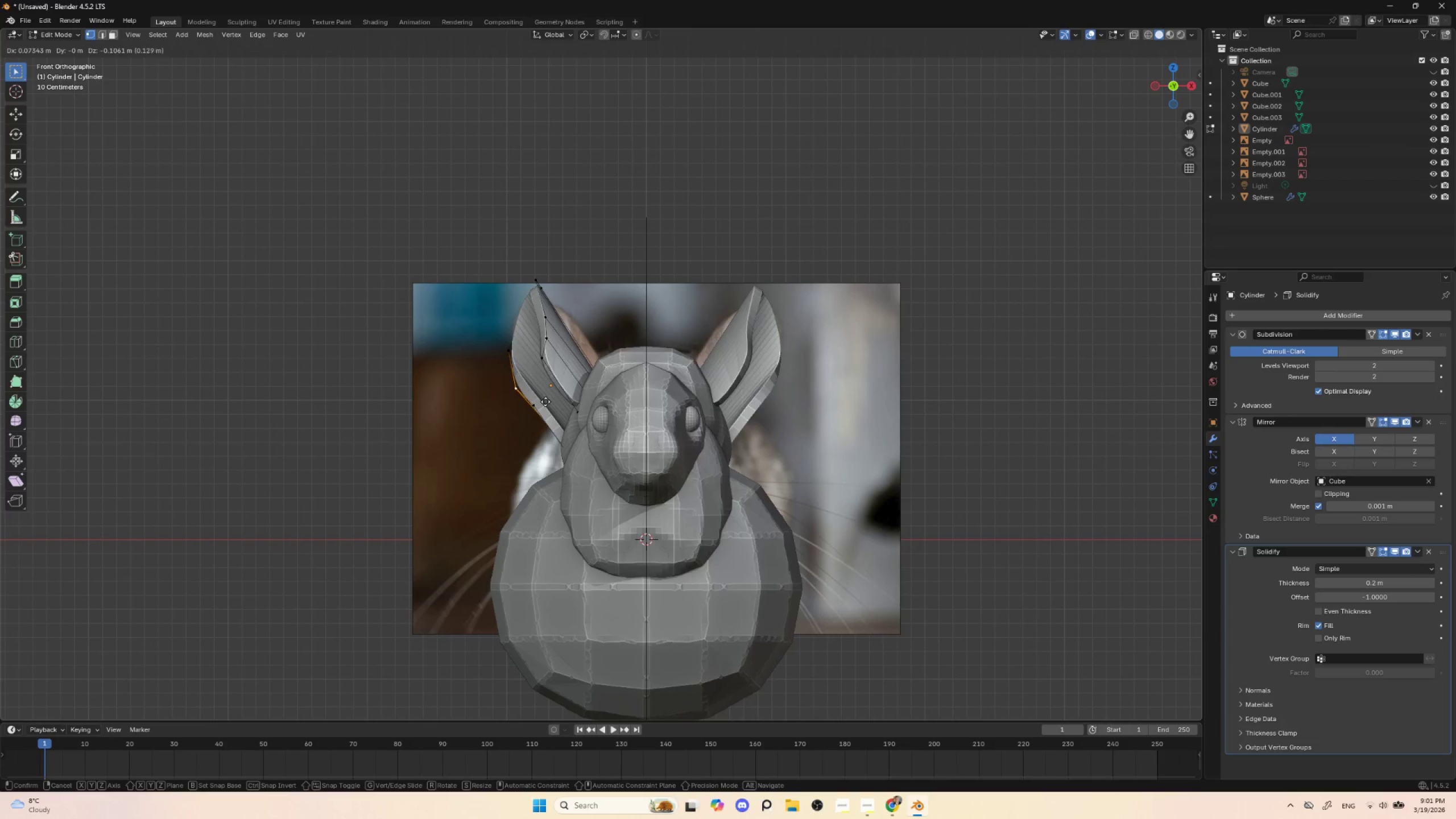 
left_click([547, 404])
 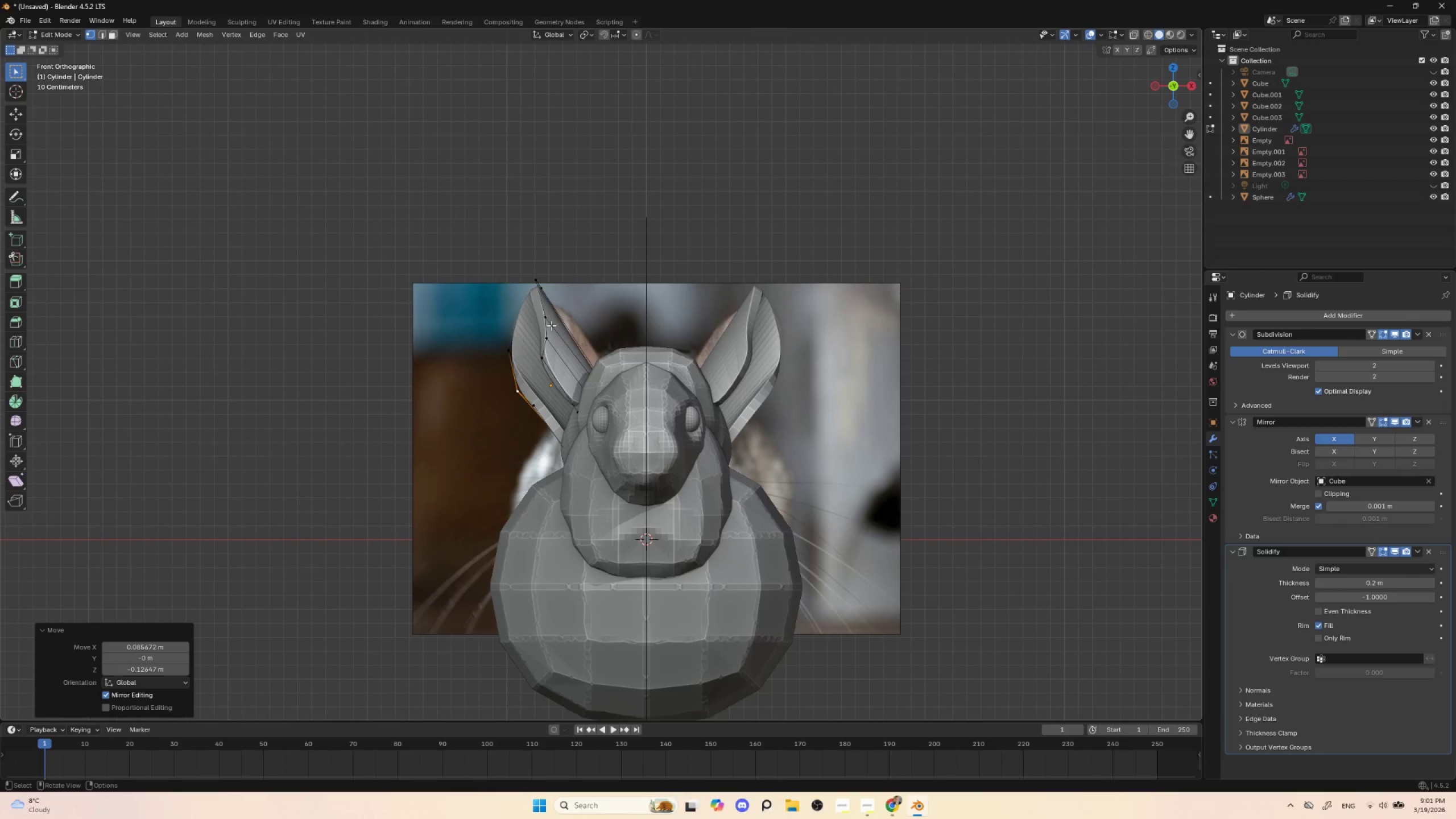 
left_click([547, 318])
 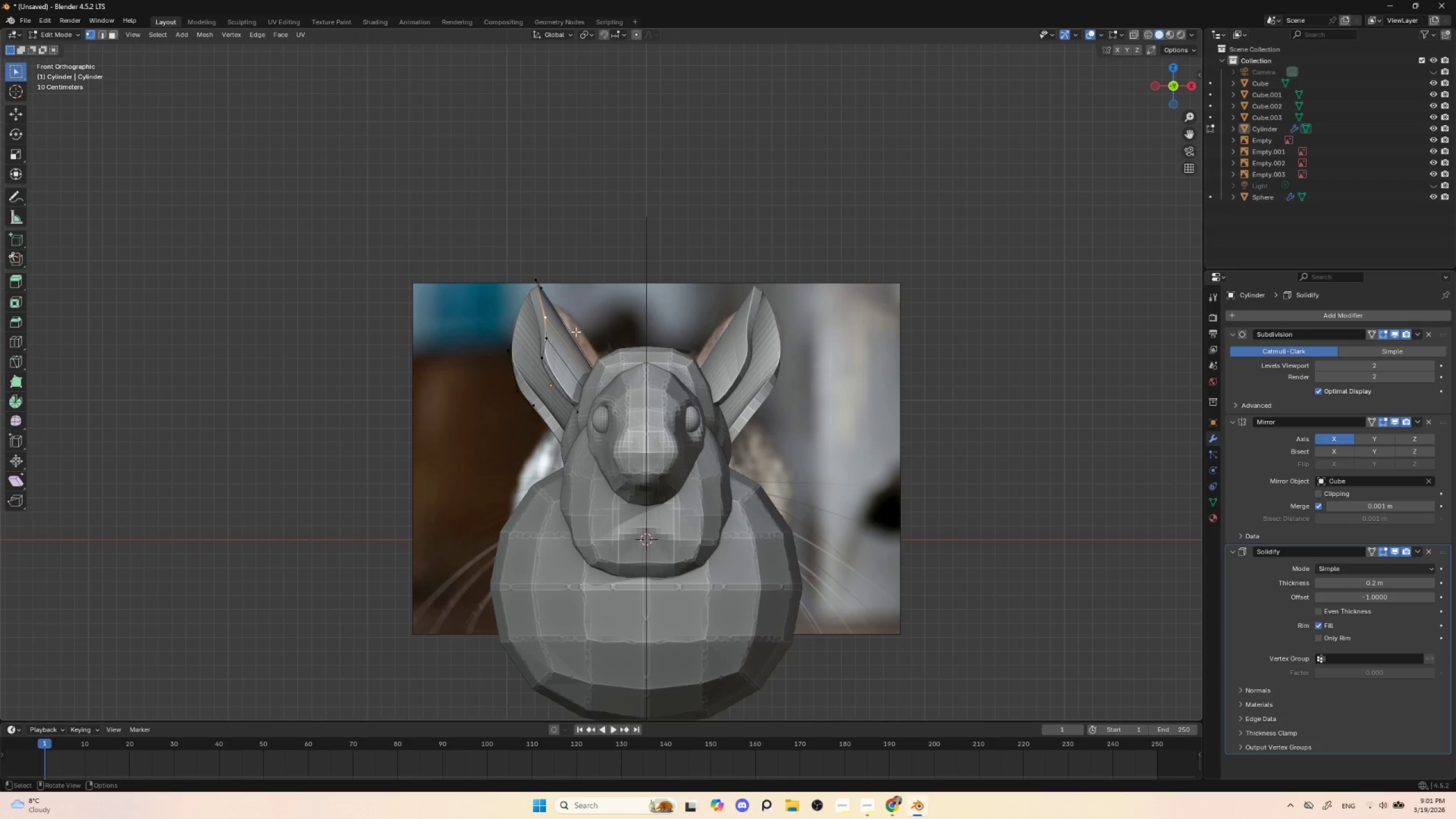 
key(G)
 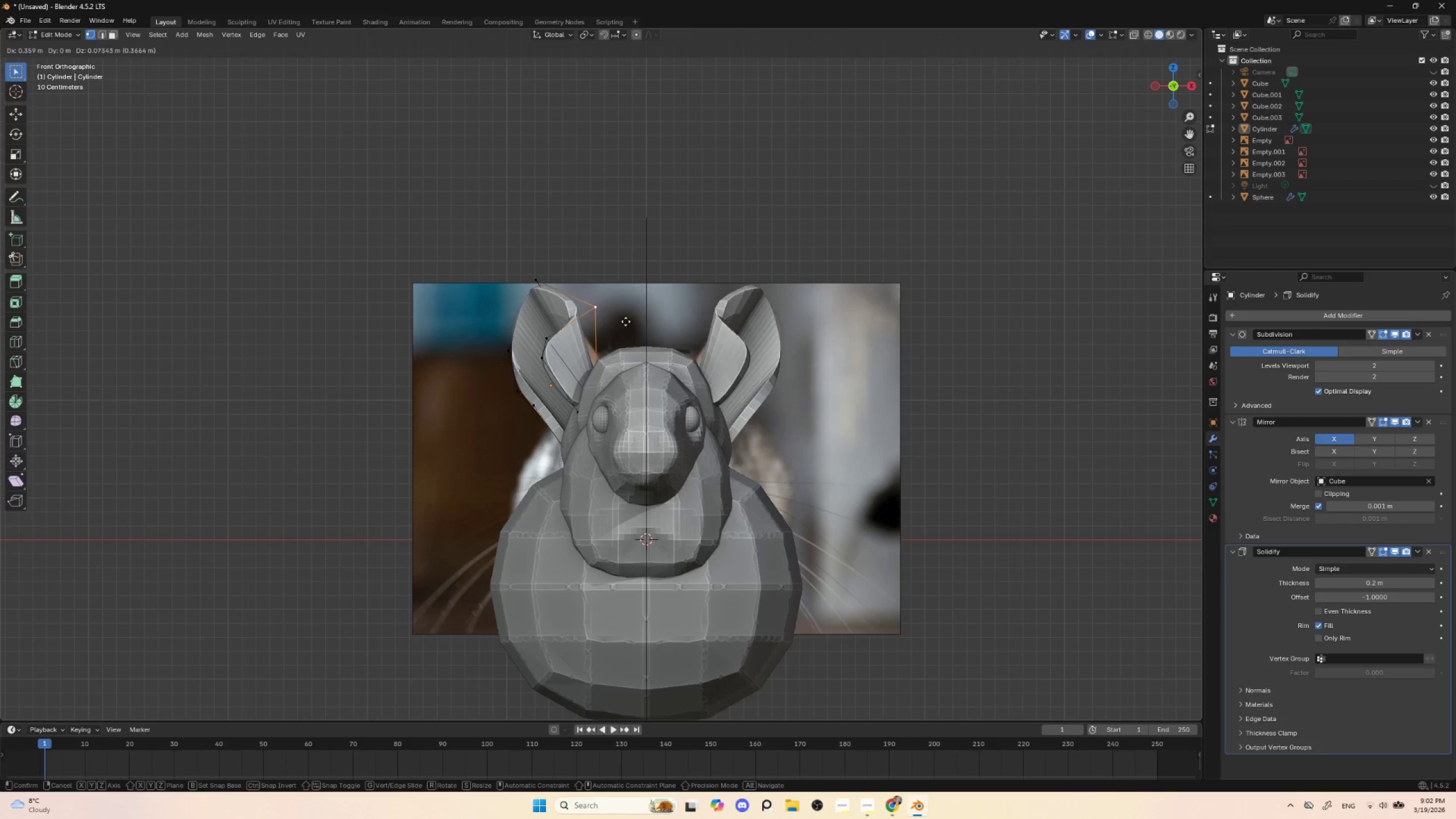 
key(Escape)
 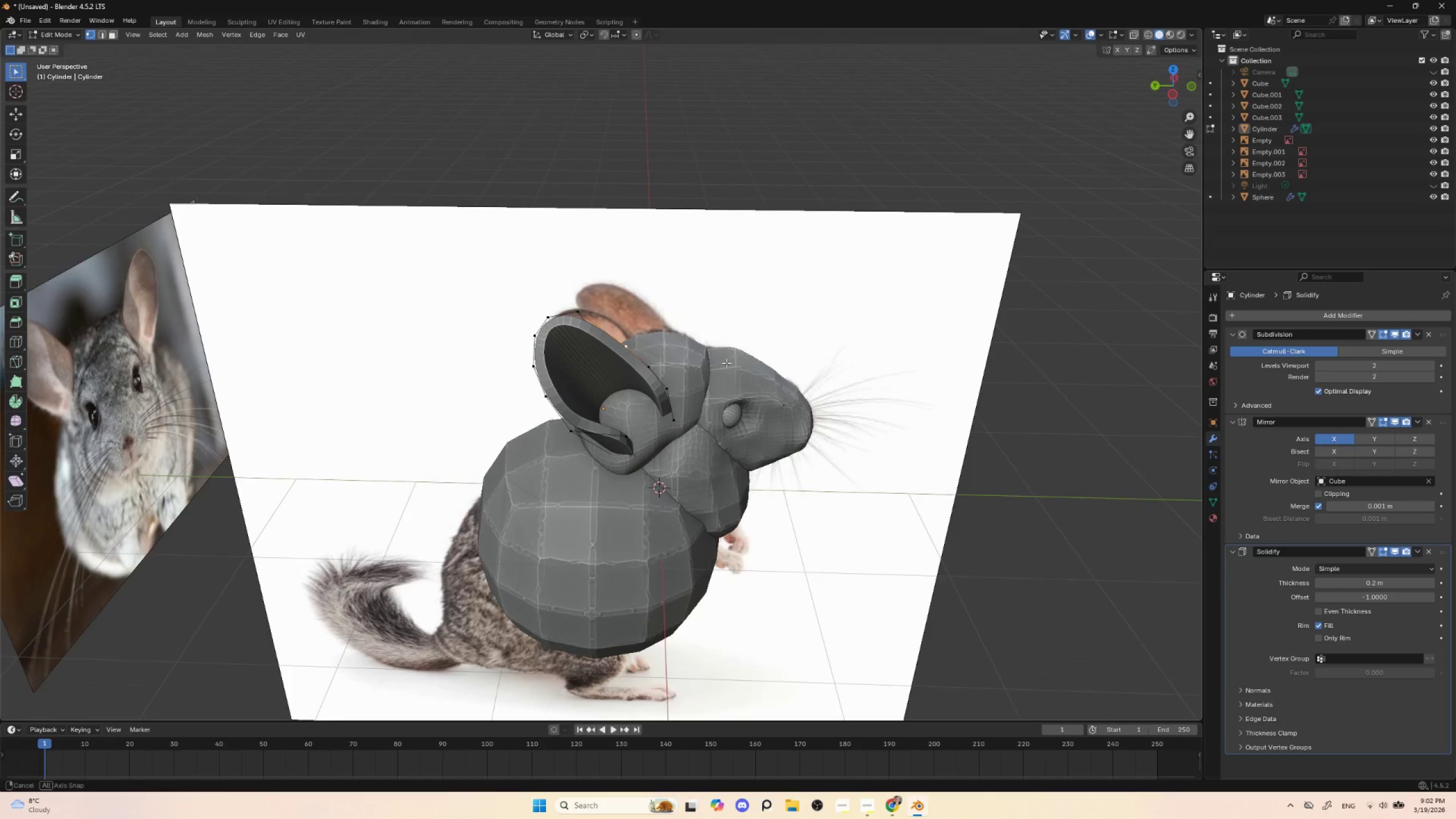 
hold_key(key=AltLeft, duration=0.81)
 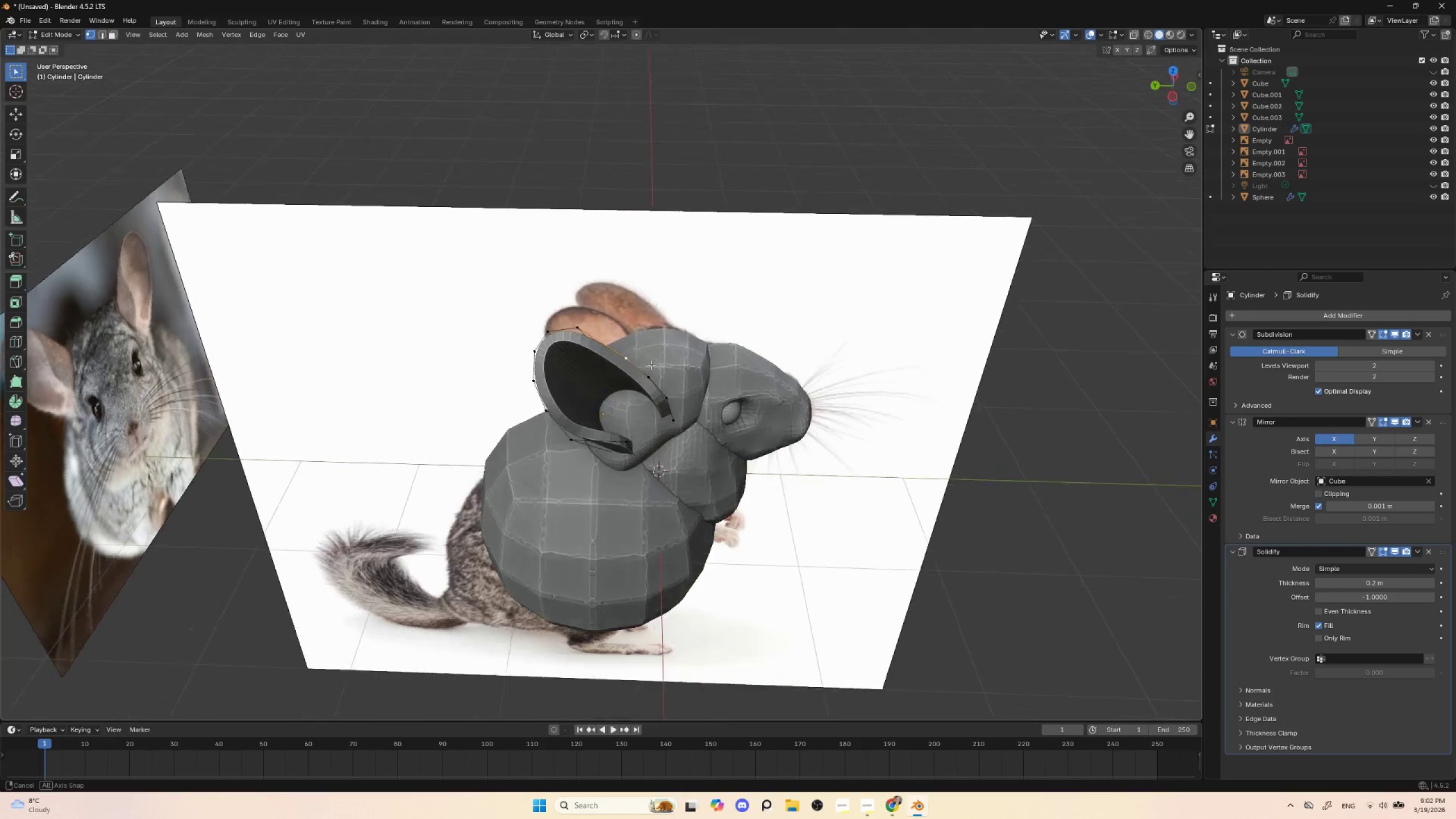 
hold_key(key=AltLeft, duration=1.25)
 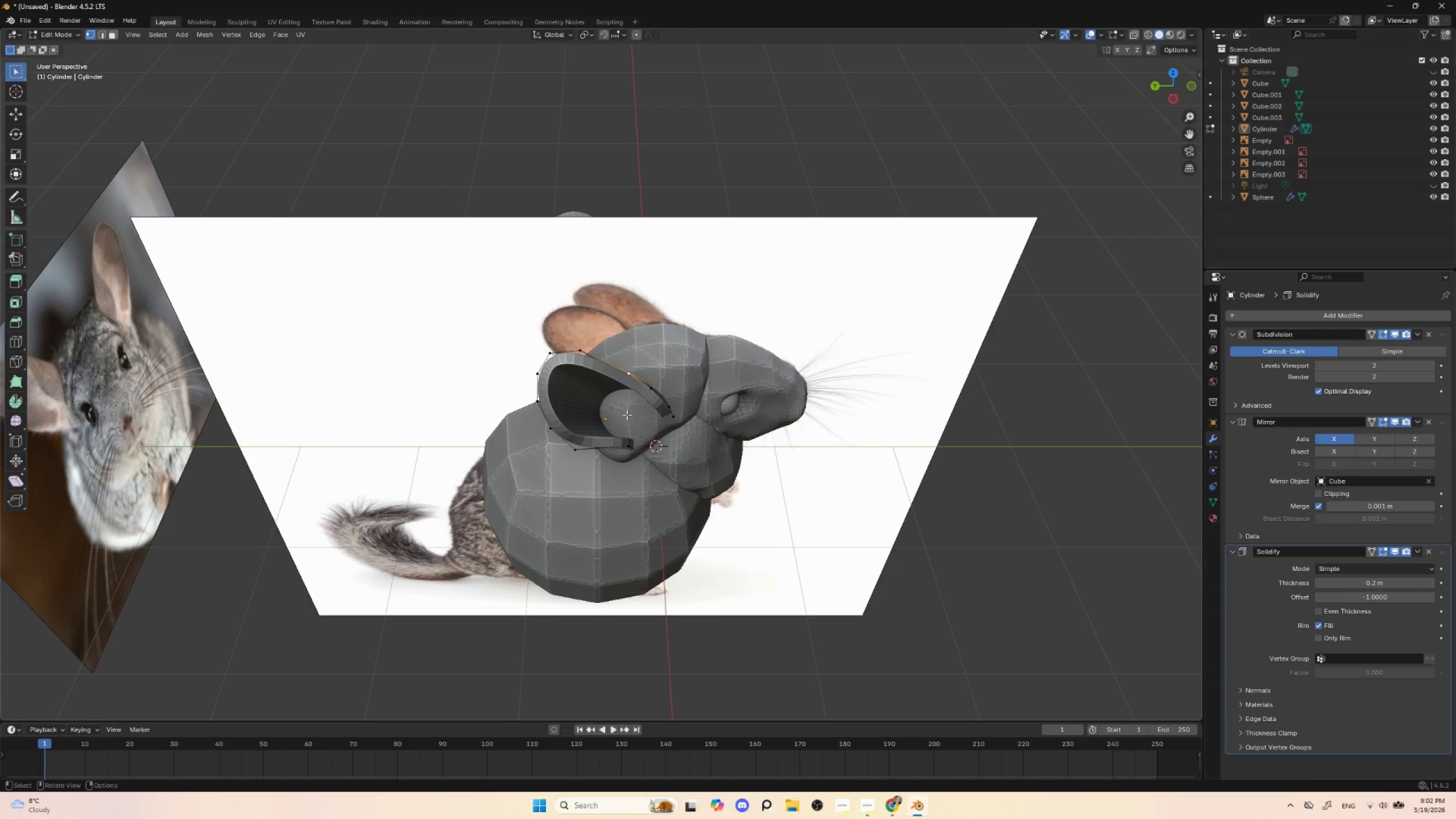 
key(G)
 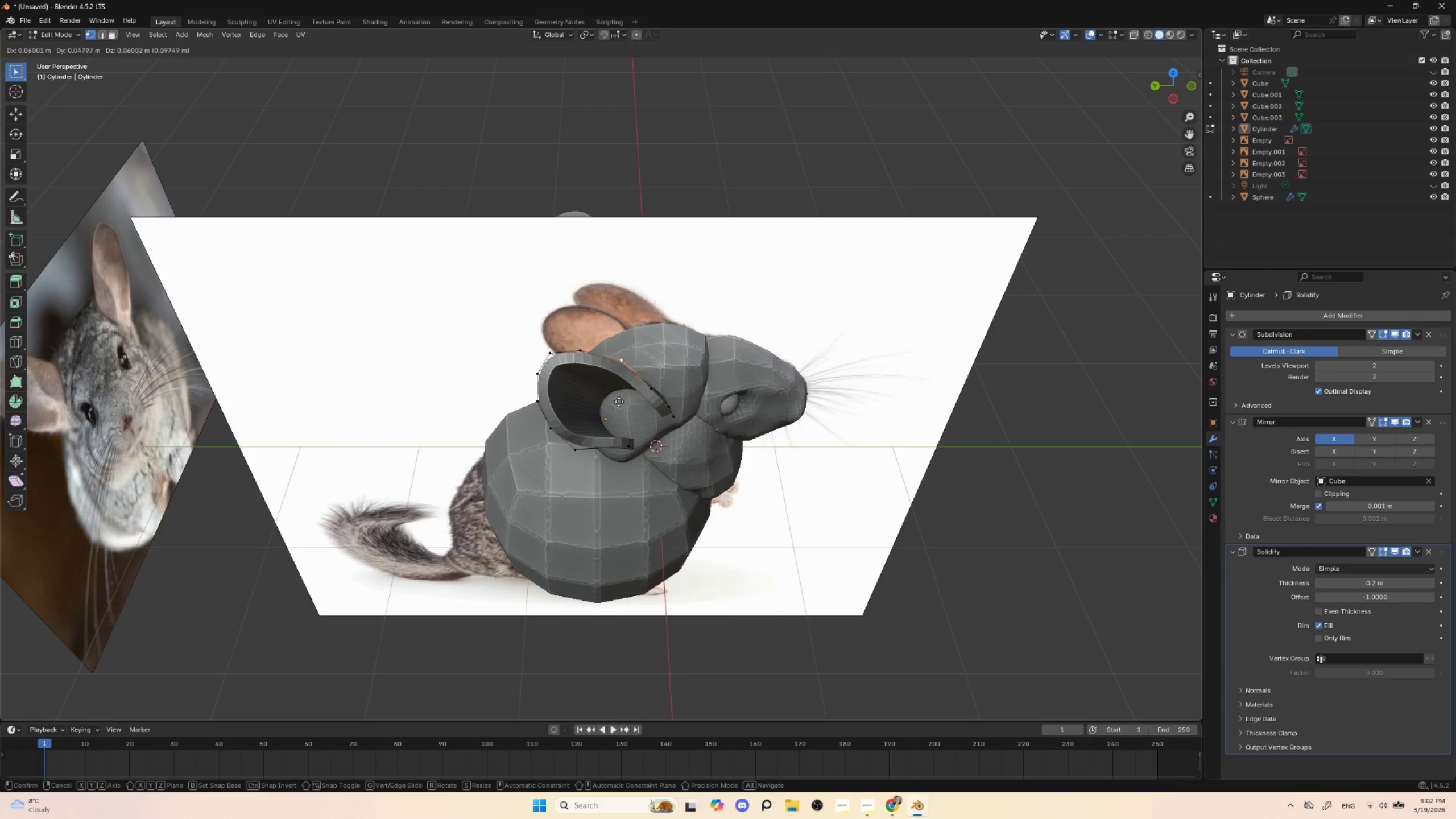 
left_click([619, 402])
 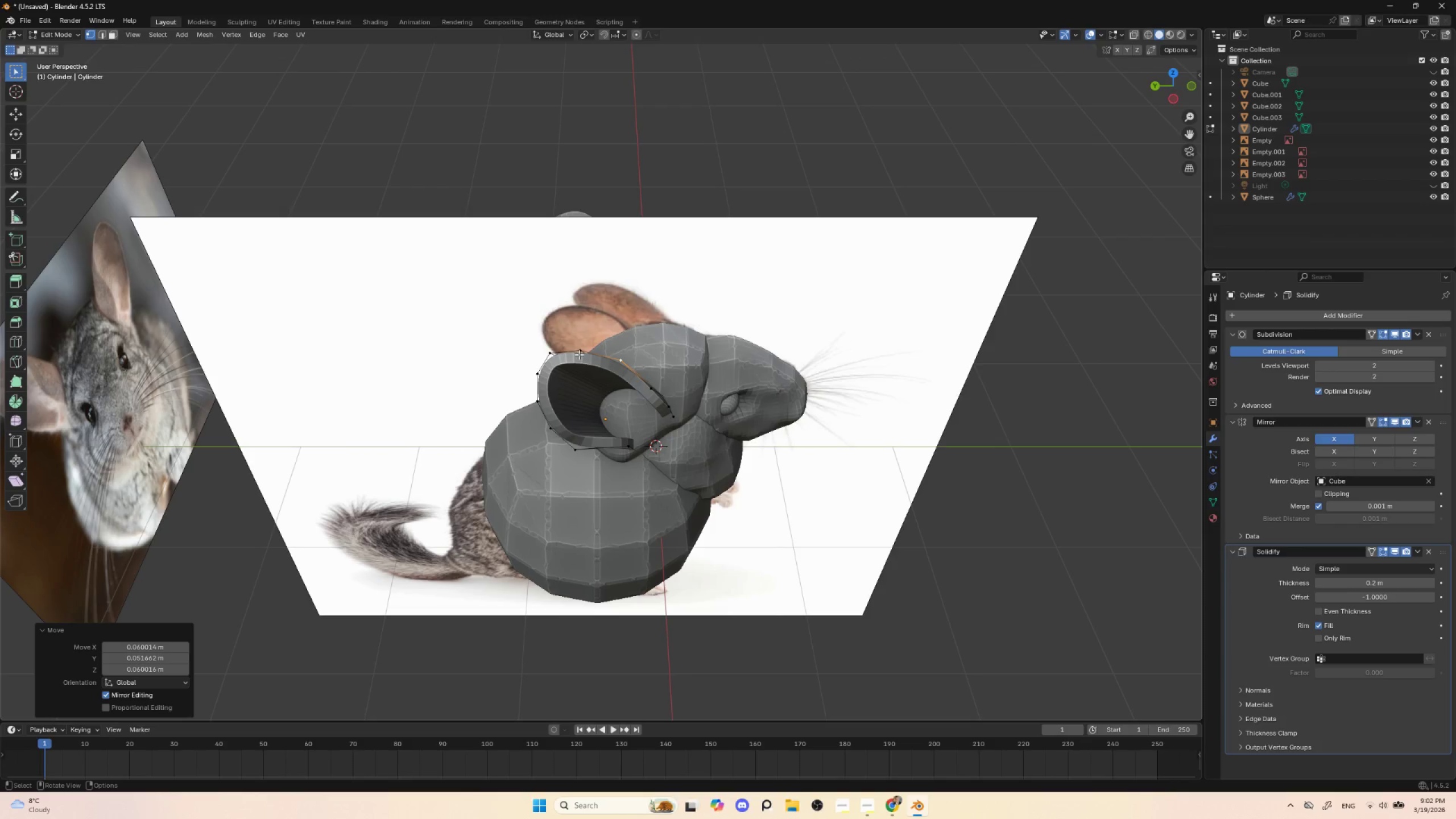 
left_click([580, 351])
 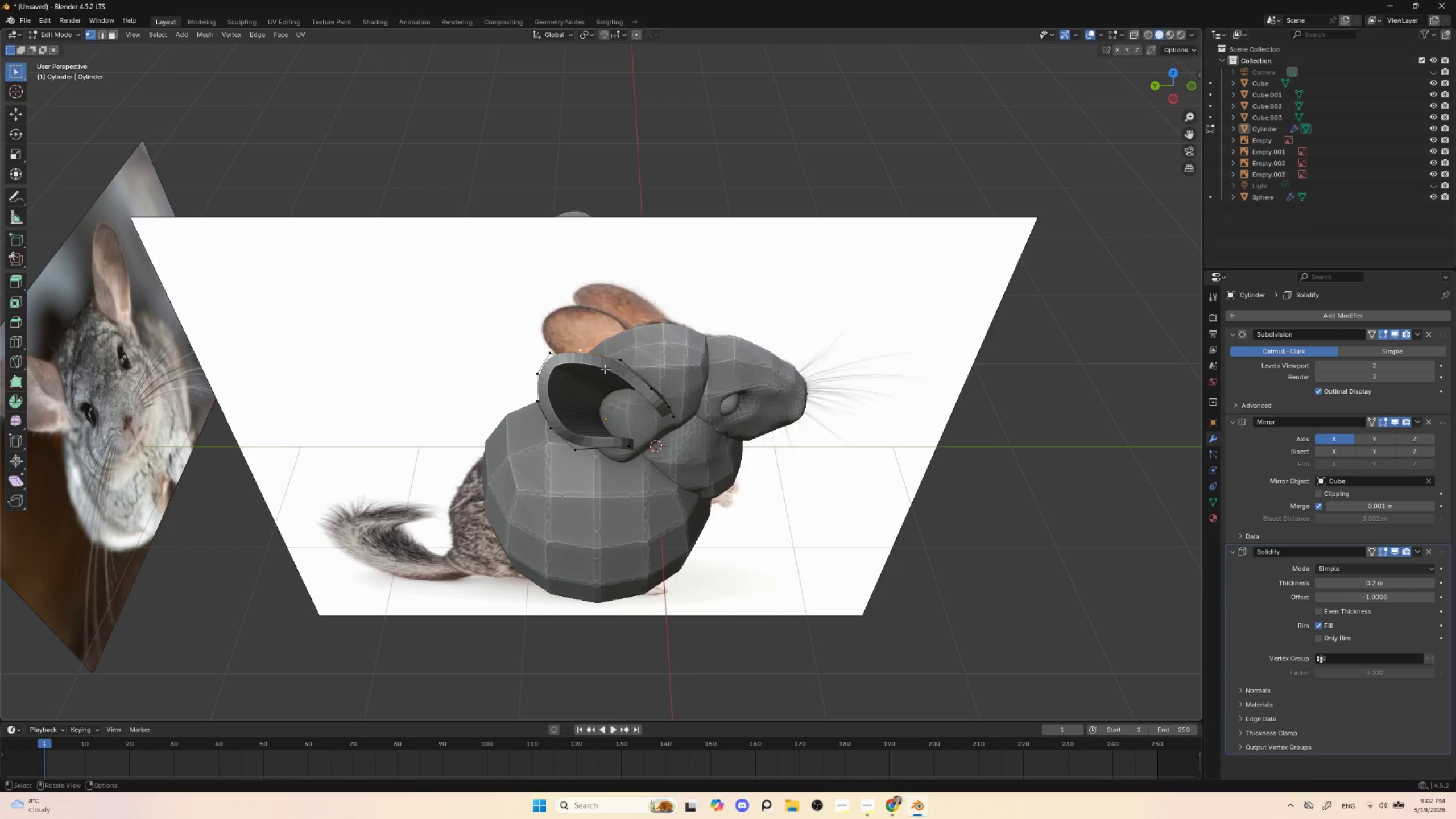 
key(G)
 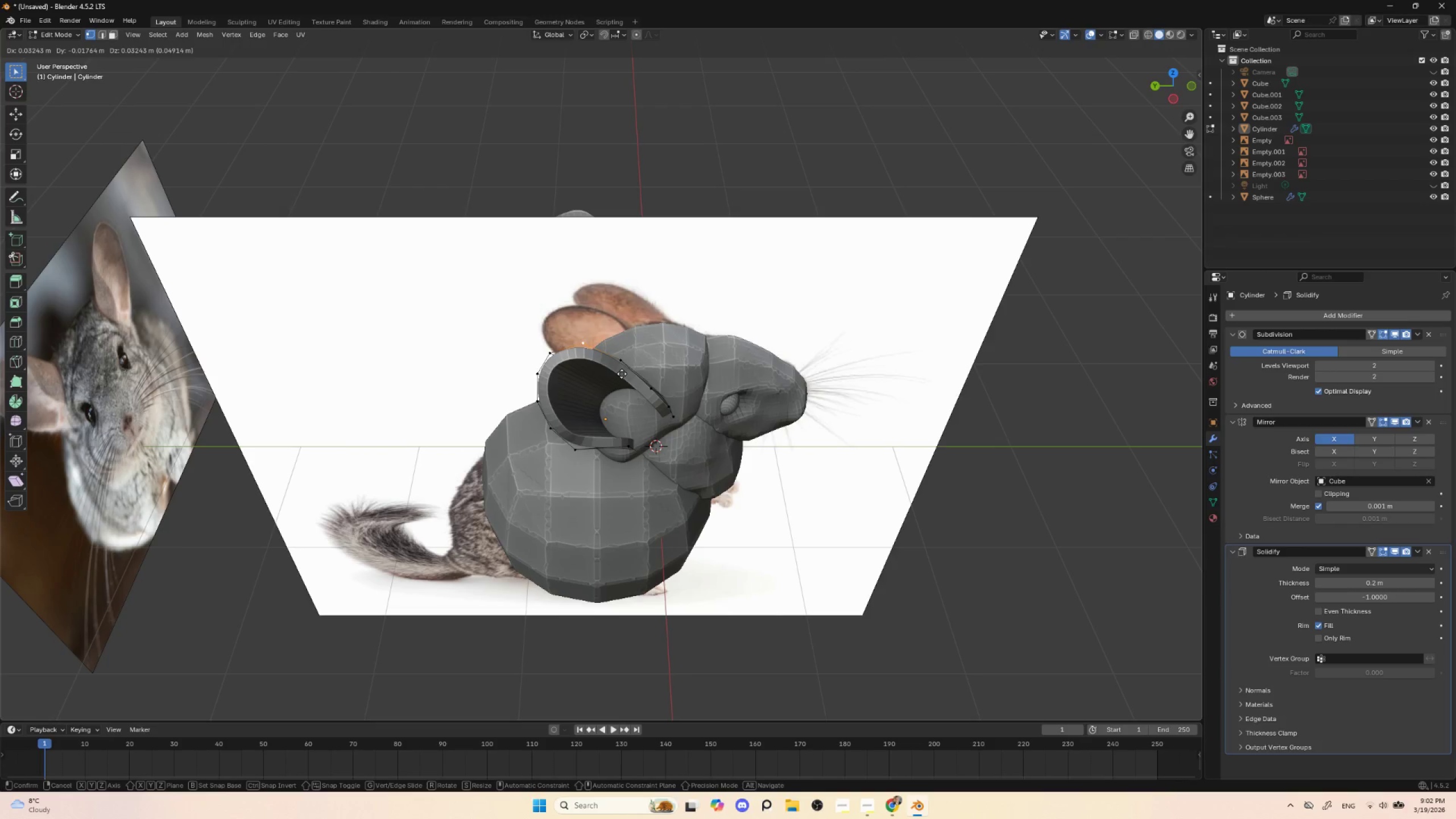 
left_click([622, 371])
 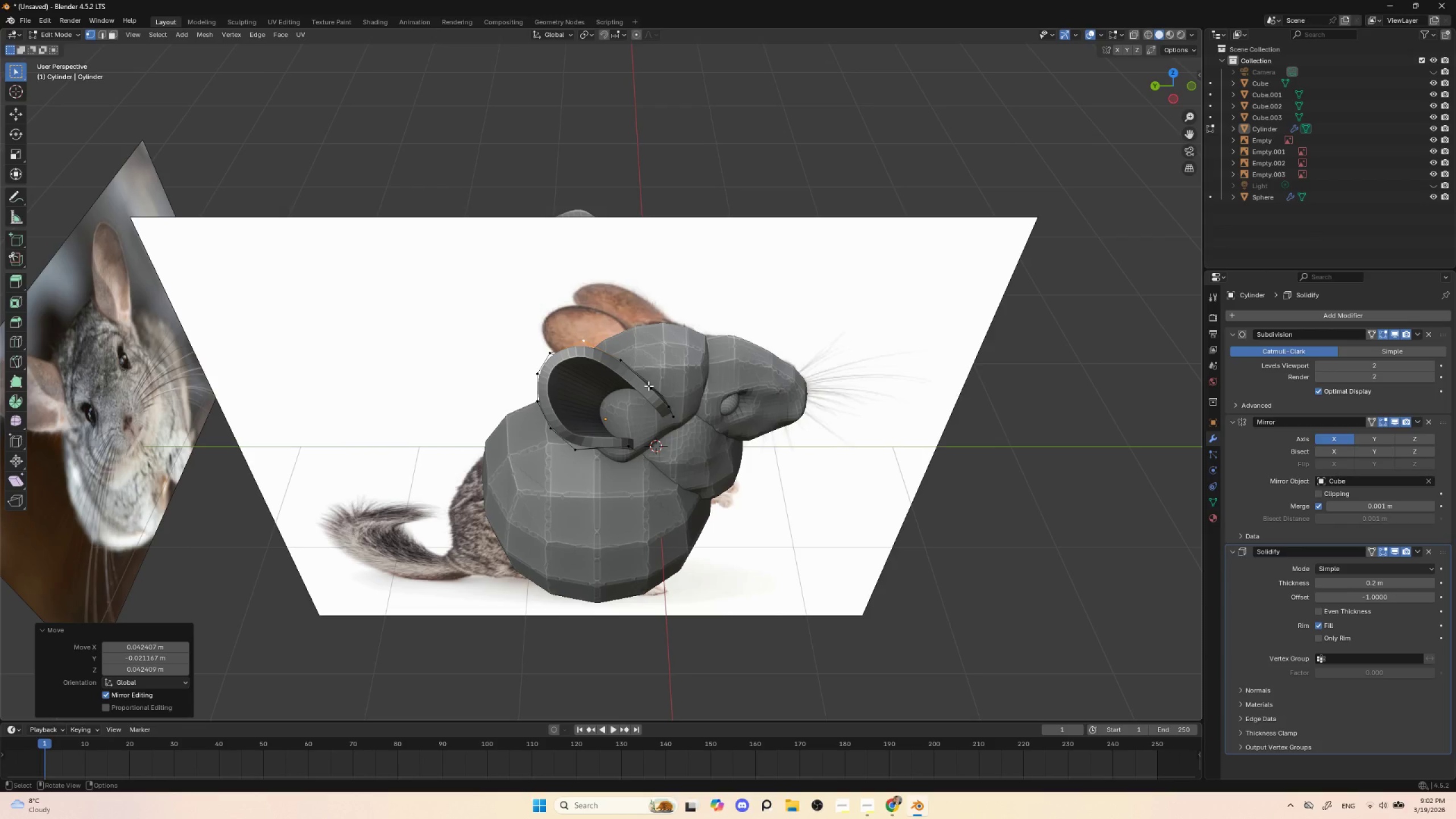 
left_click([648, 386])
 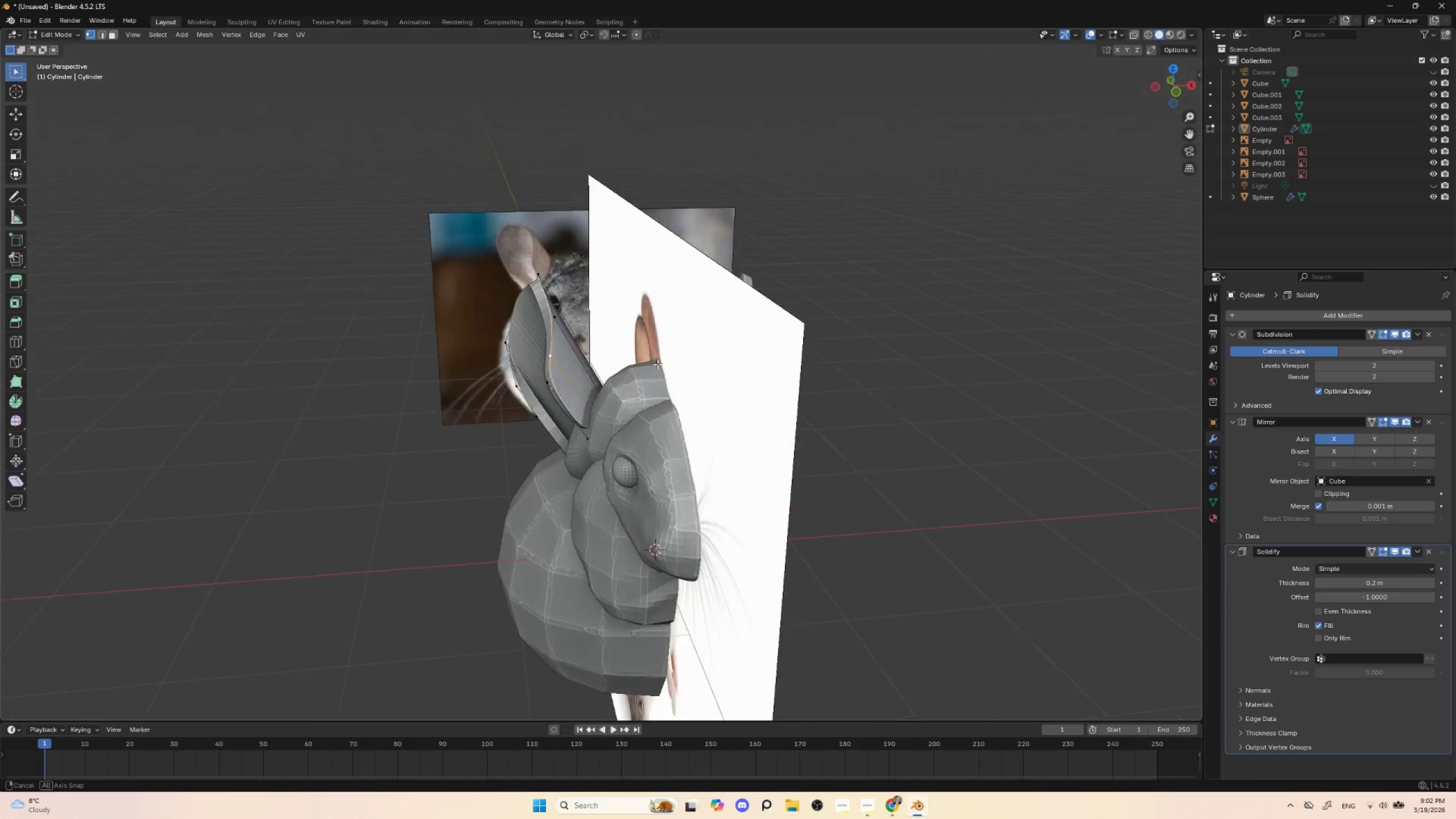 
hold_key(key=AltLeft, duration=0.45)
 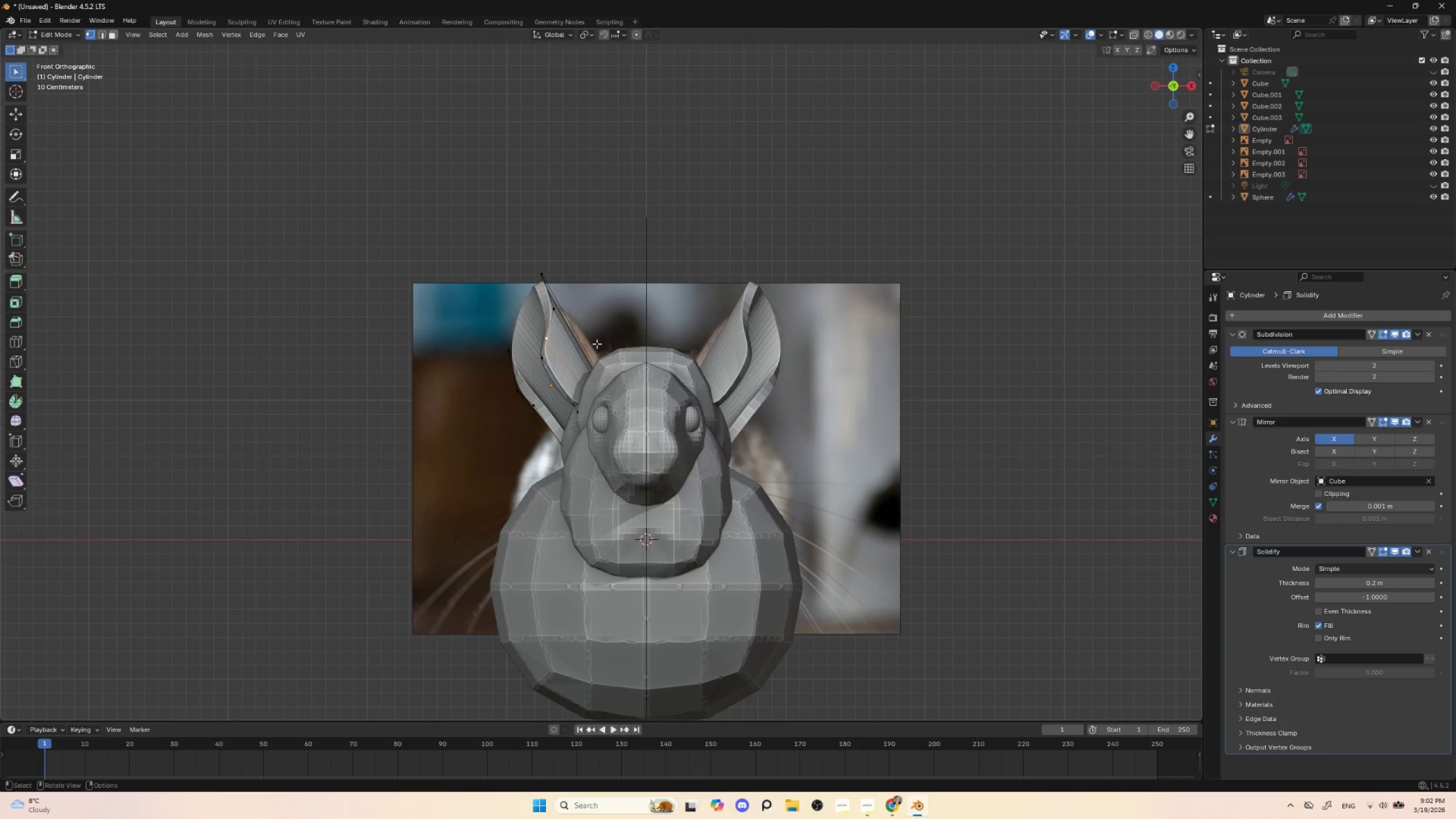 
key(Tab)
 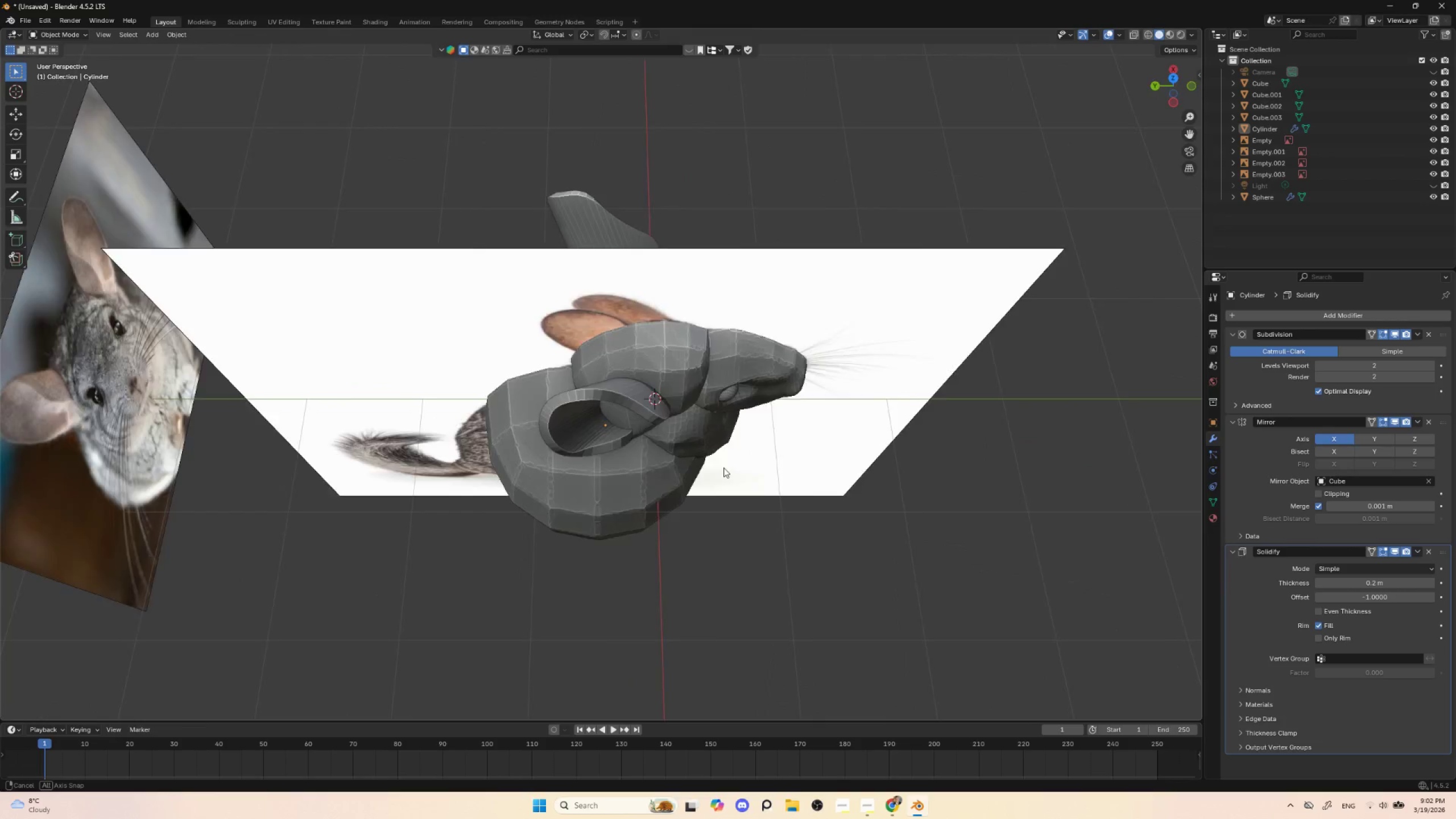 
hold_key(key=AltLeft, duration=1.27)
 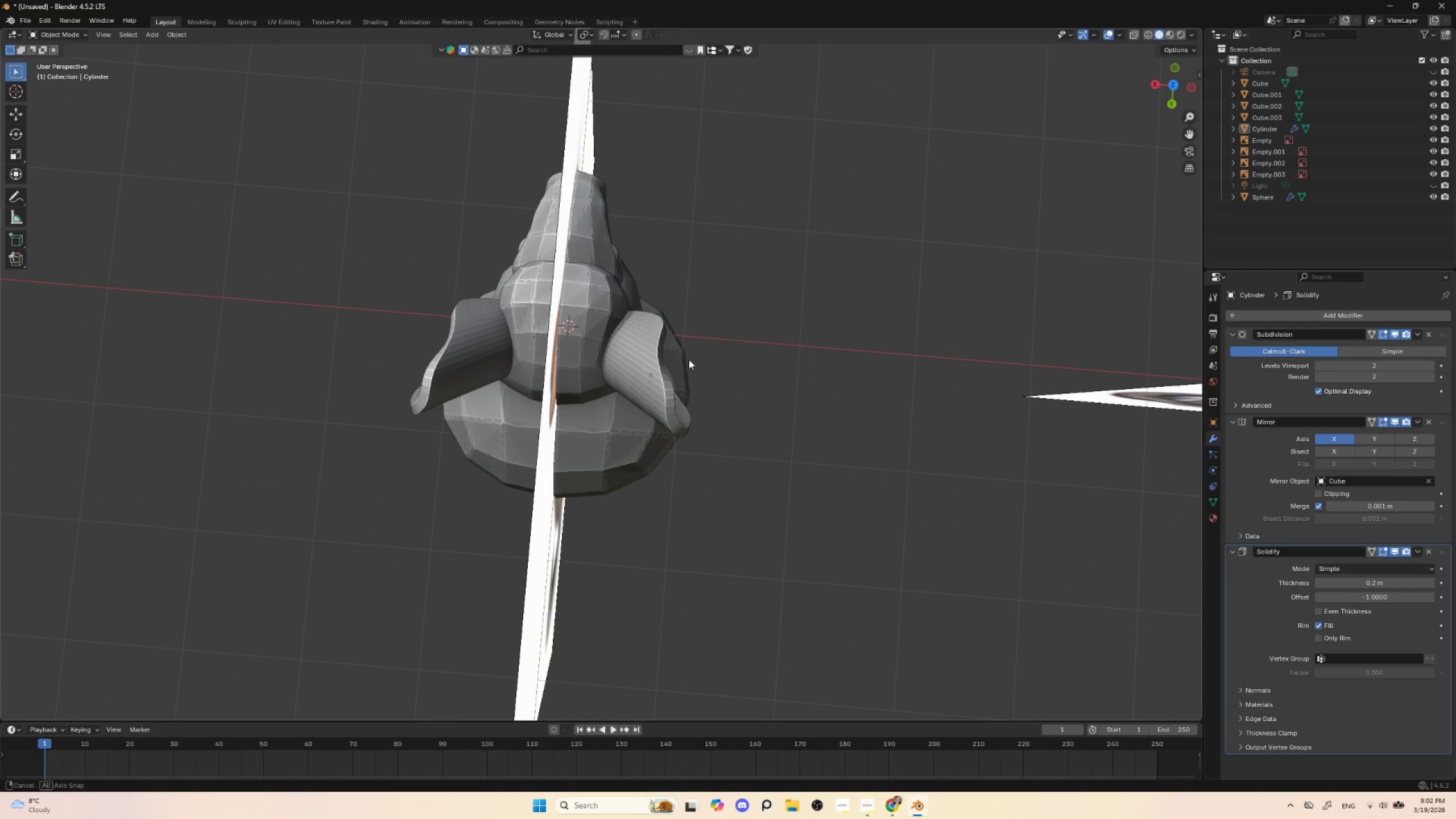 
hold_key(key=AltLeft, duration=0.59)
 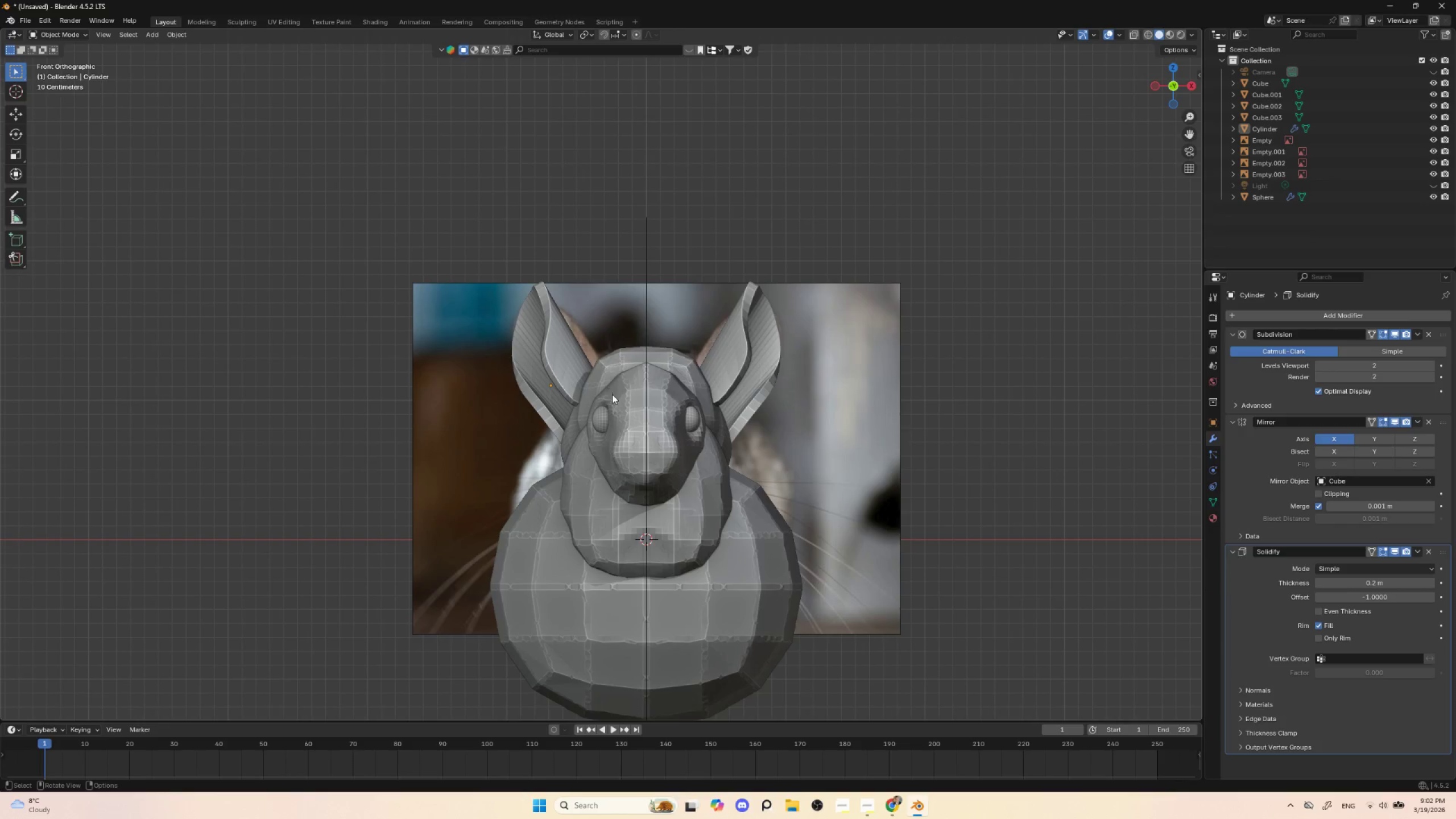 
scroll: coordinate [648, 460], scroll_direction: down, amount: 4.0
 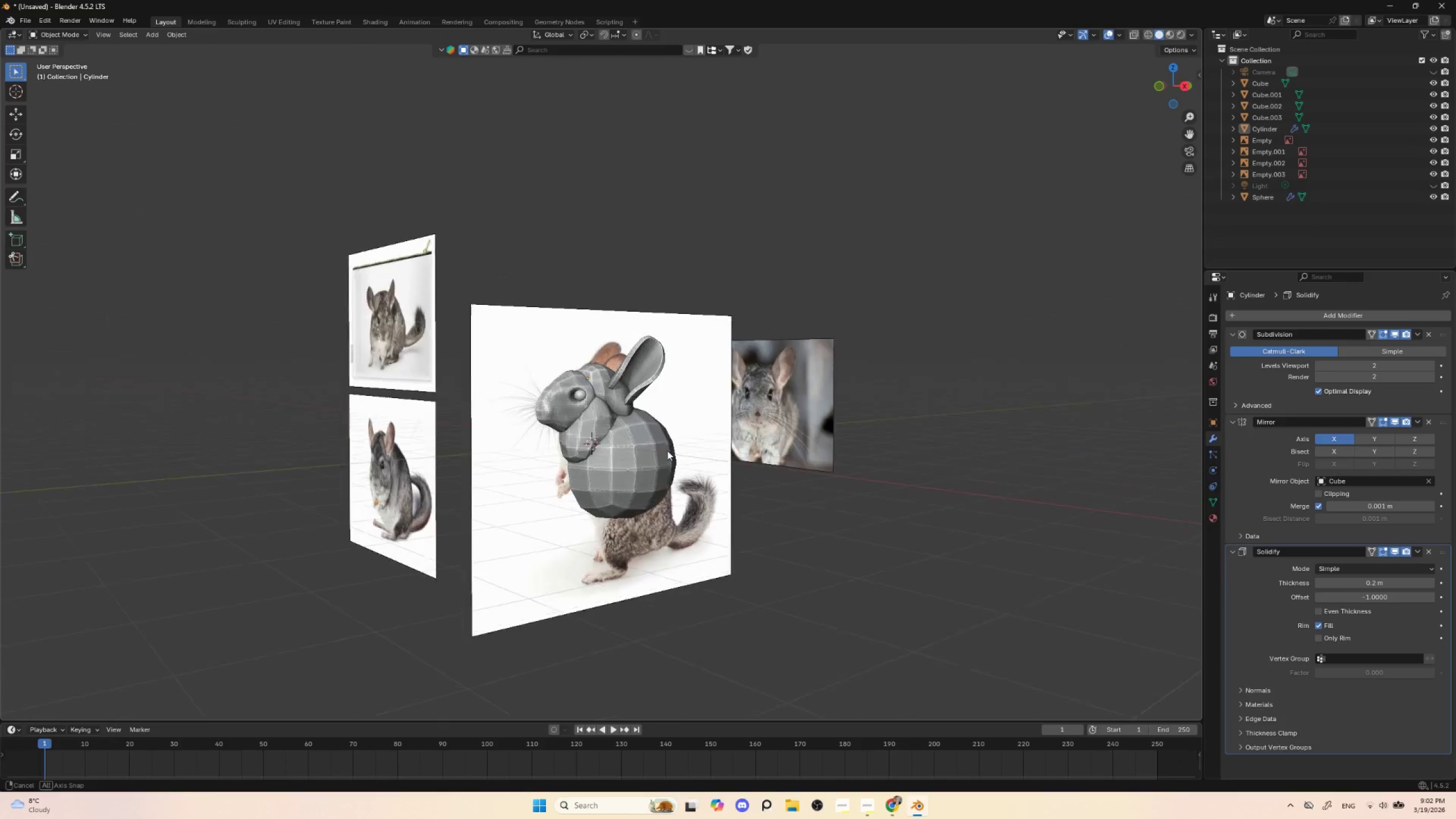 
hold_key(key=AltLeft, duration=0.45)
 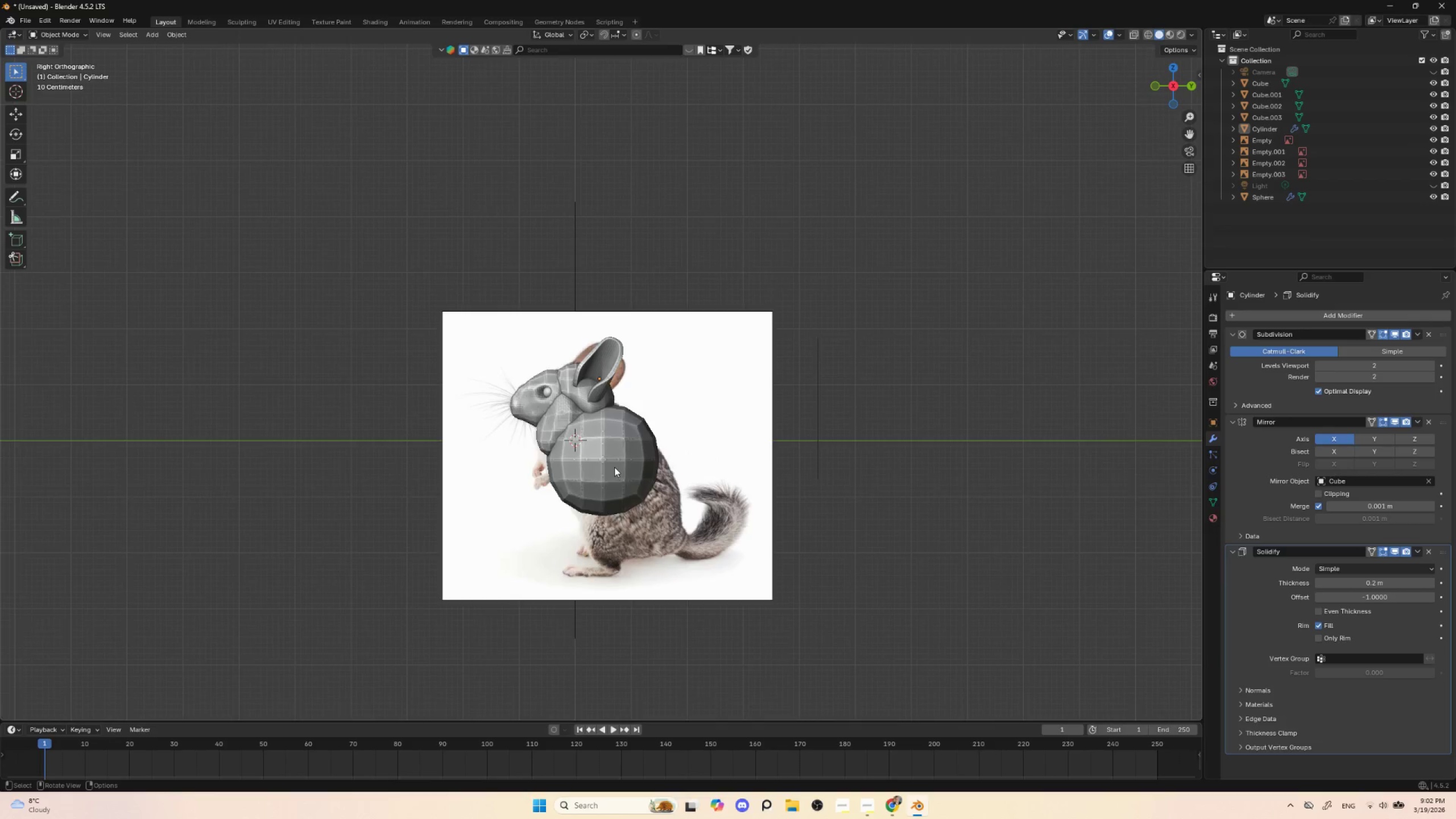 
scroll: coordinate [614, 468], scroll_direction: up, amount: 2.0
 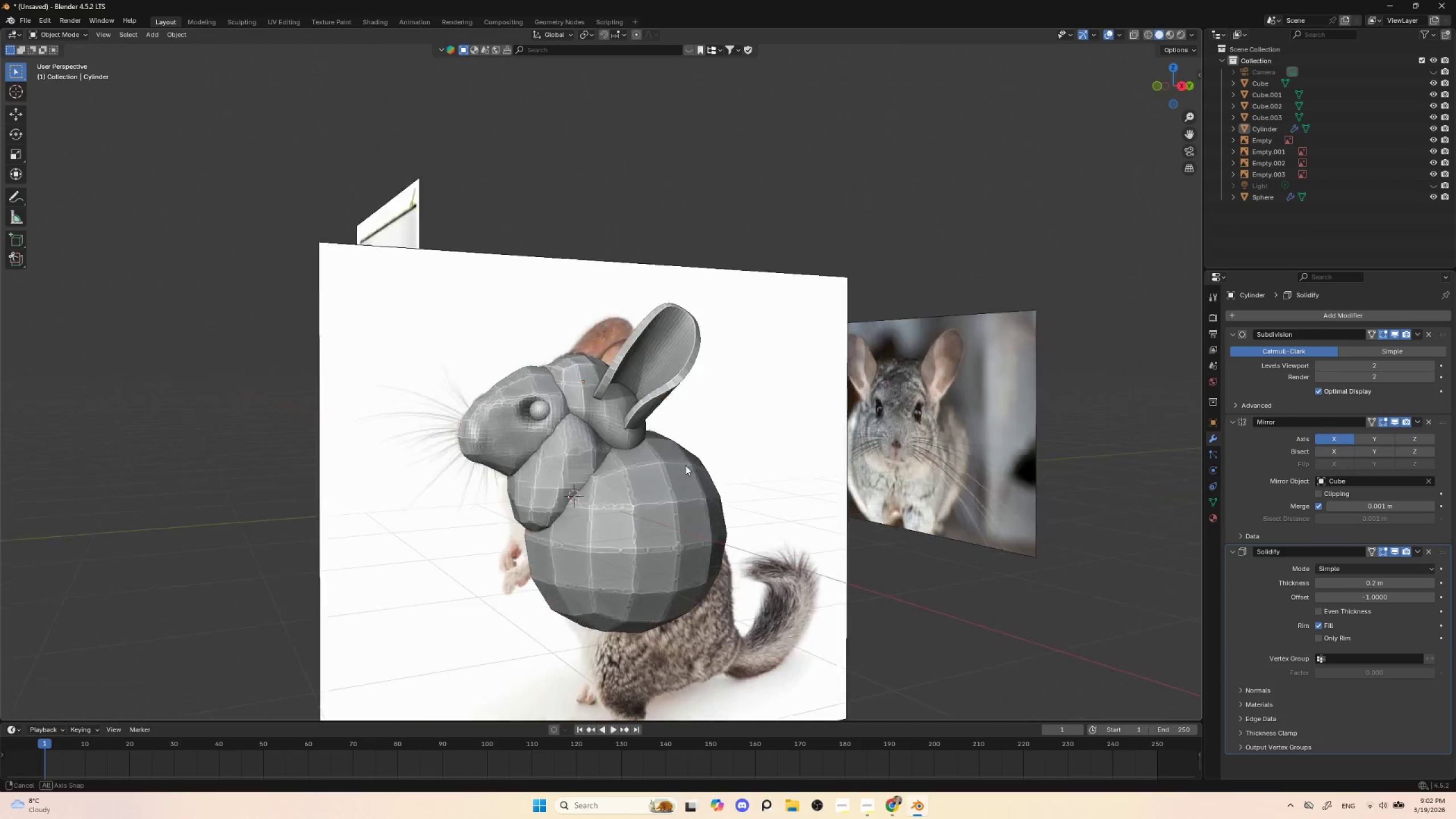 
hold_key(key=AltLeft, duration=0.52)
 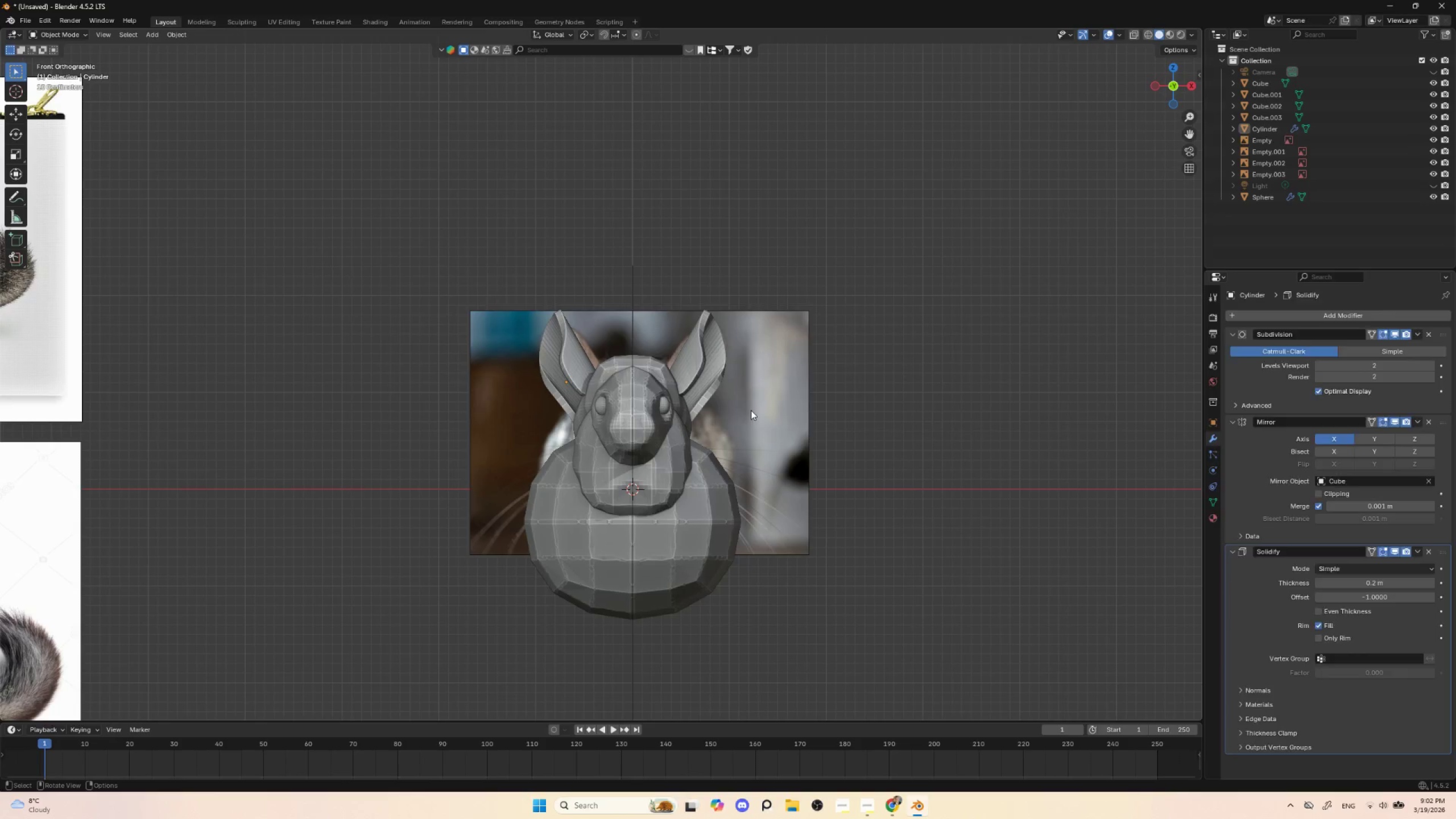 
hold_key(key=AltLeft, duration=7.86)
left_click([751, 410])
 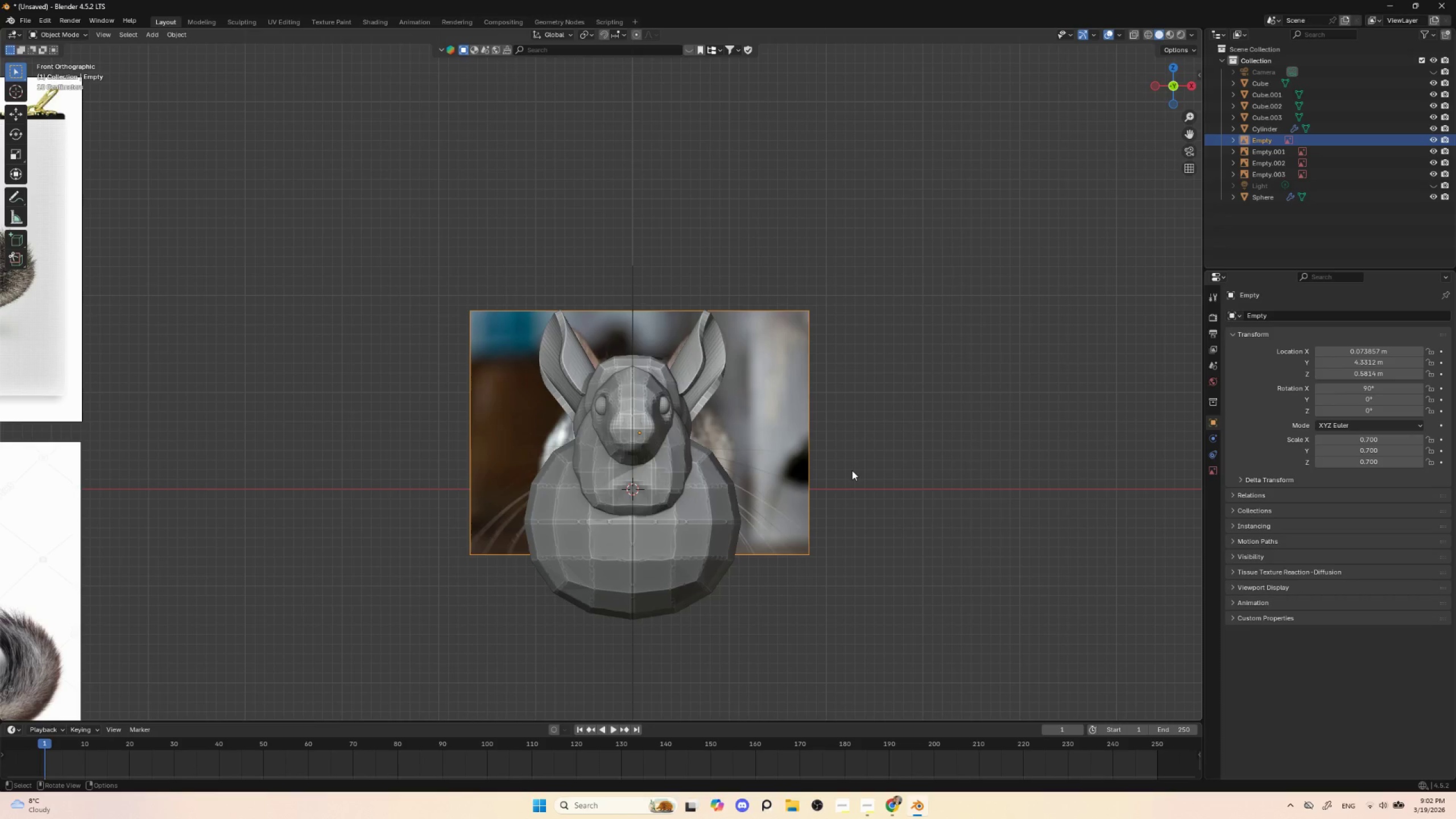 
key(S)
 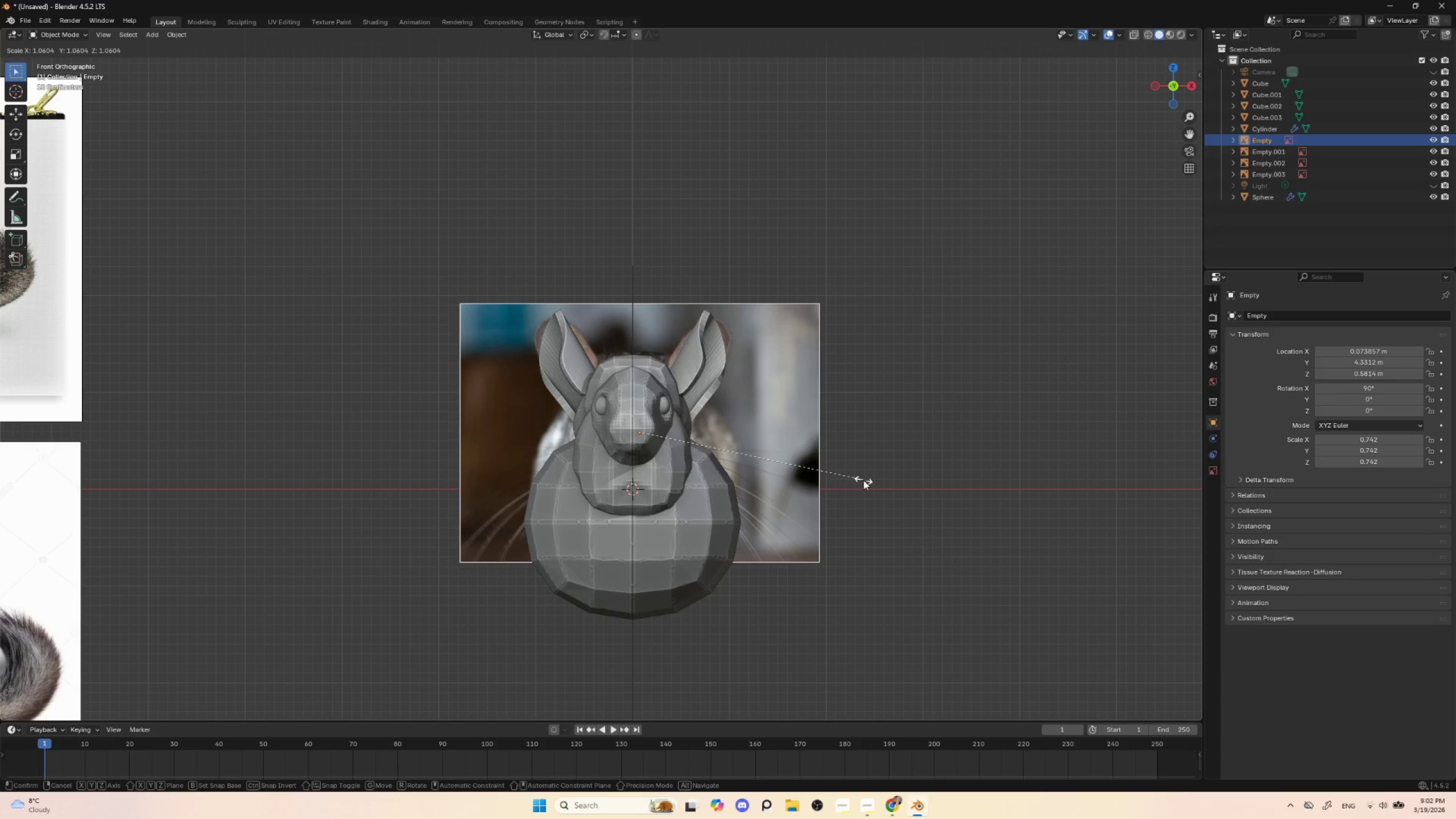 
left_click([864, 481])
 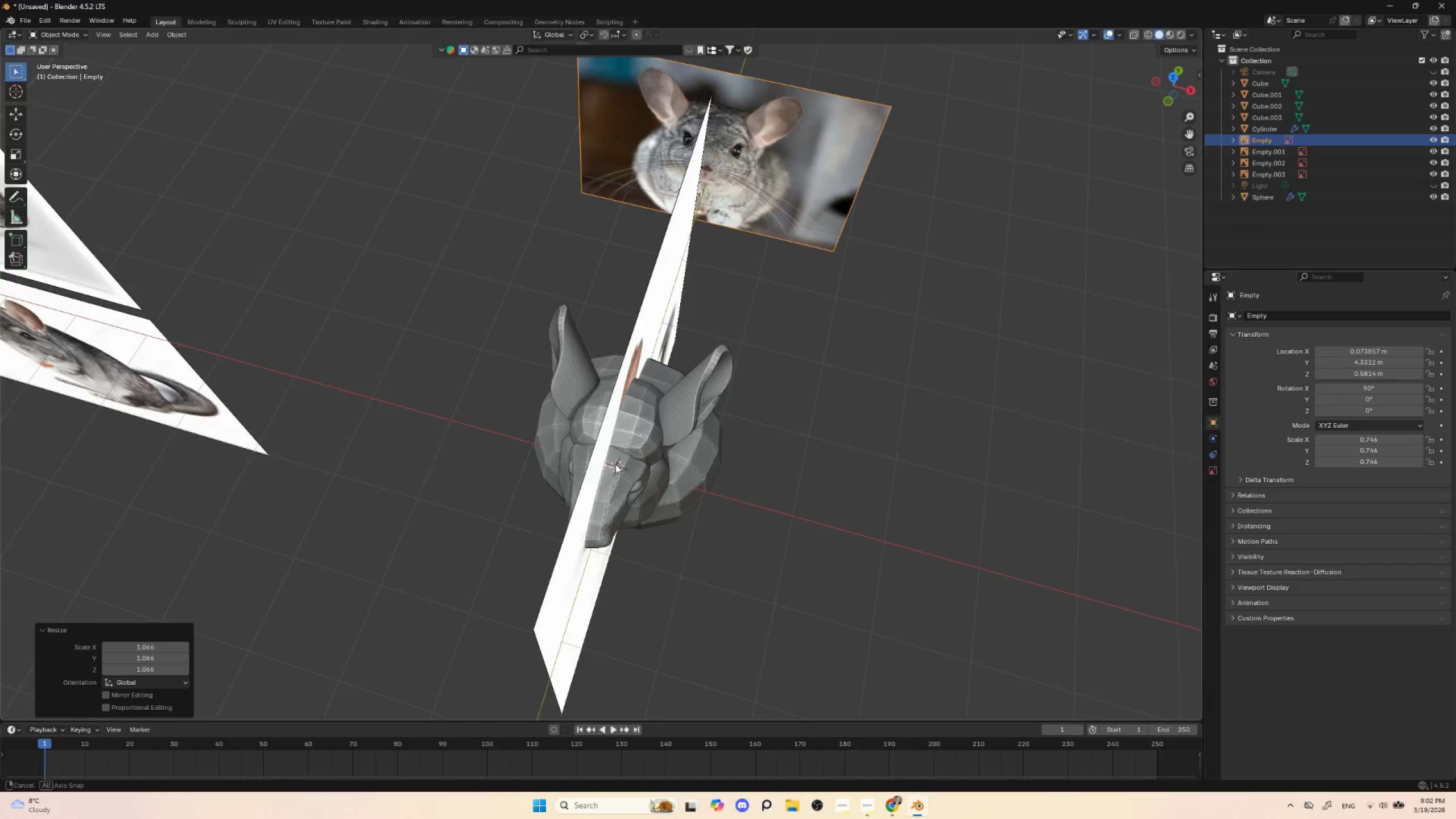 
hold_key(key=AltLeft, duration=1.25)
 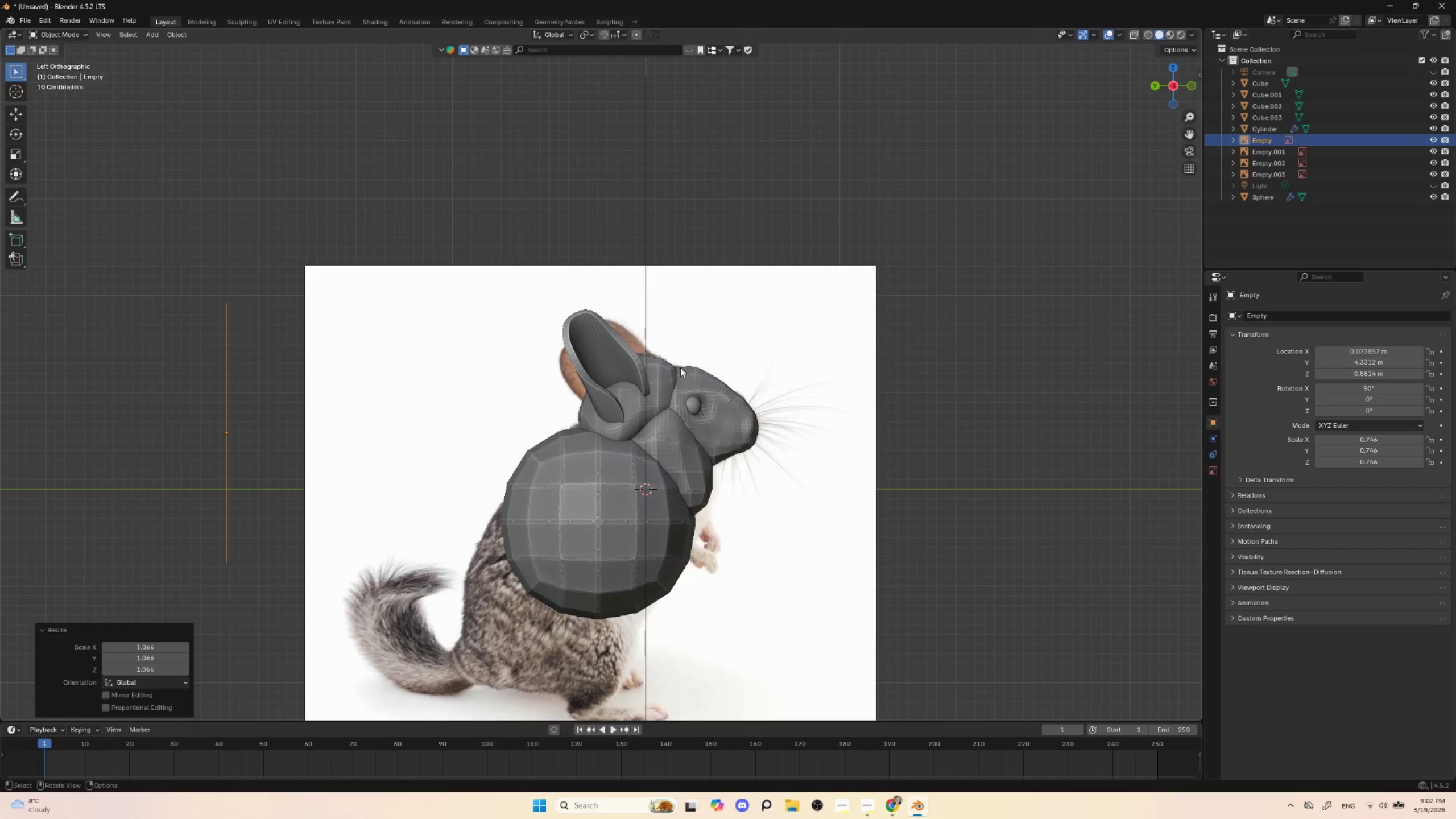 
hold_key(key=AltLeft, duration=0.39)
 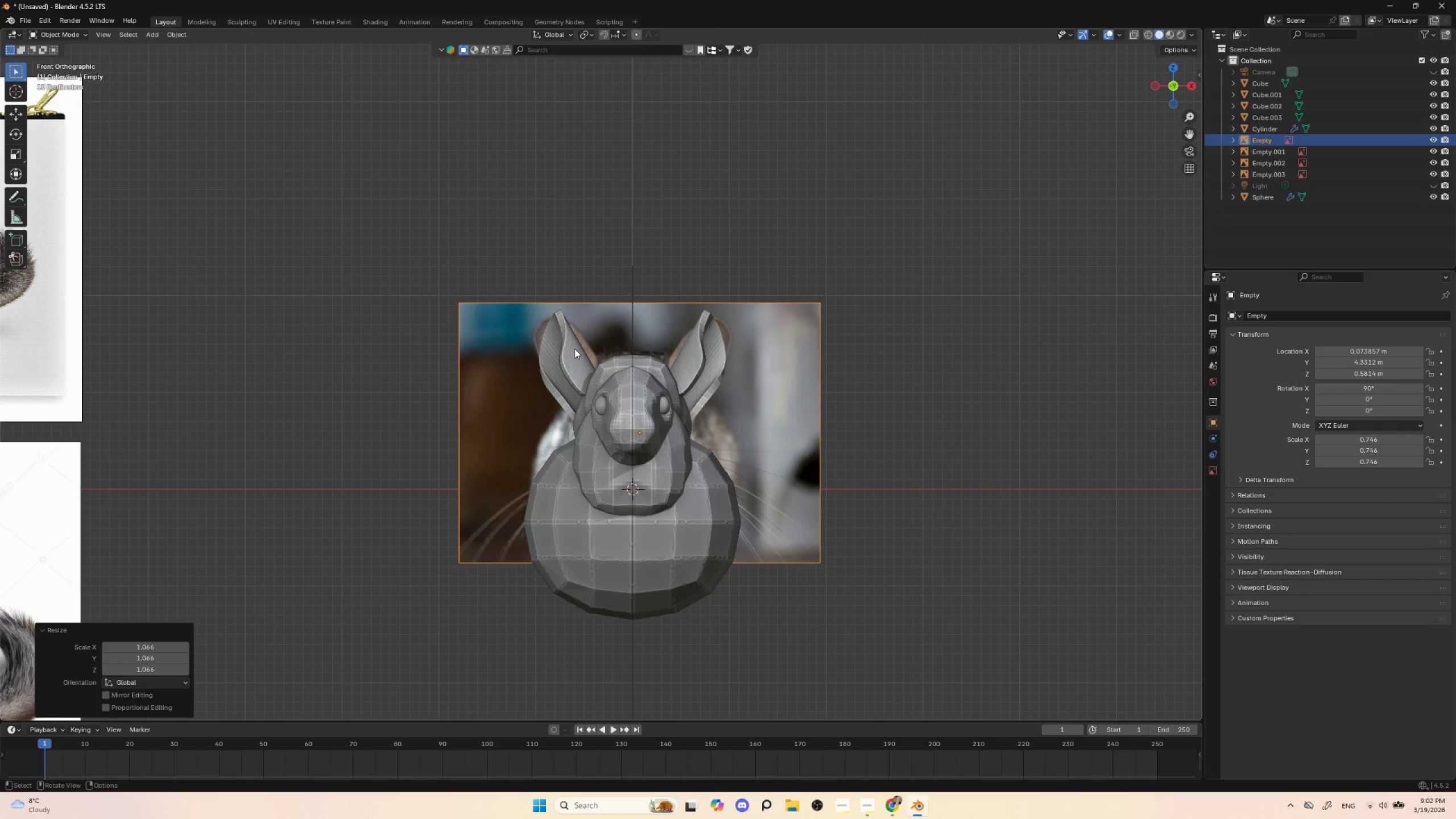 
left_click([574, 349])
 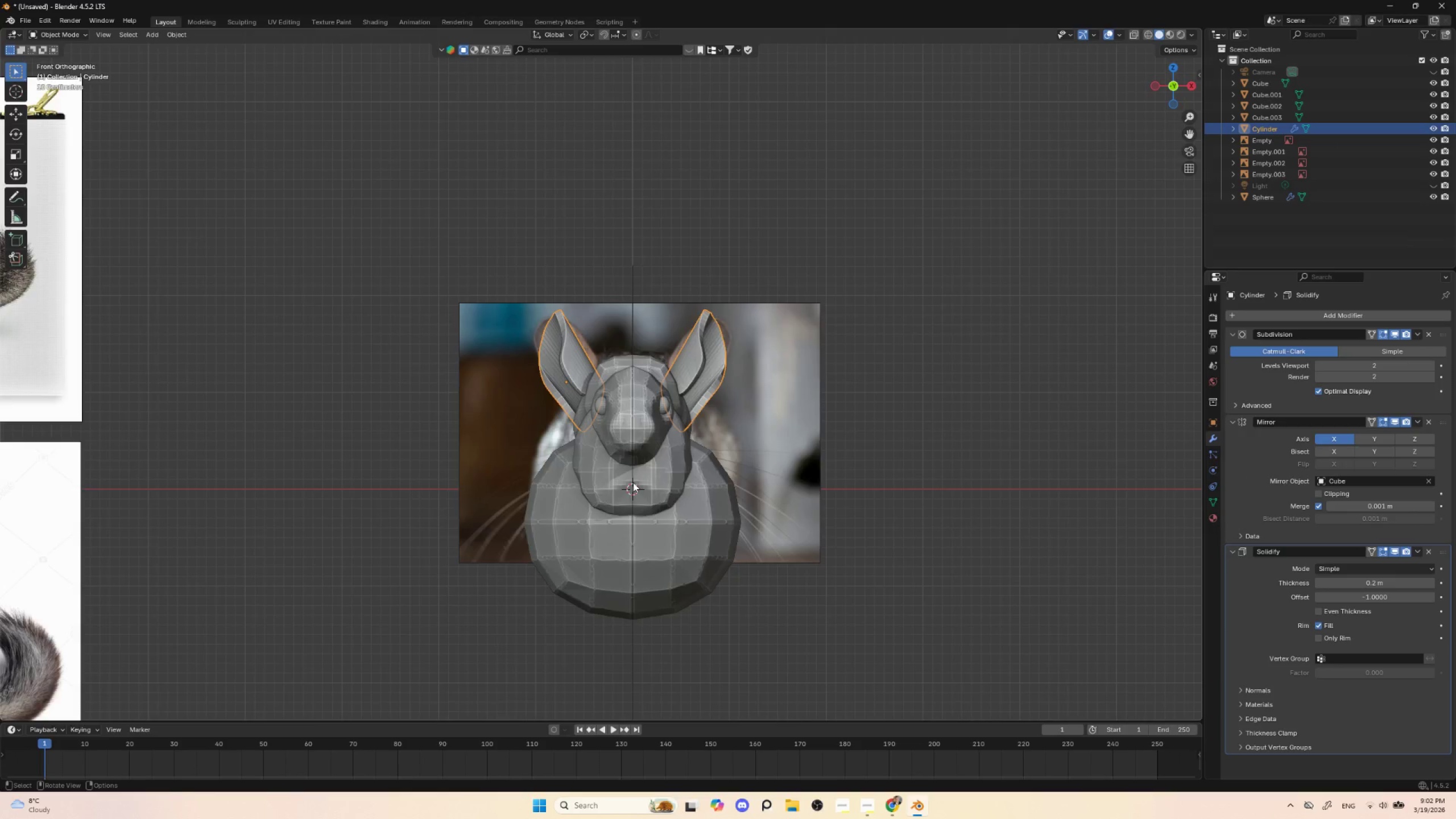 
scroll: coordinate [633, 482], scroll_direction: up, amount: 5.0
 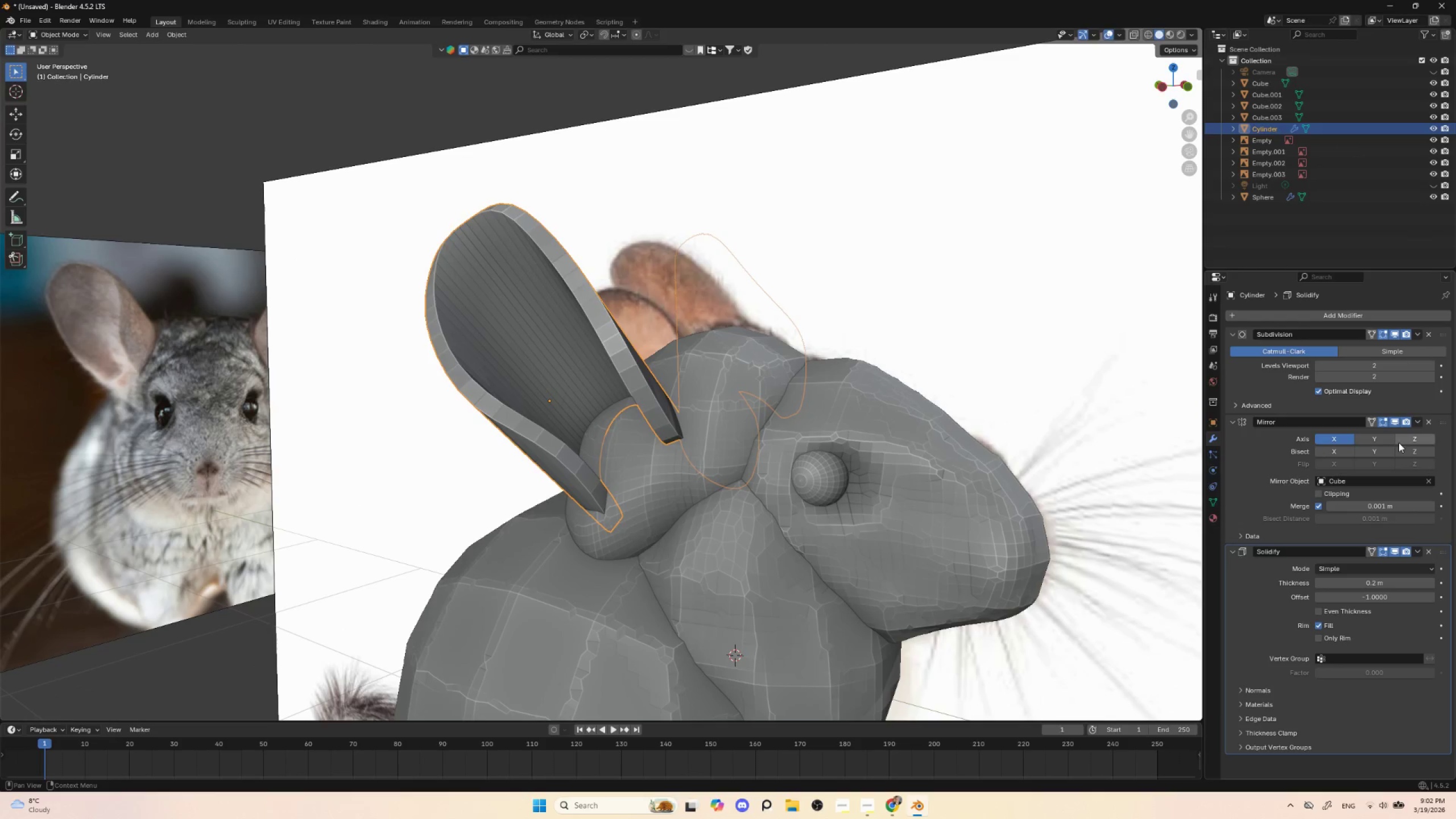 
hold_key(key=ShiftLeft, duration=1.5)
left_click_drag(start_coordinate=[1372, 579], to_coordinate=[155, 577])
 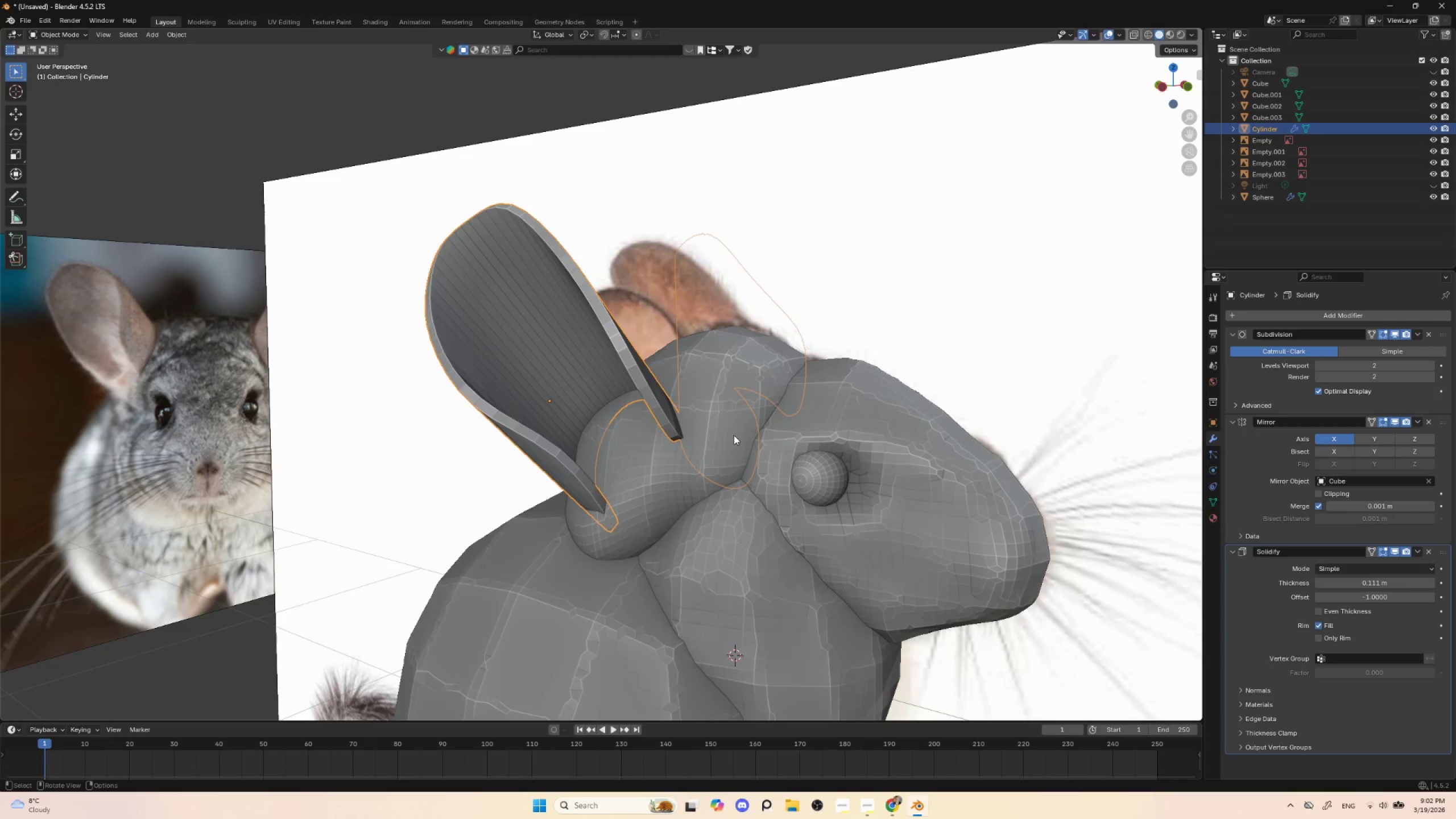 
hold_key(key=ShiftLeft, duration=1.52)
 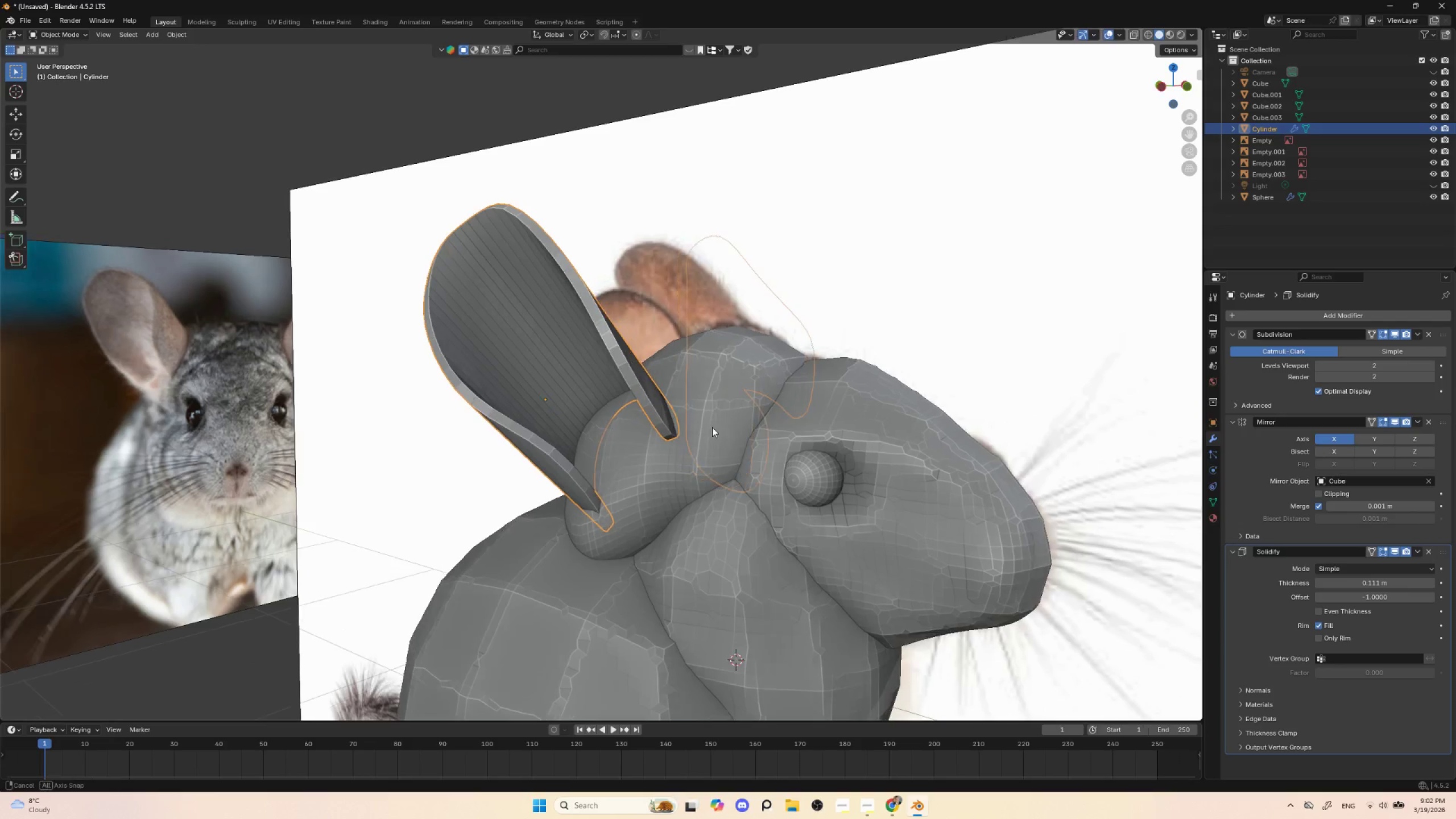 
hold_key(key=AltLeft, duration=0.44)
 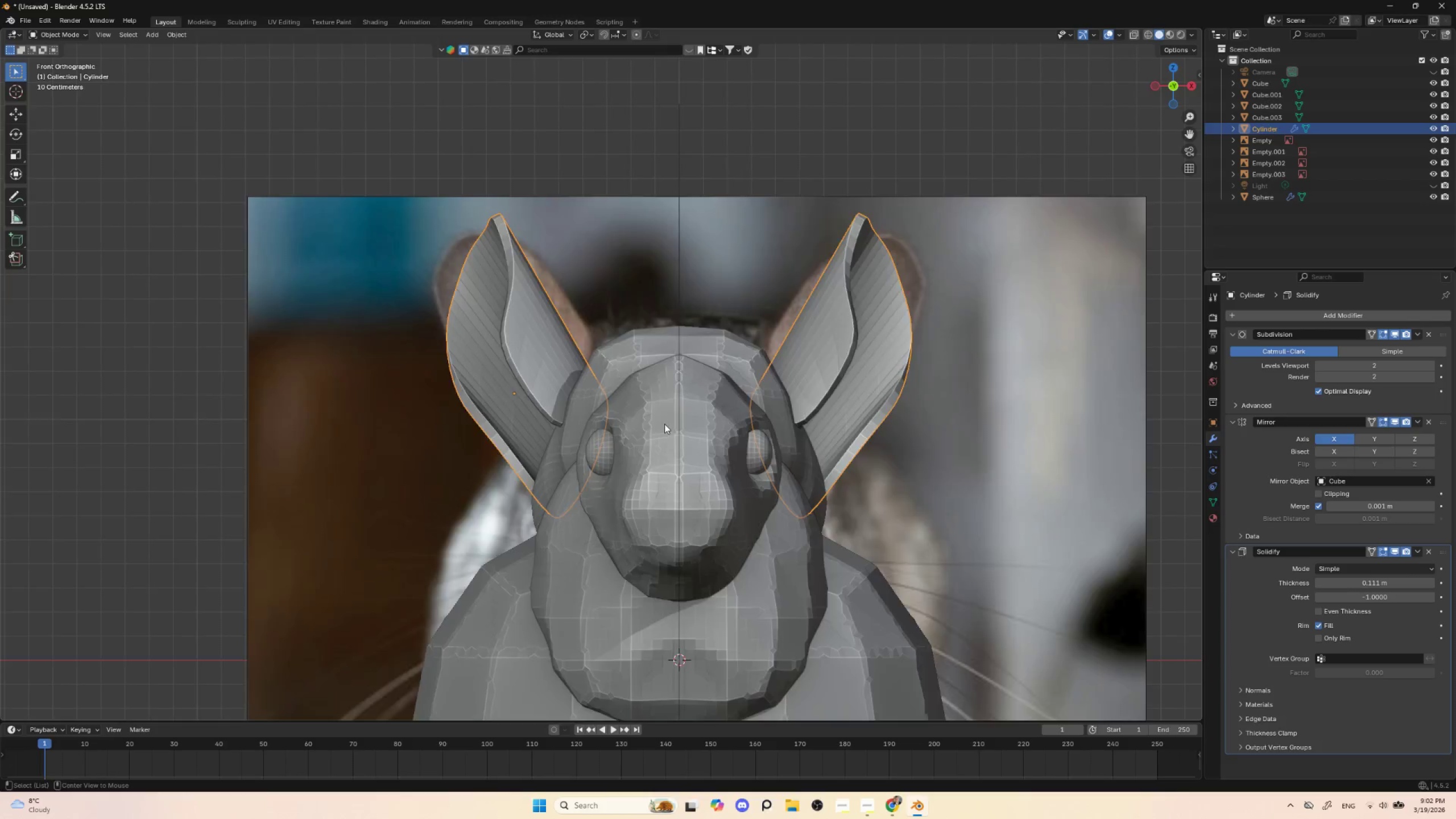 
scroll: coordinate [663, 424], scroll_direction: down, amount: 4.0
 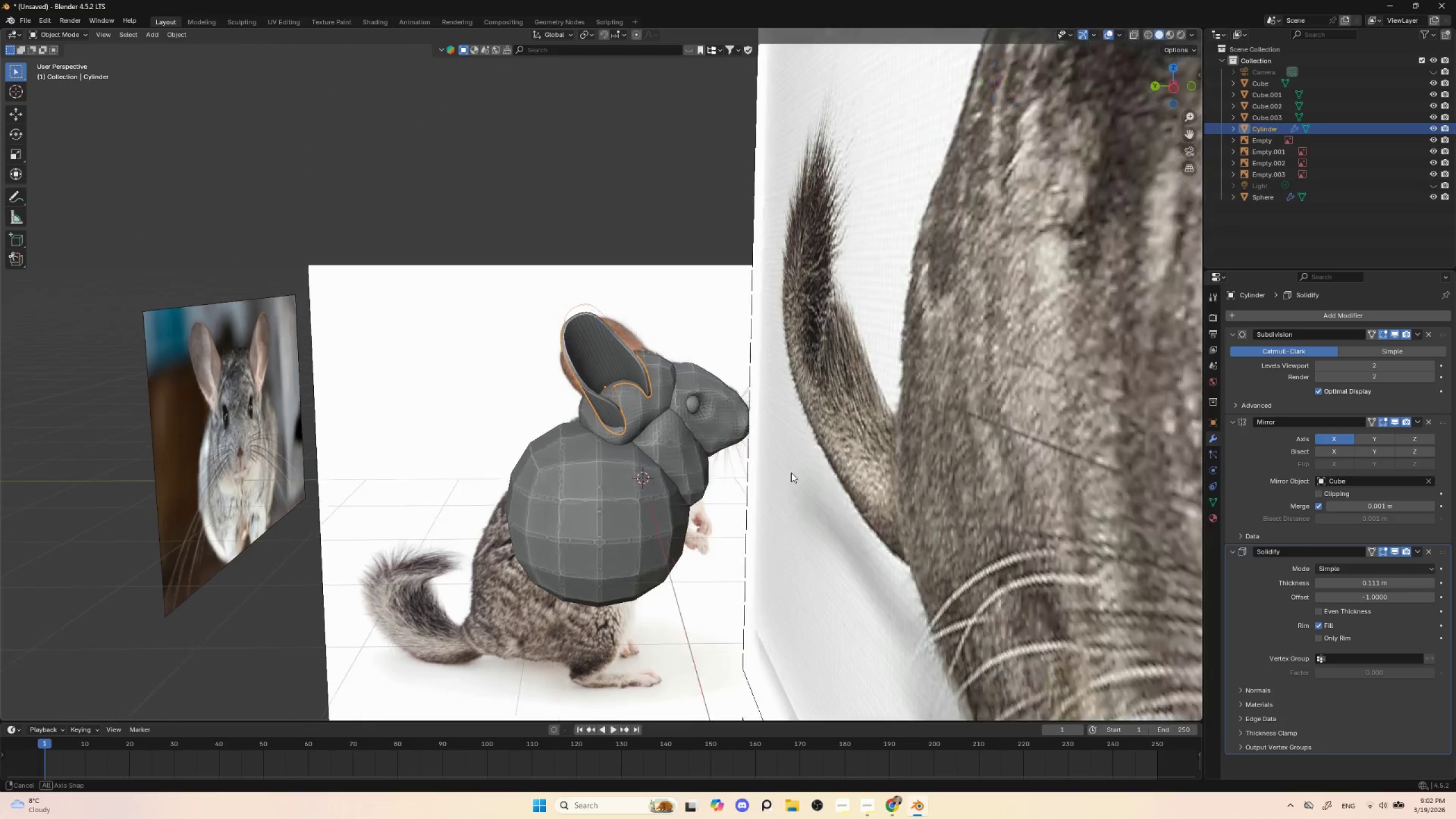 
hold_key(key=AltLeft, duration=0.36)
 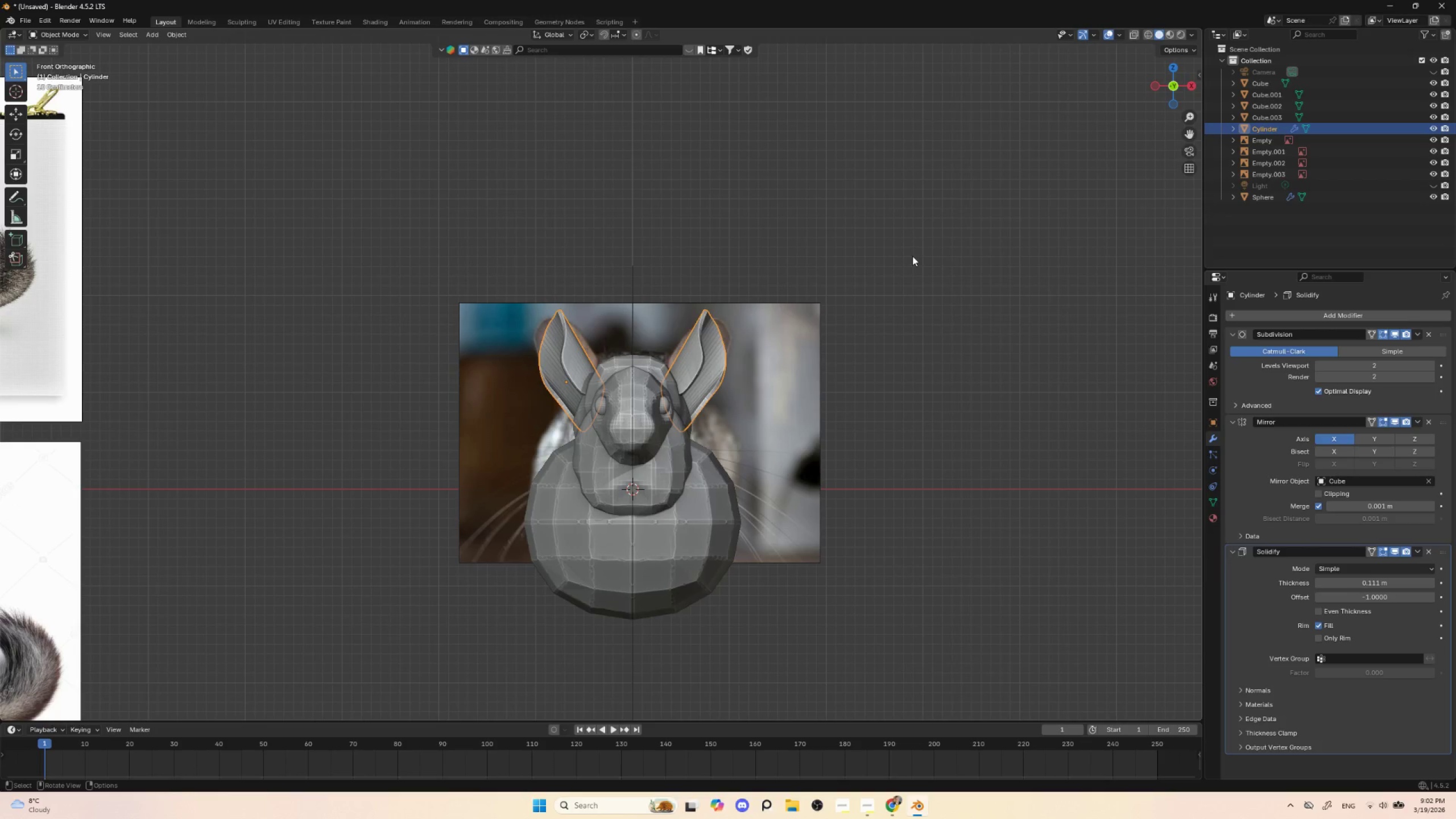 
left_click([913, 255])
 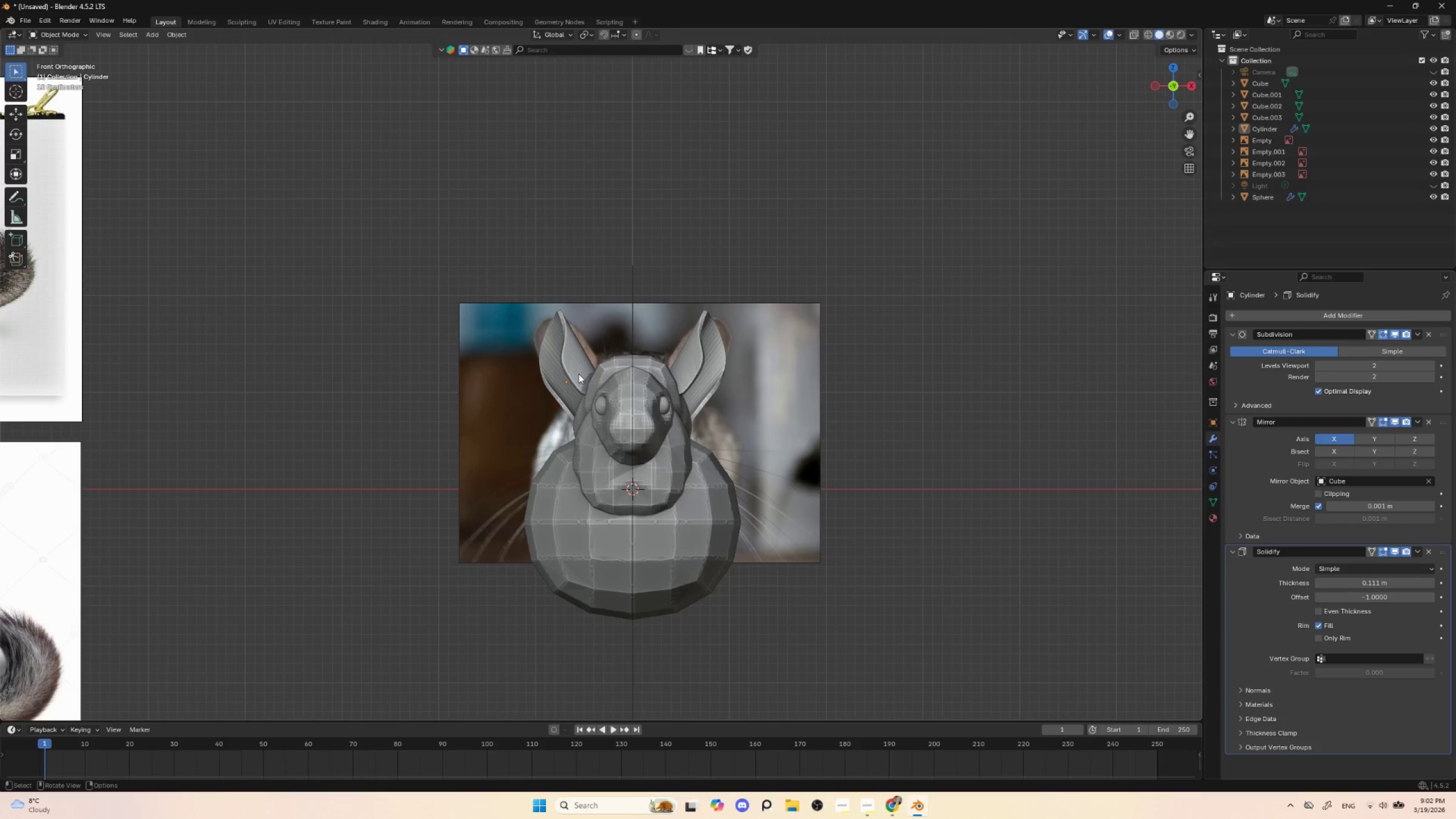 
left_click([578, 369])
 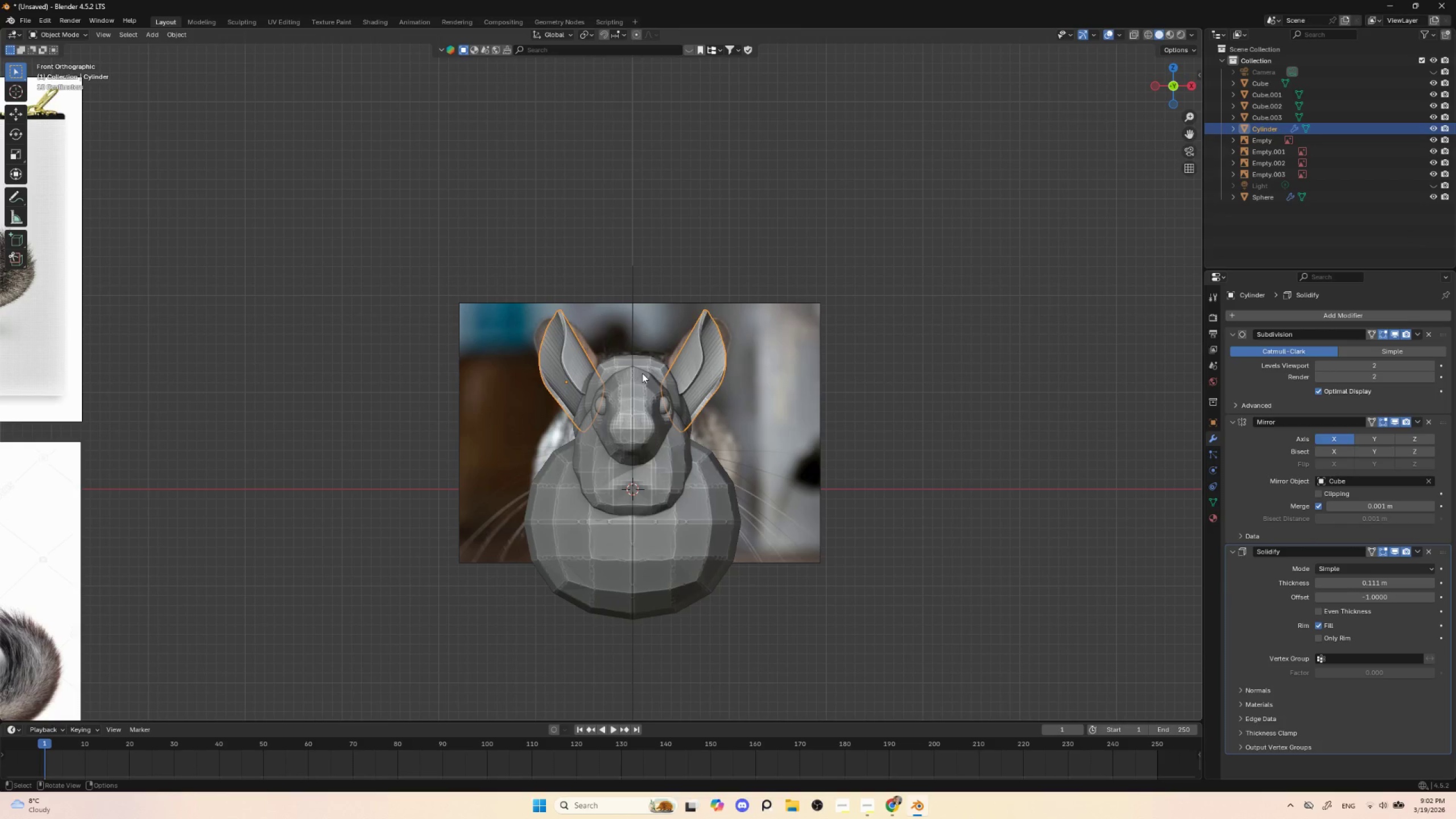 
type(rzz)
 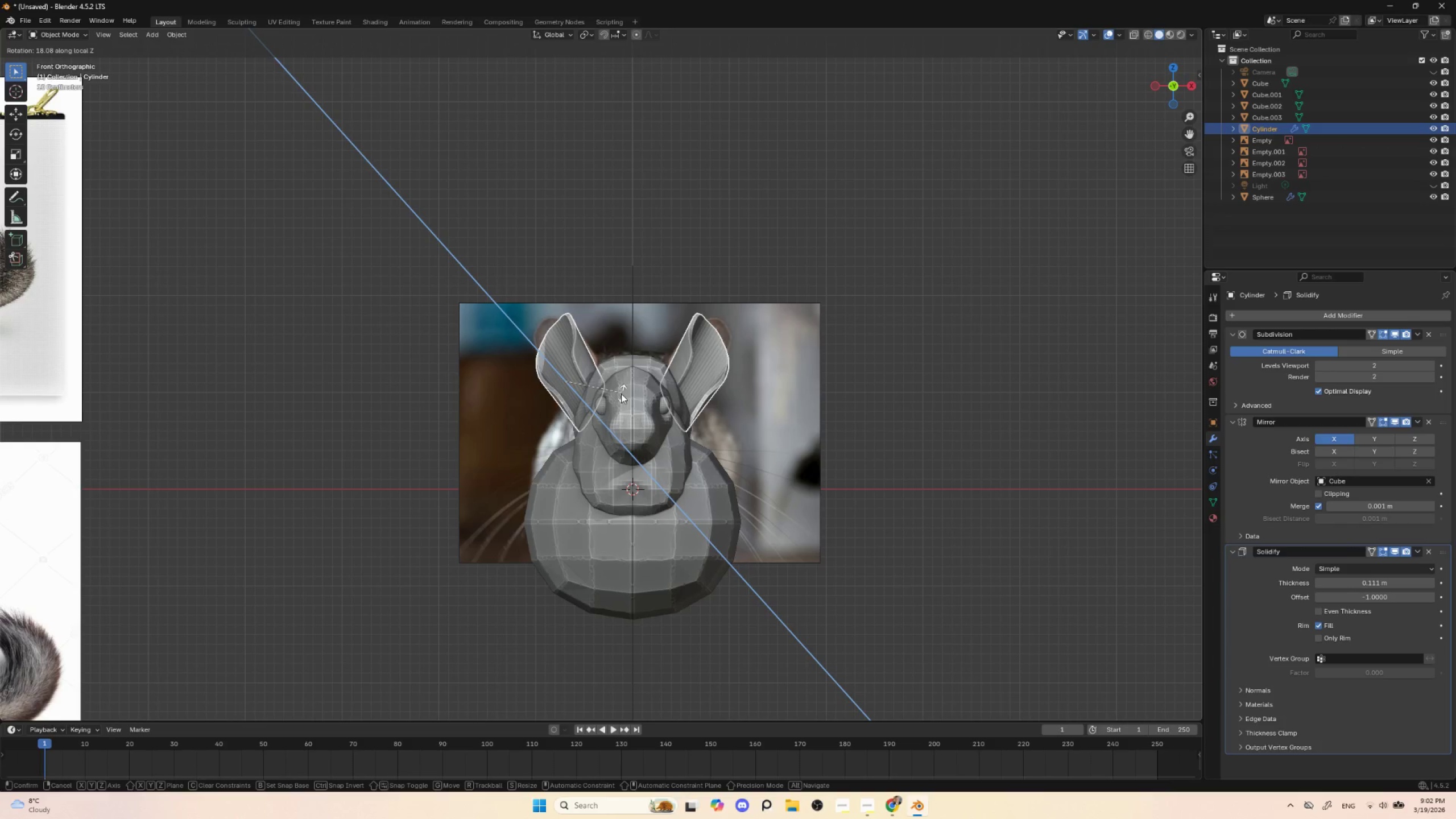 
left_click([617, 398])
 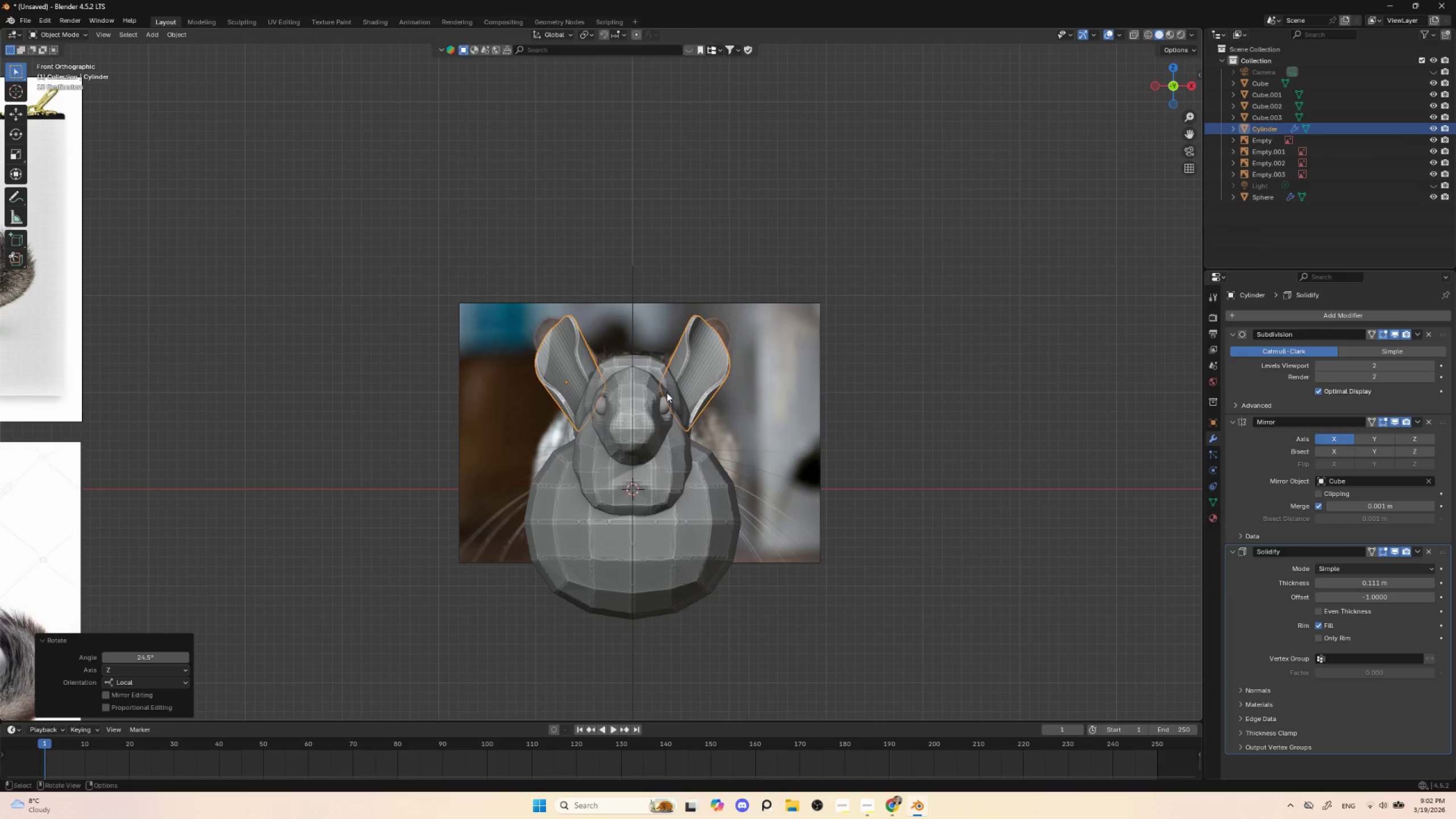 
key(R)
 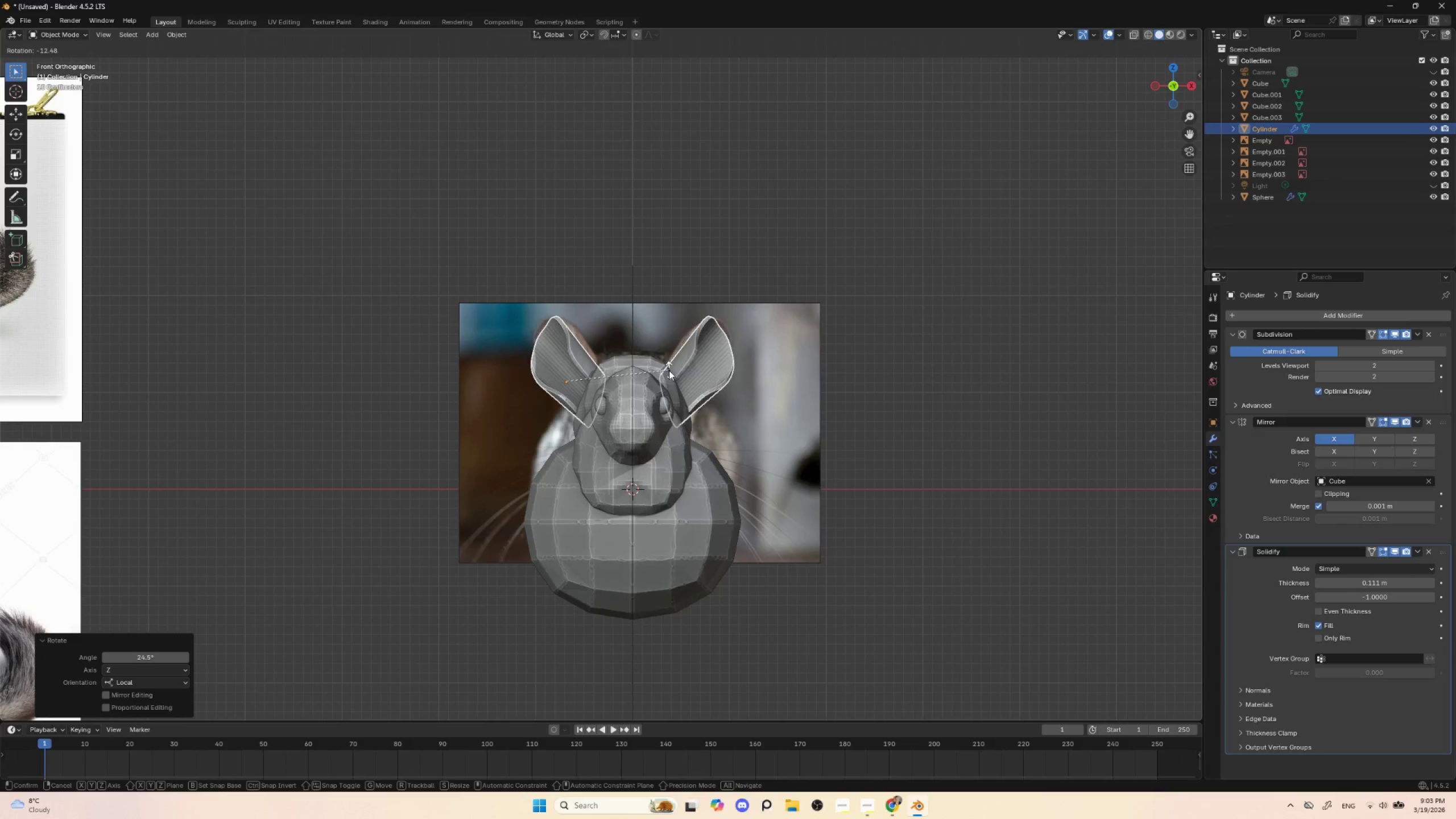 
left_click([669, 370])
 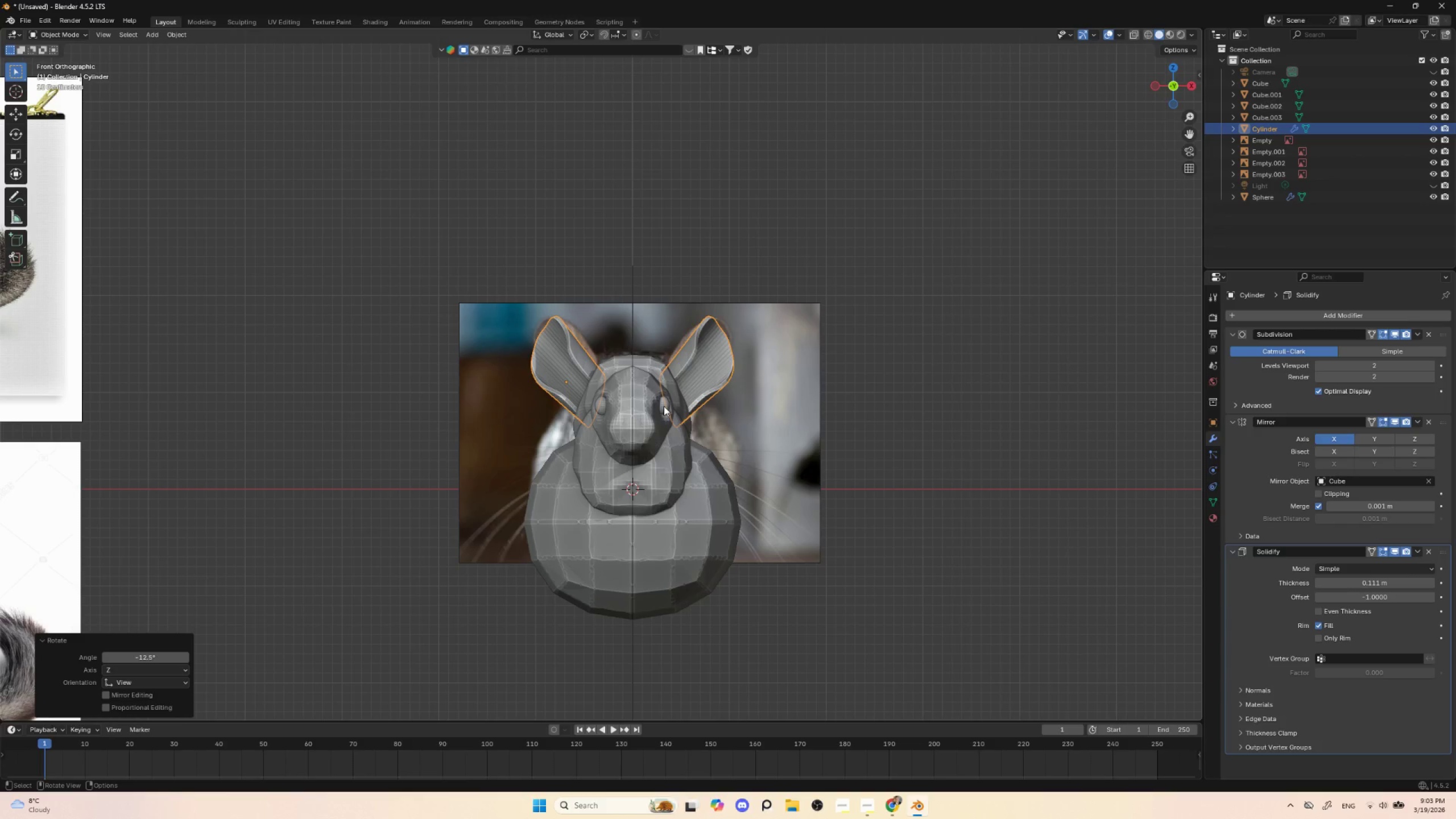 
key(G)
 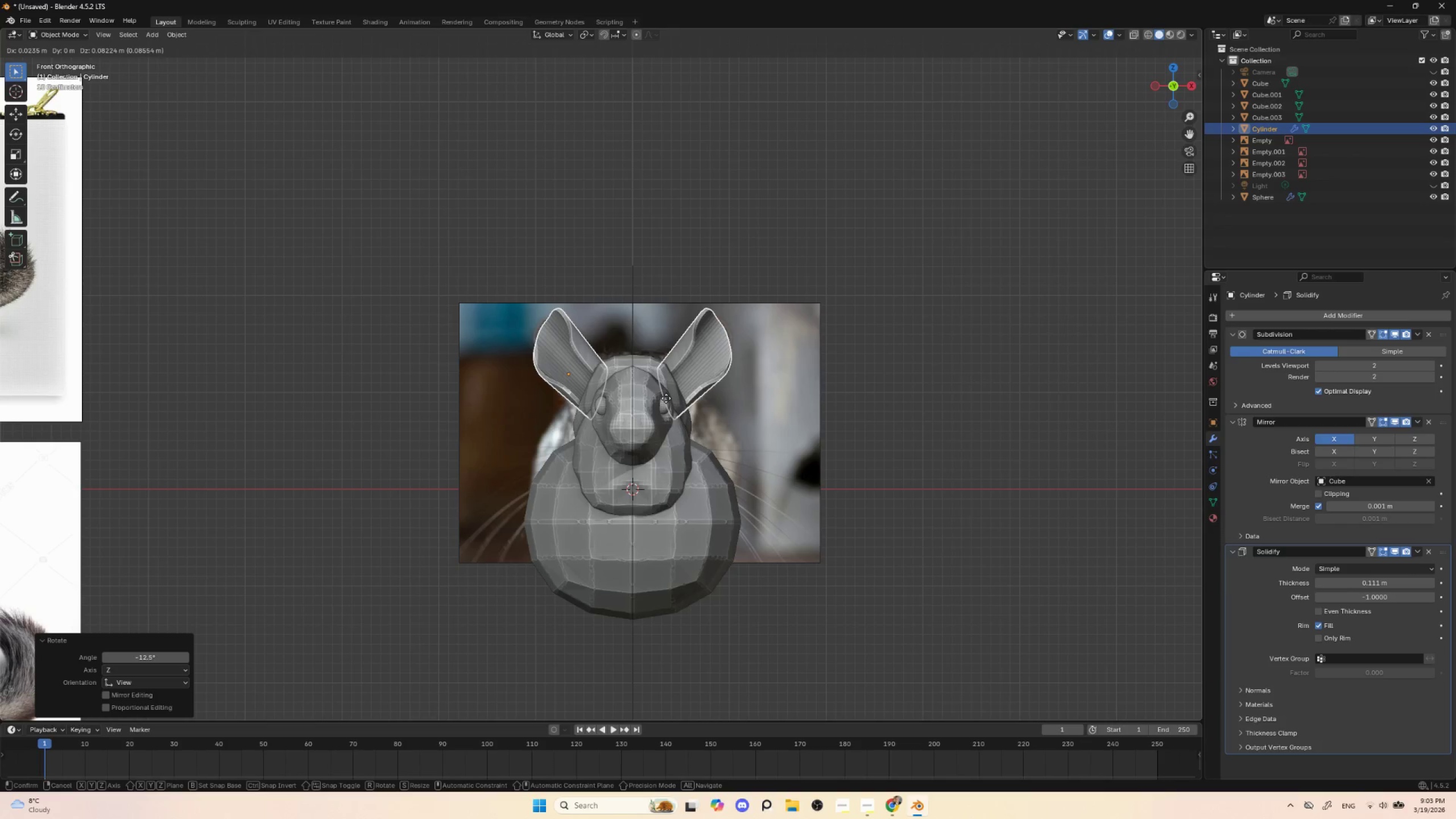 
left_click([666, 398])
 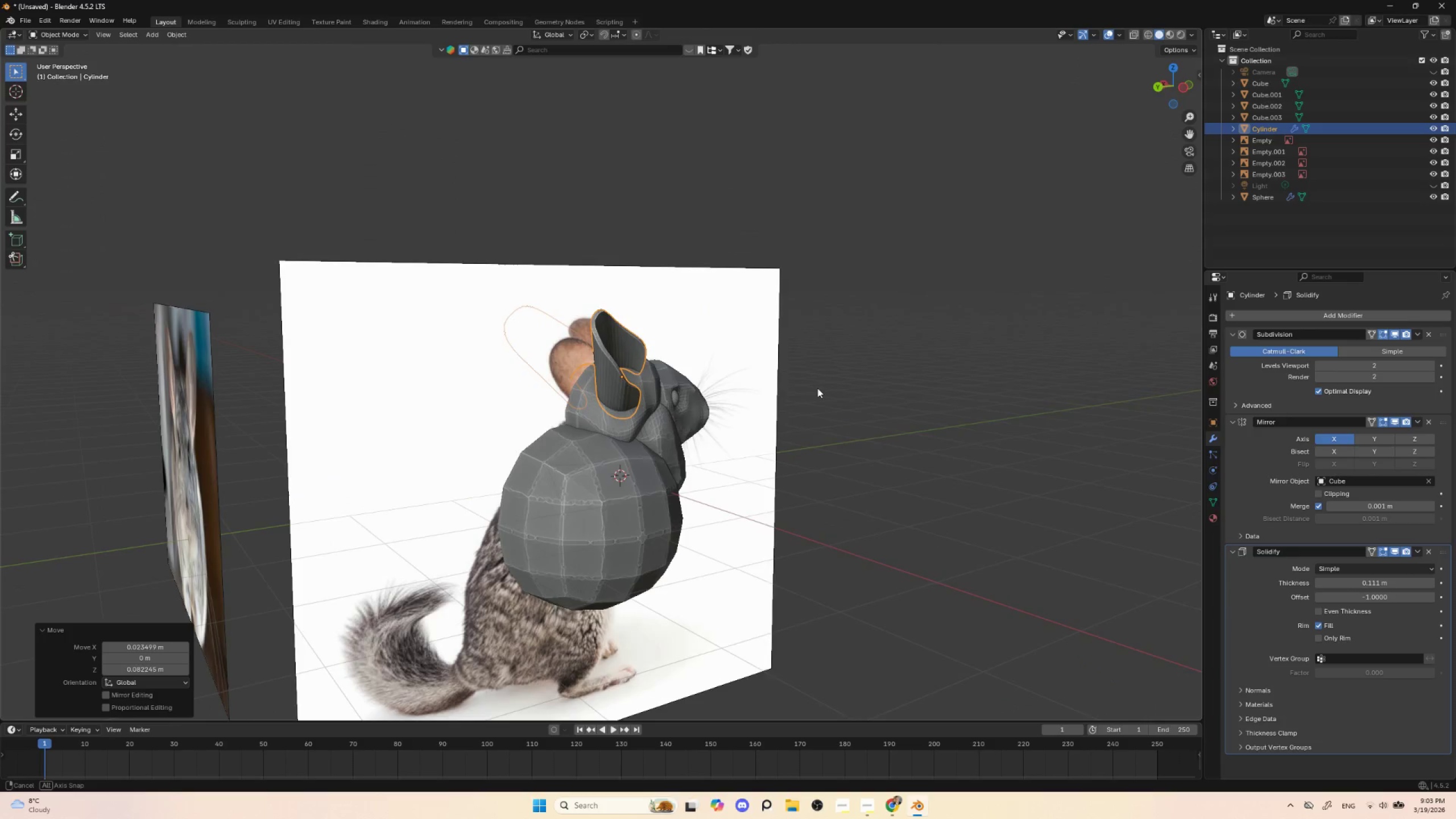 
hold_key(key=AltLeft, duration=0.58)
 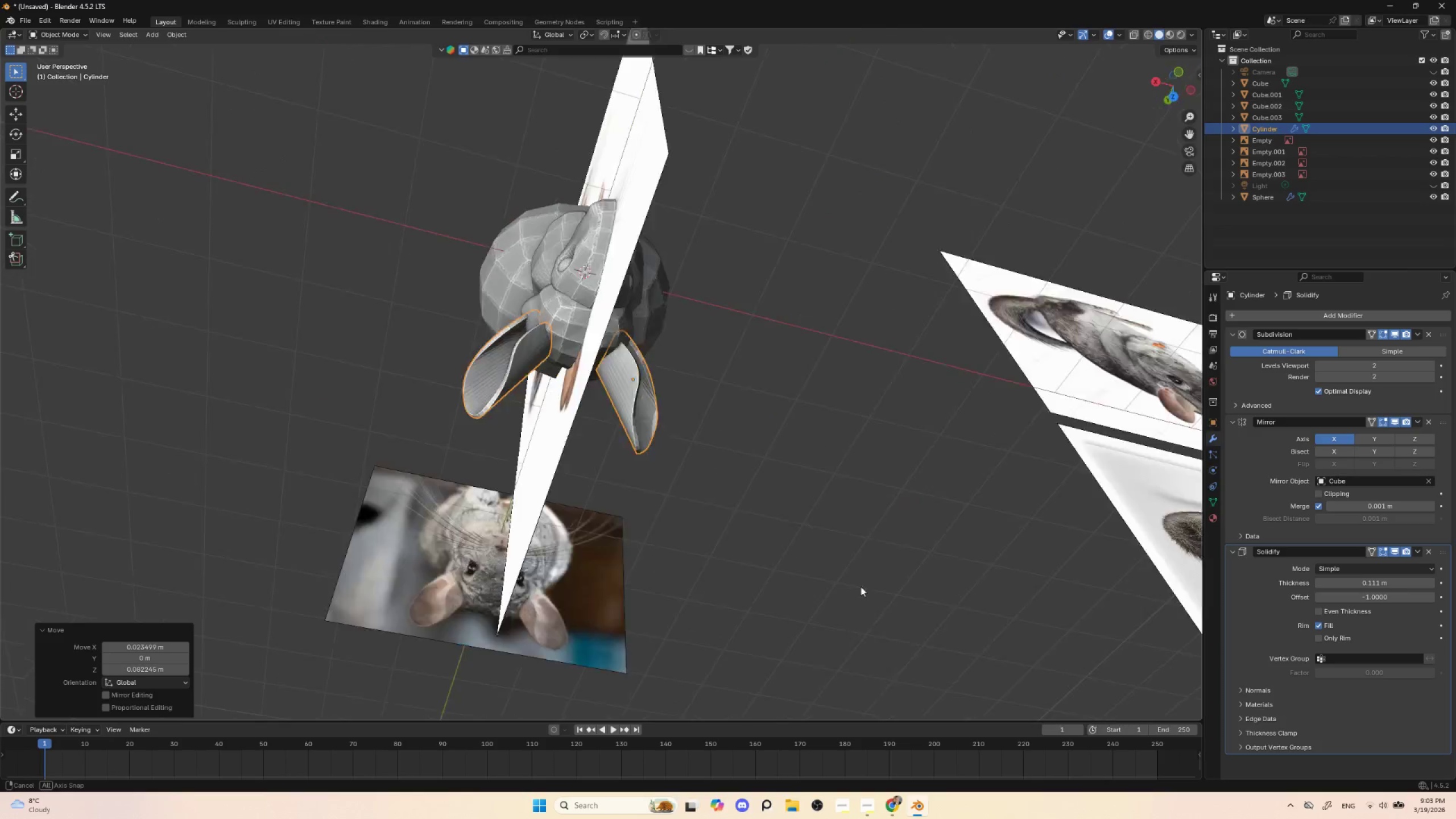 
hold_key(key=AltLeft, duration=1.23)
 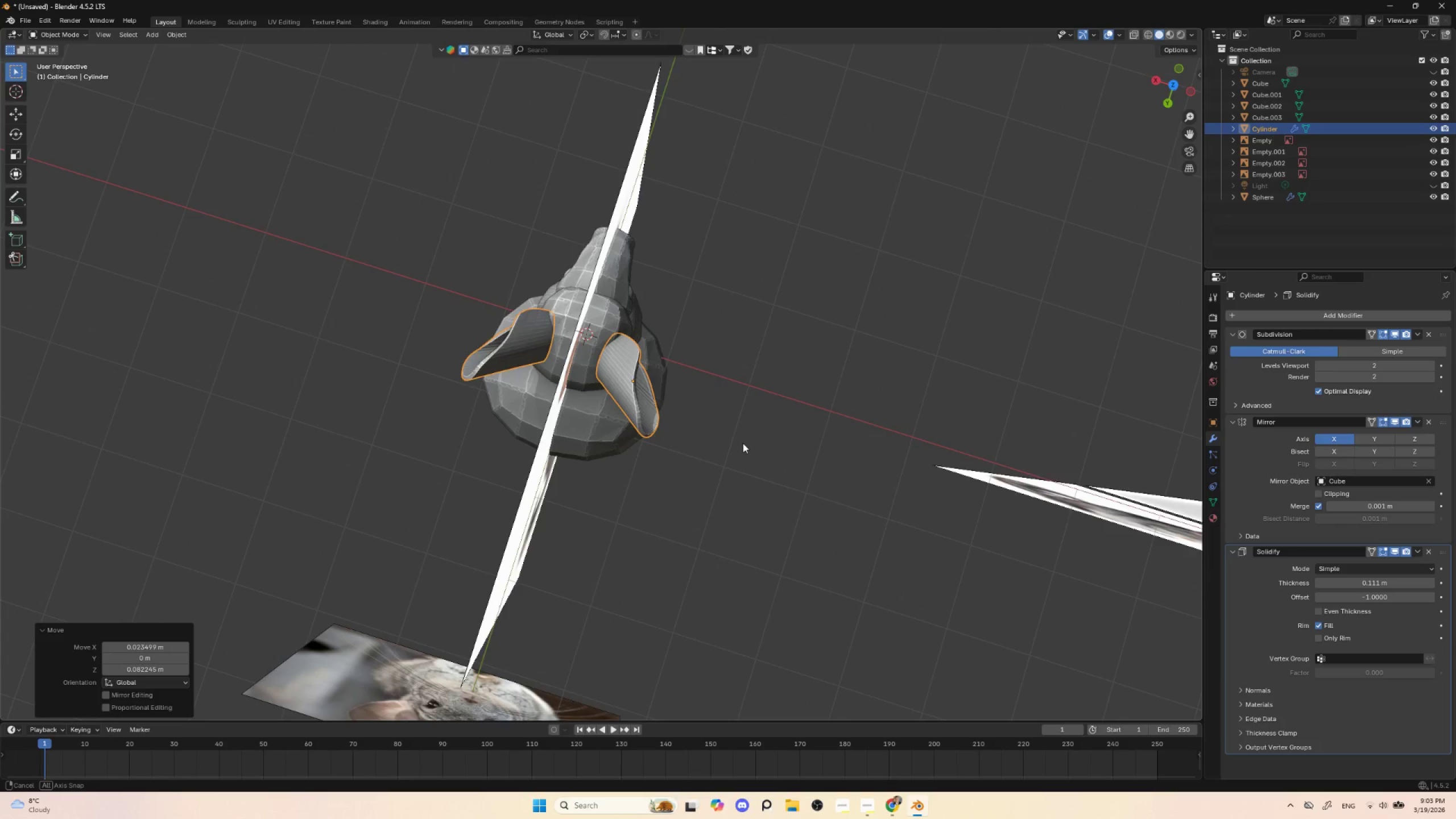 
hold_key(key=AltLeft, duration=1.42)
 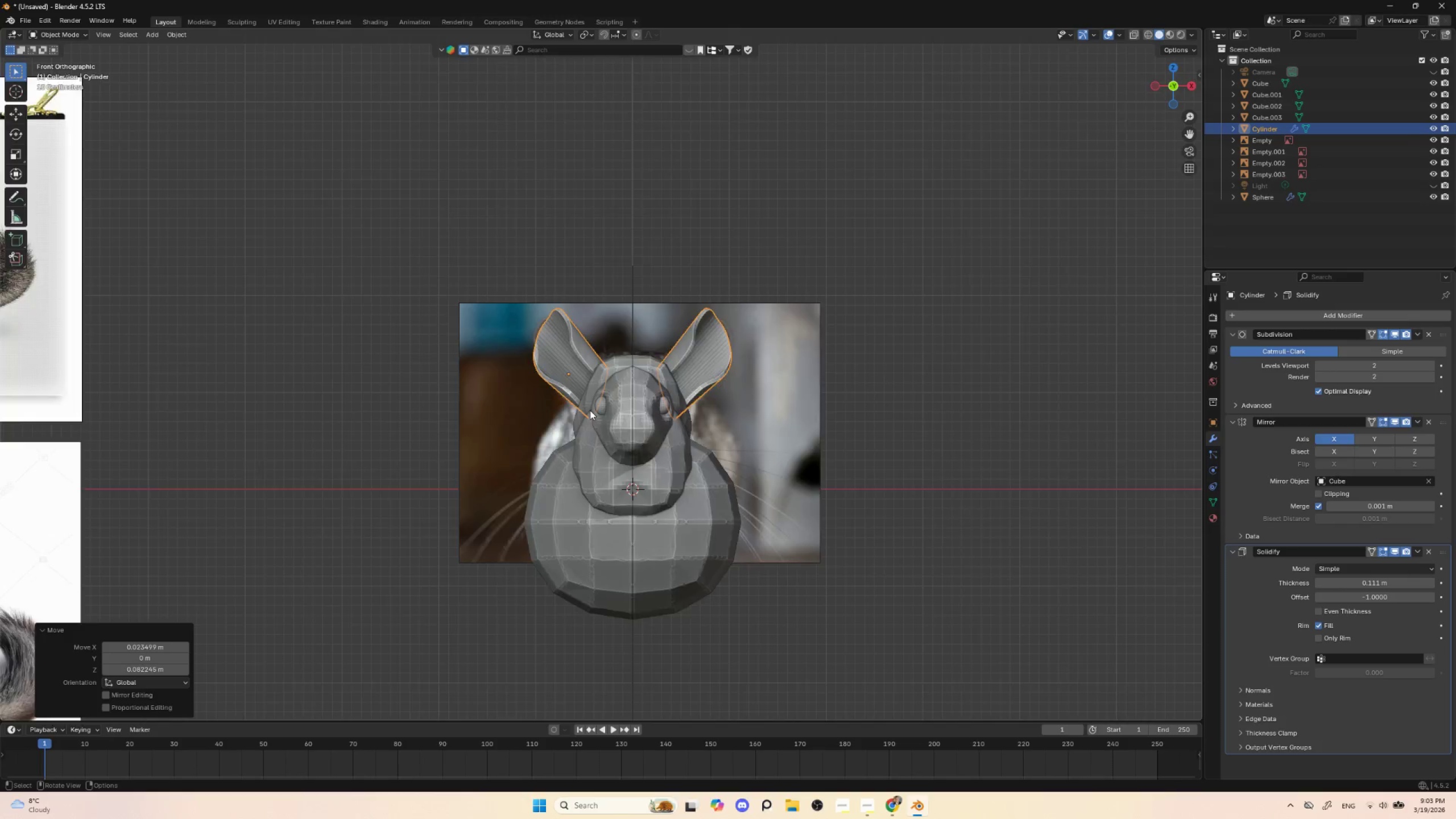 
key(Tab)
 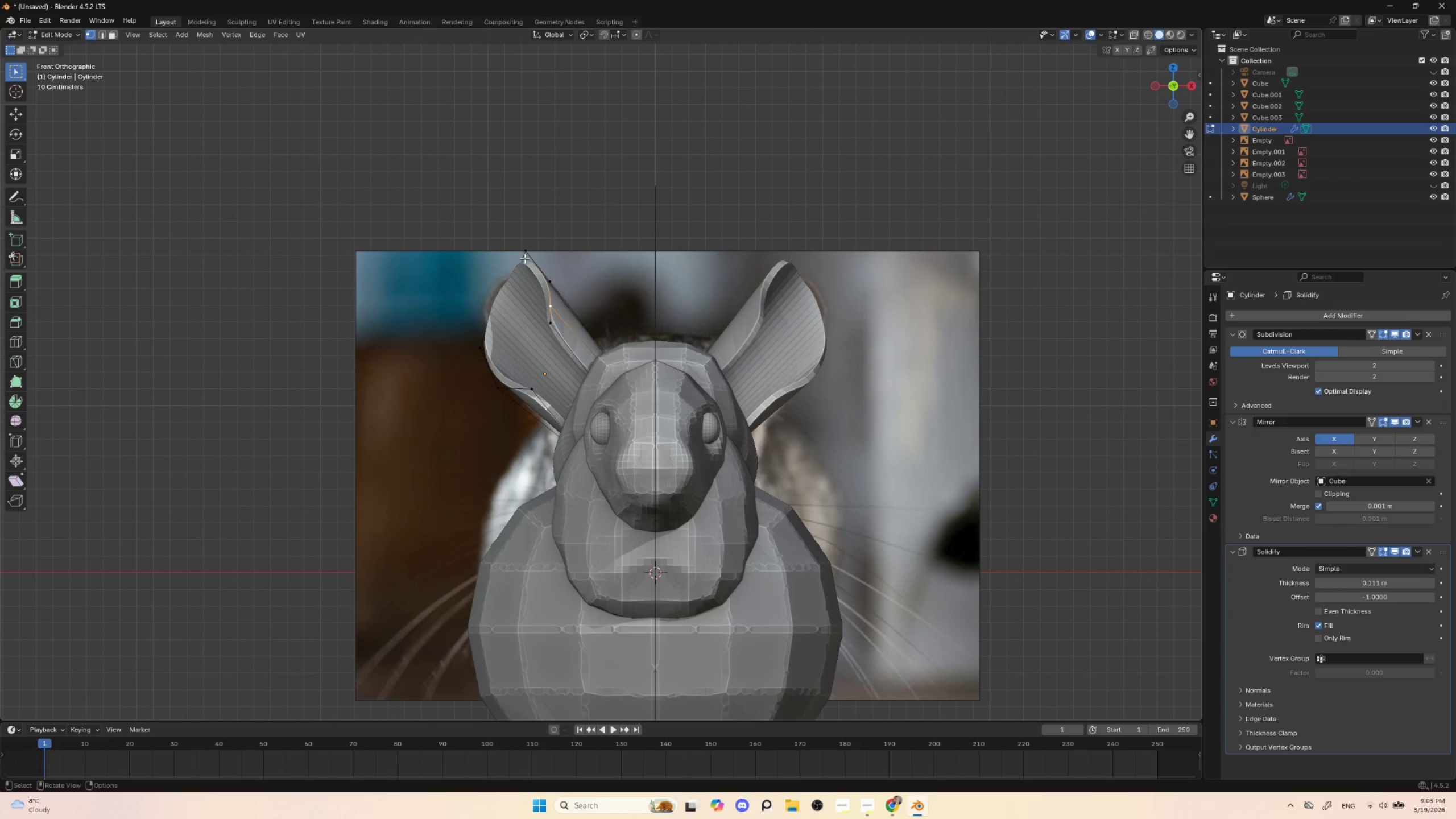 
scroll: coordinate [590, 410], scroll_direction: up, amount: 2.0
 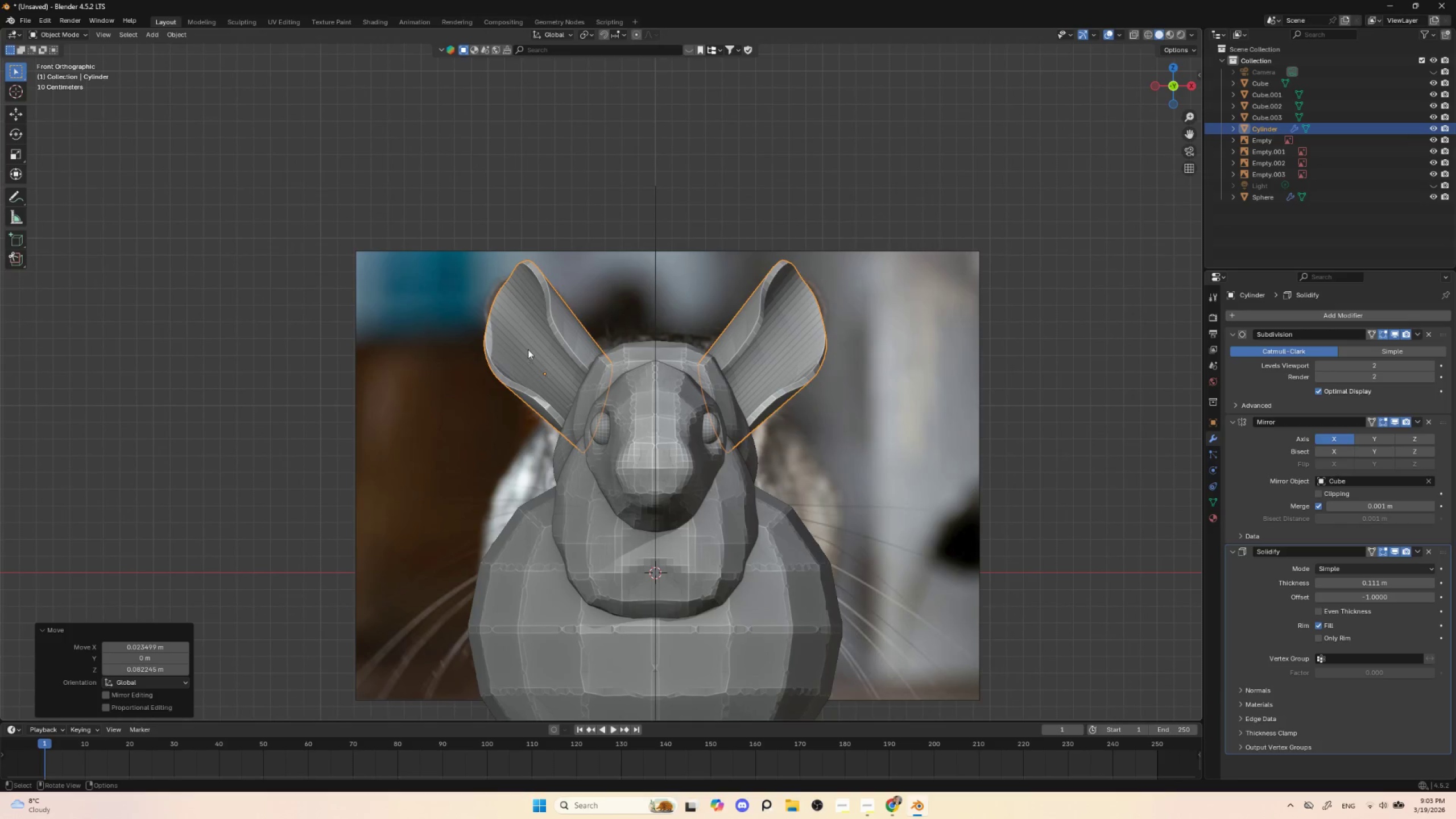 
left_click([524, 251])
 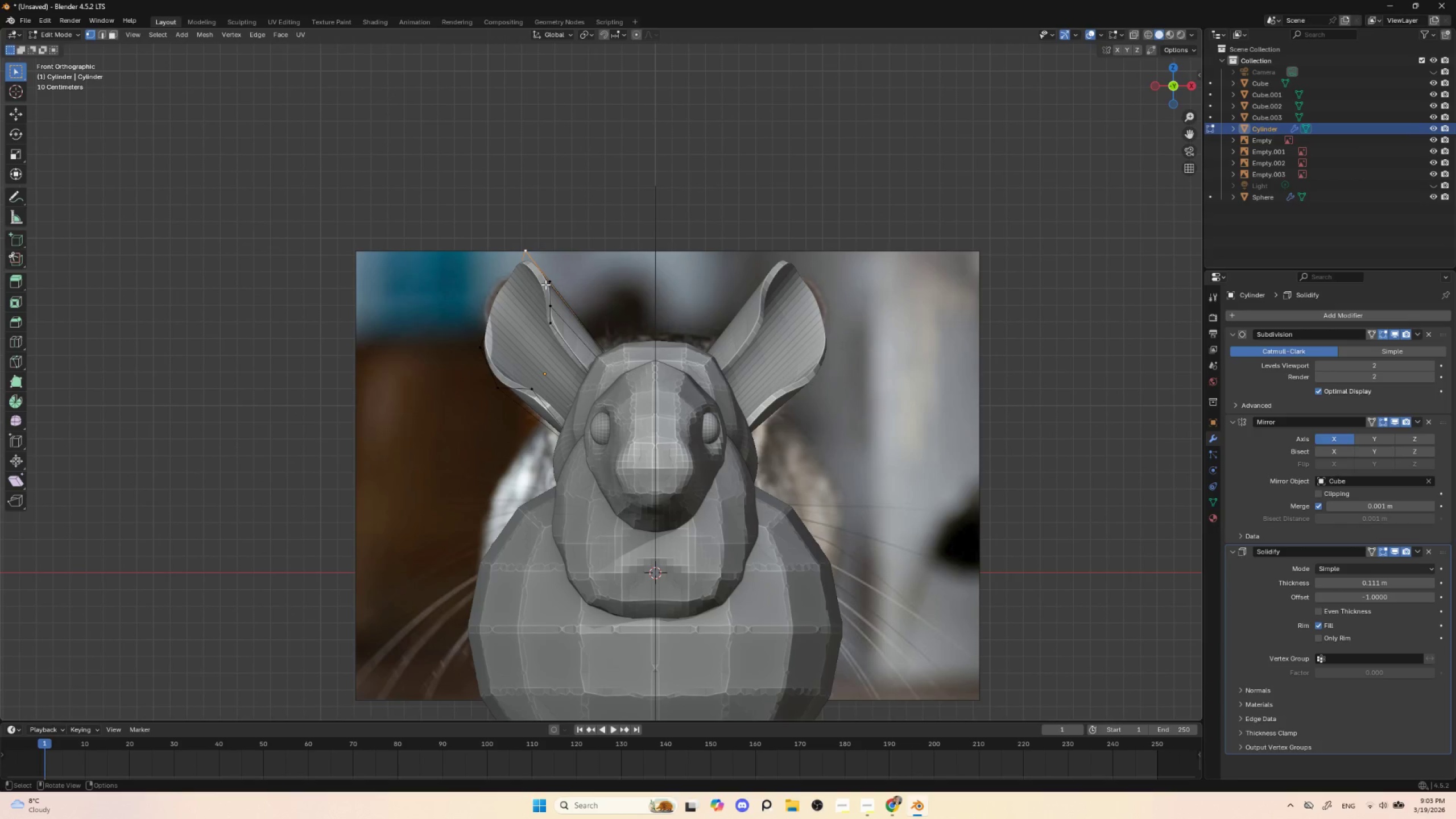 
key(G)
 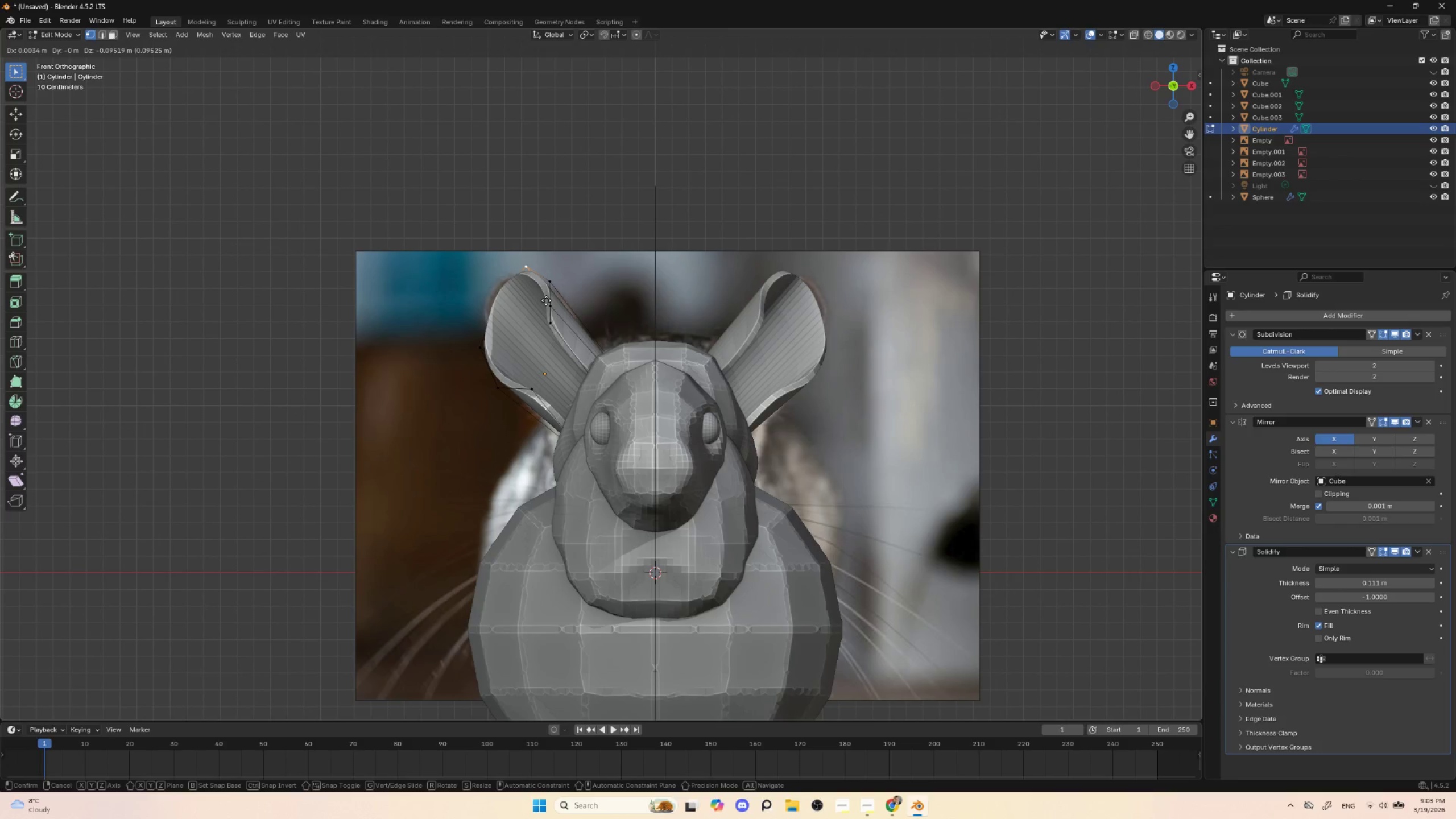 
left_click([546, 300])
 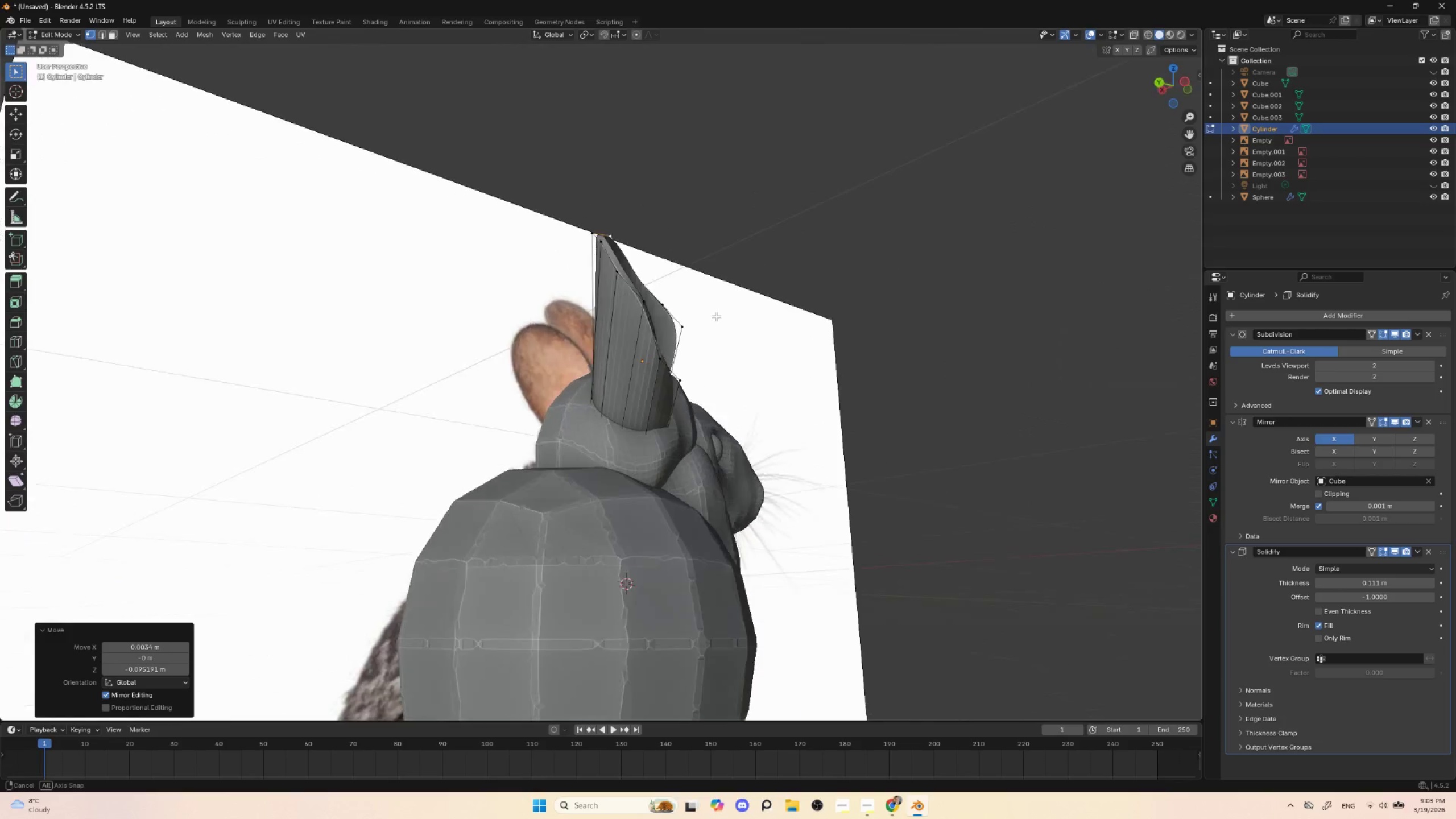 
hold_key(key=AltLeft, duration=0.44)
 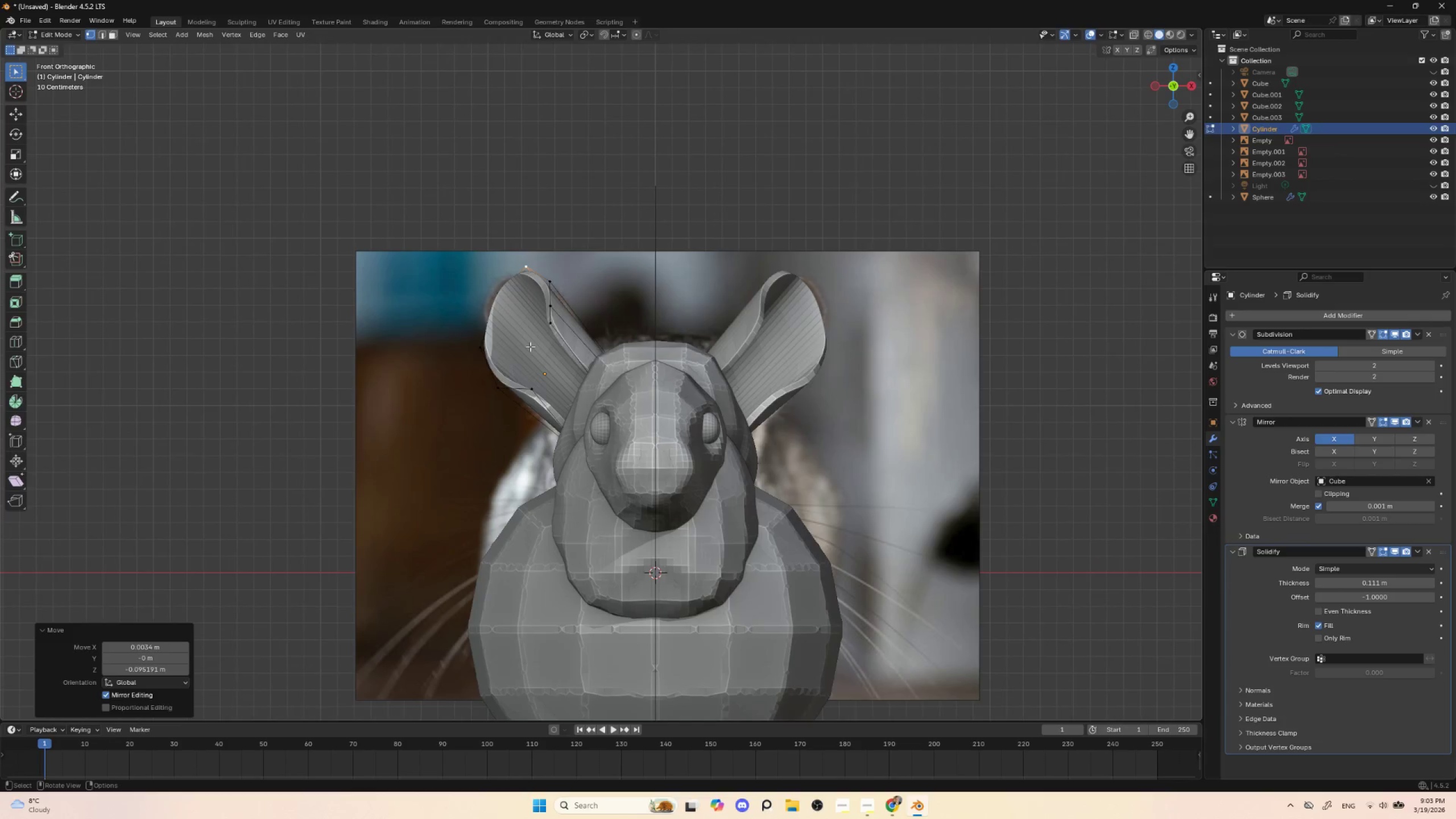 
key(Tab)
 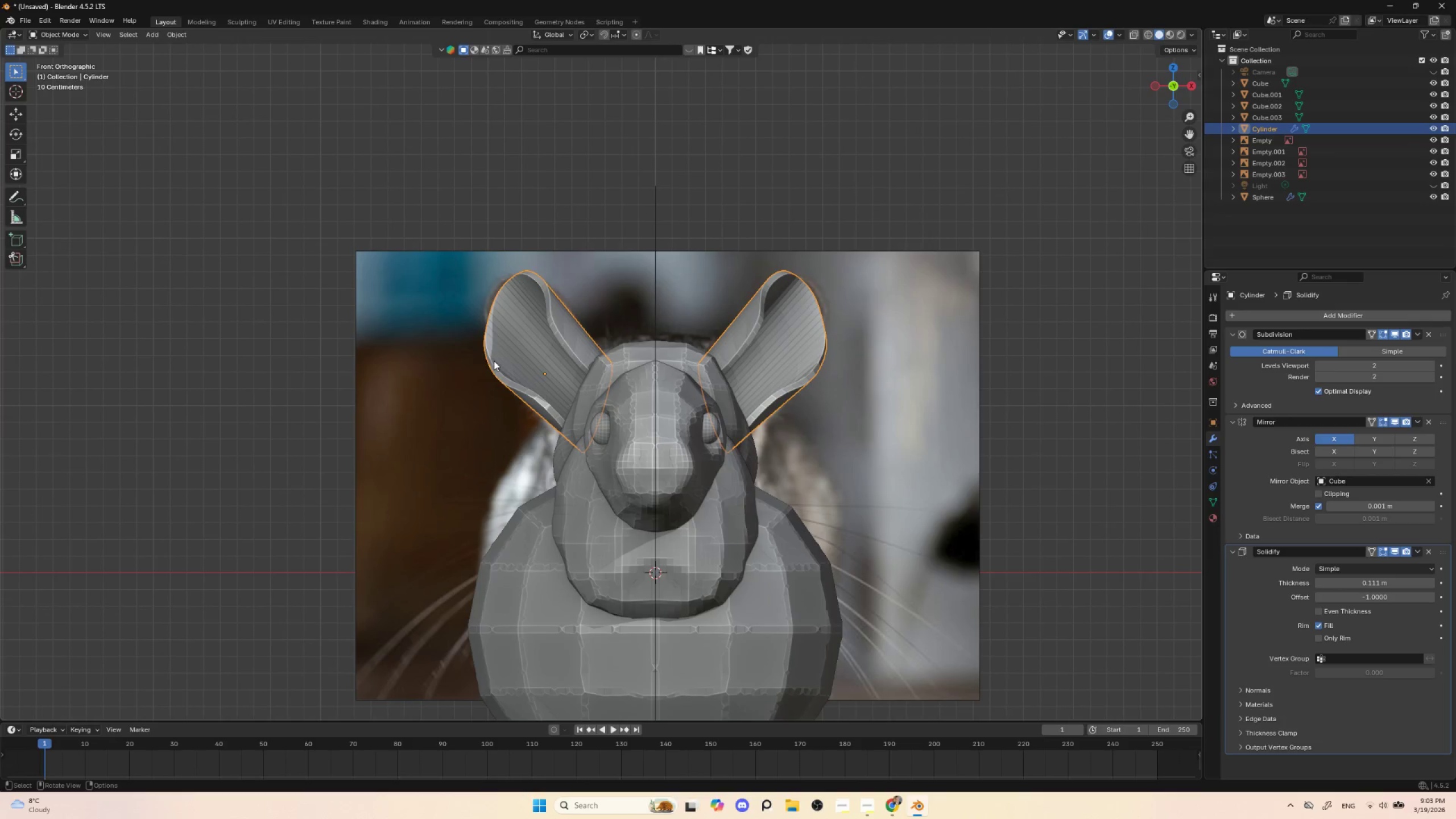 
key(Tab)
 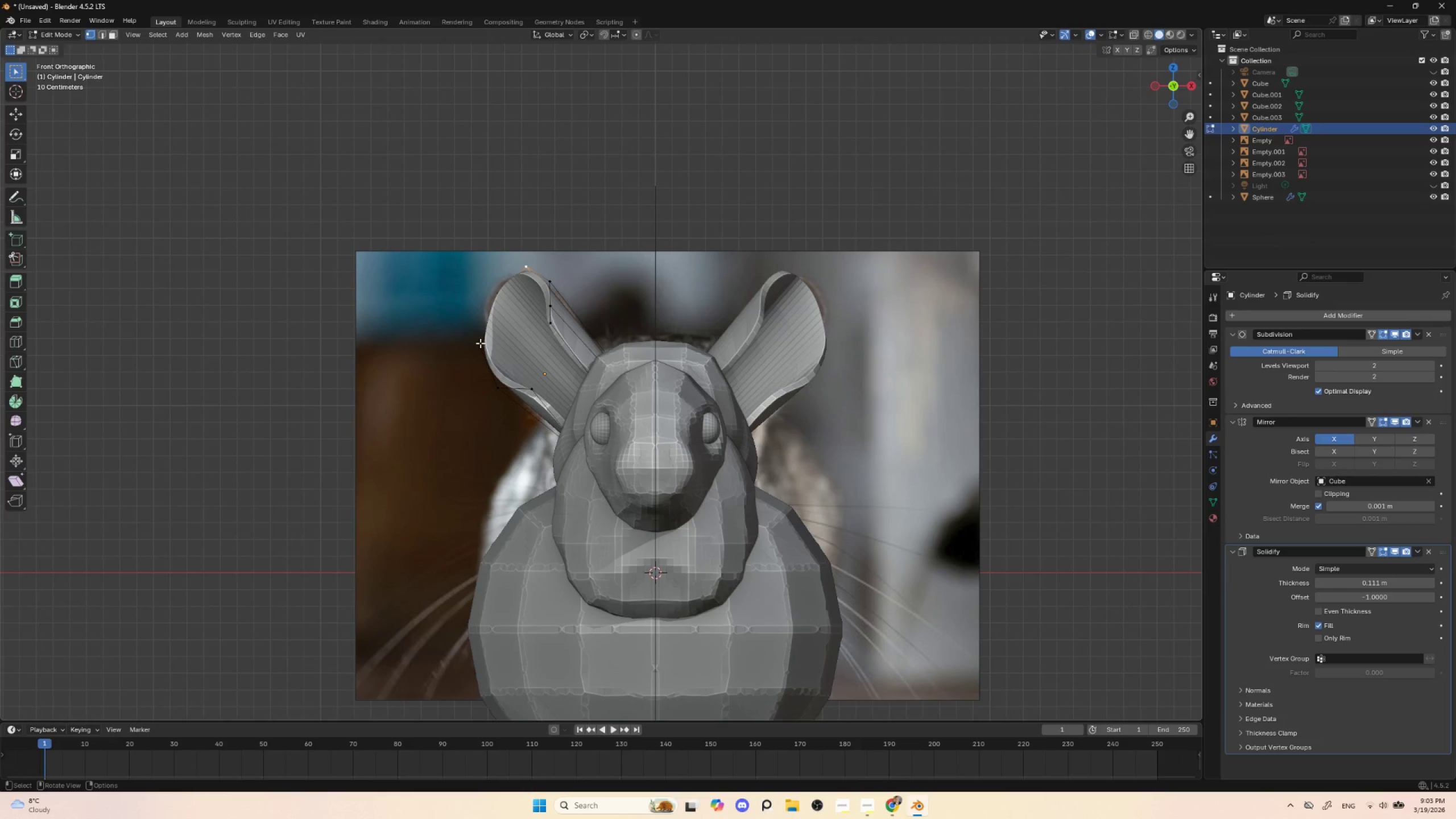 
left_click([480, 343])
 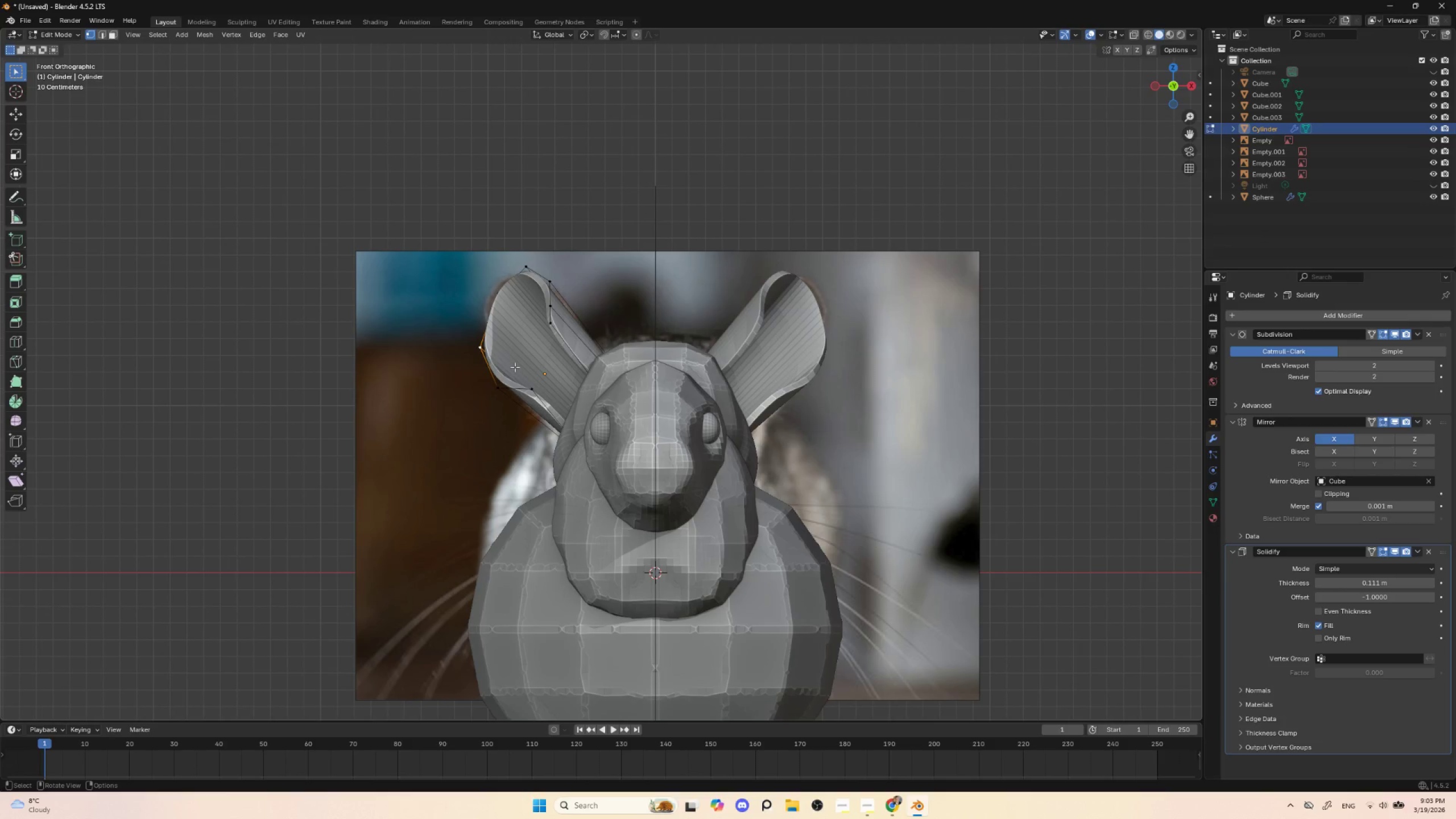 
key(G)
 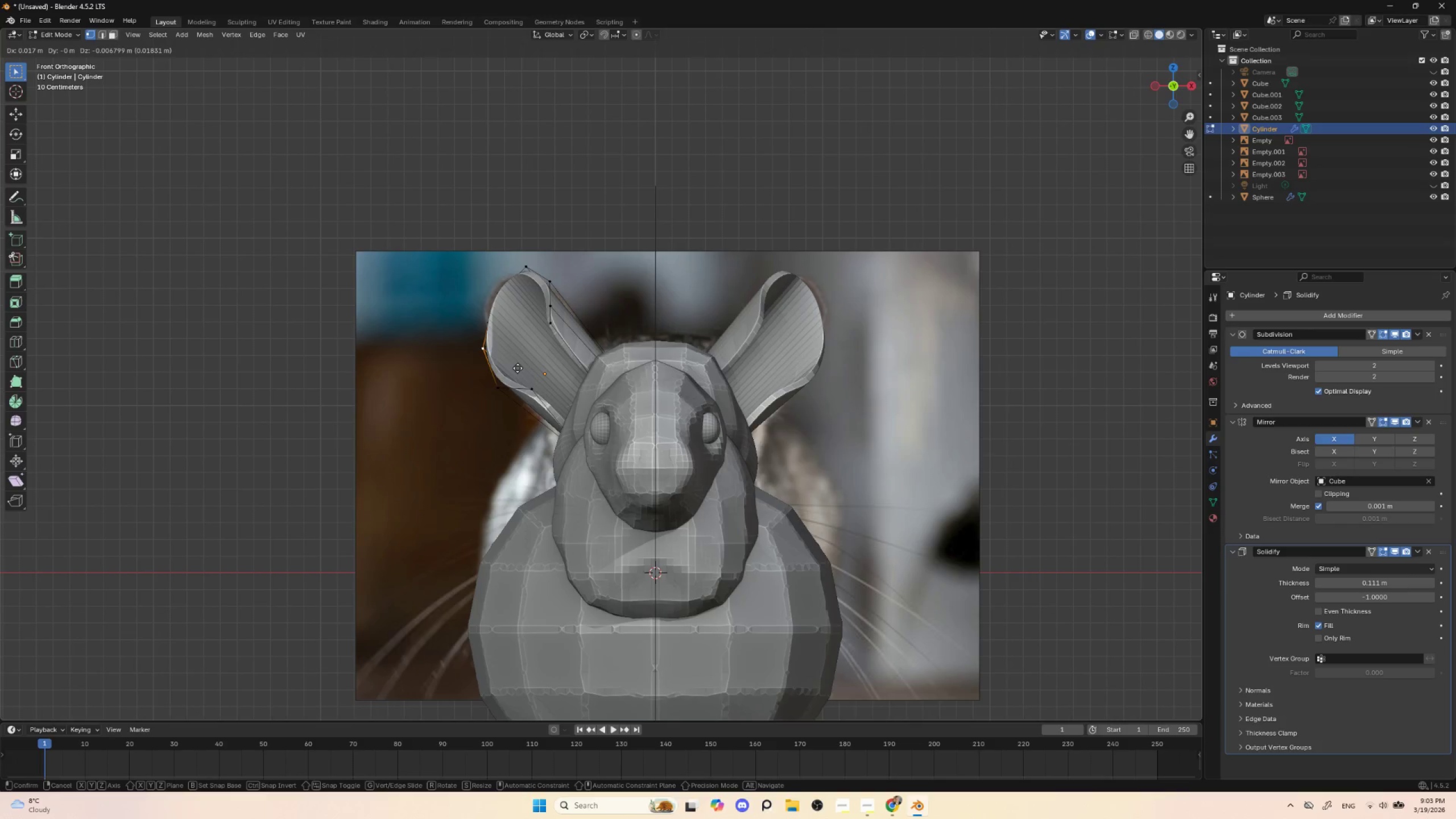 
left_click([518, 368])
 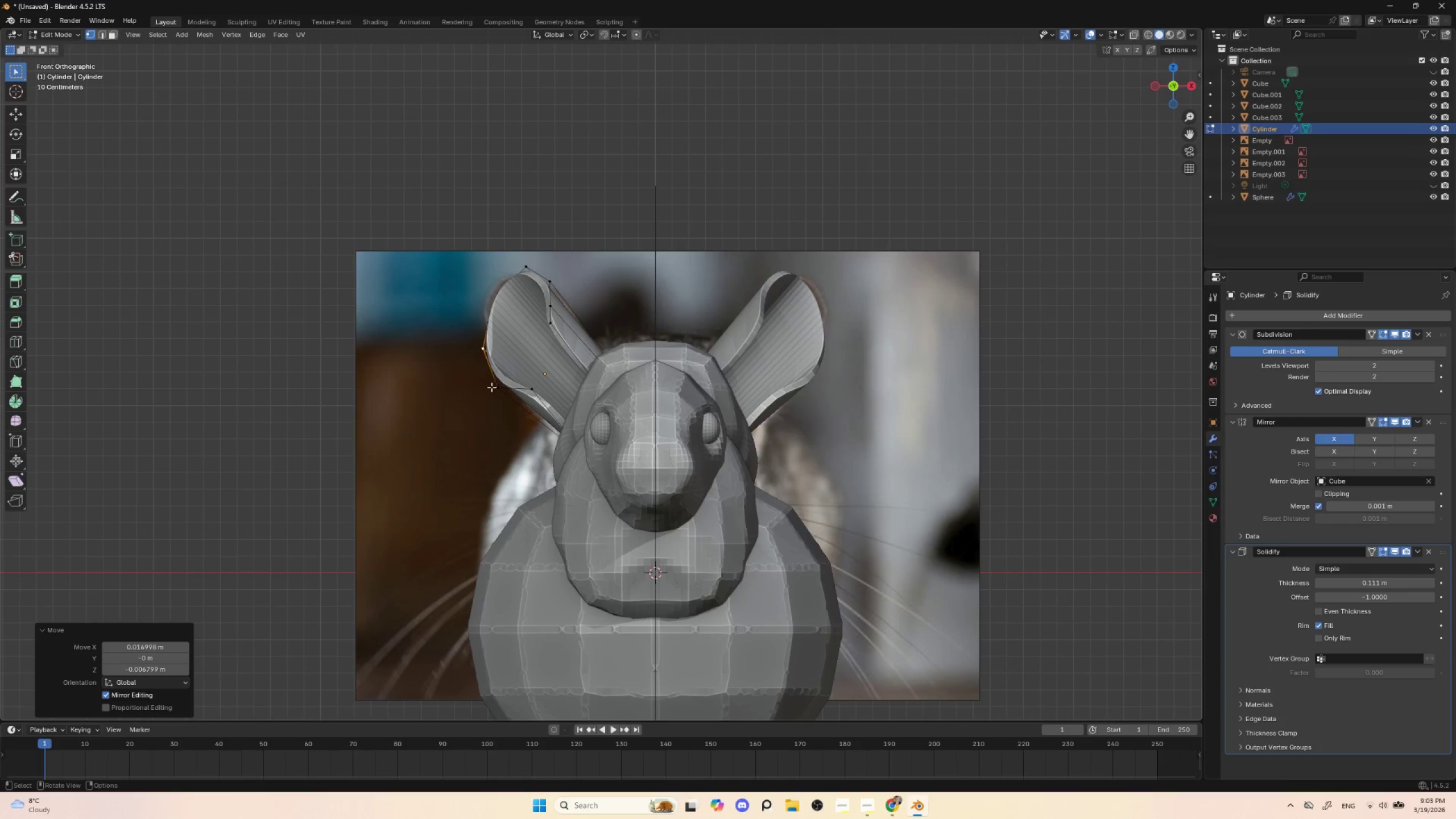 
left_click([491, 387])
 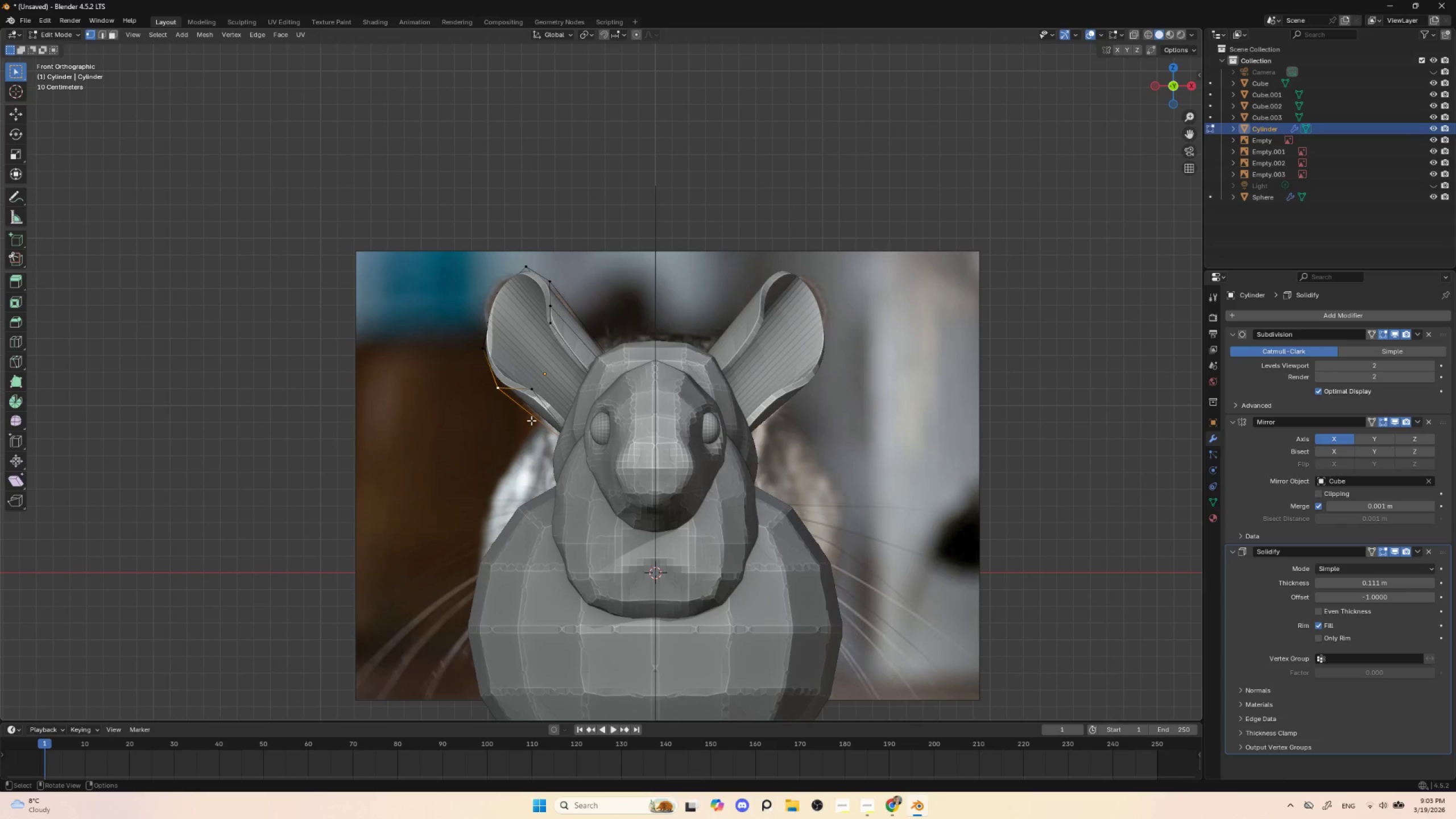 
key(G)
 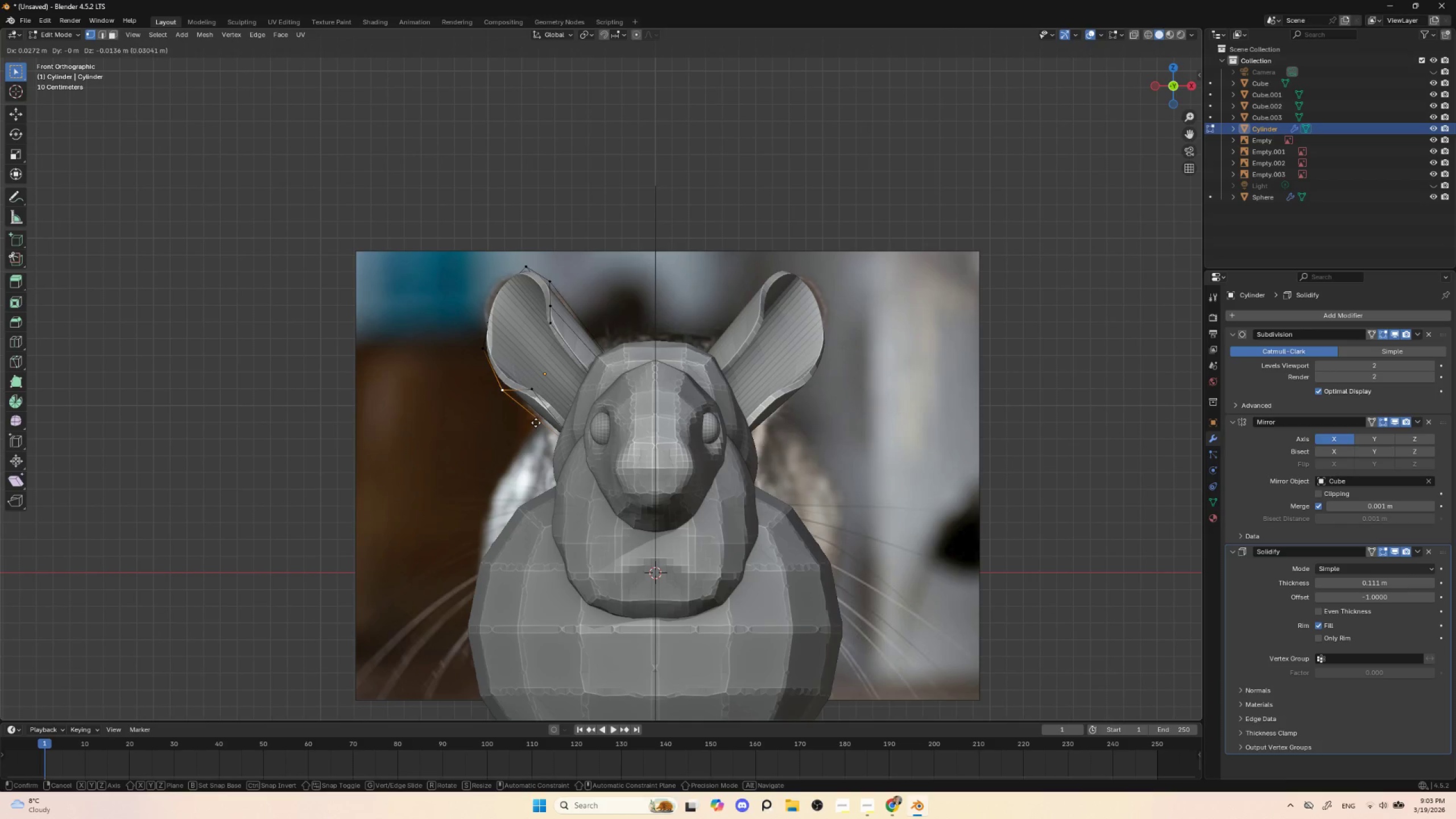 
left_click([536, 423])
 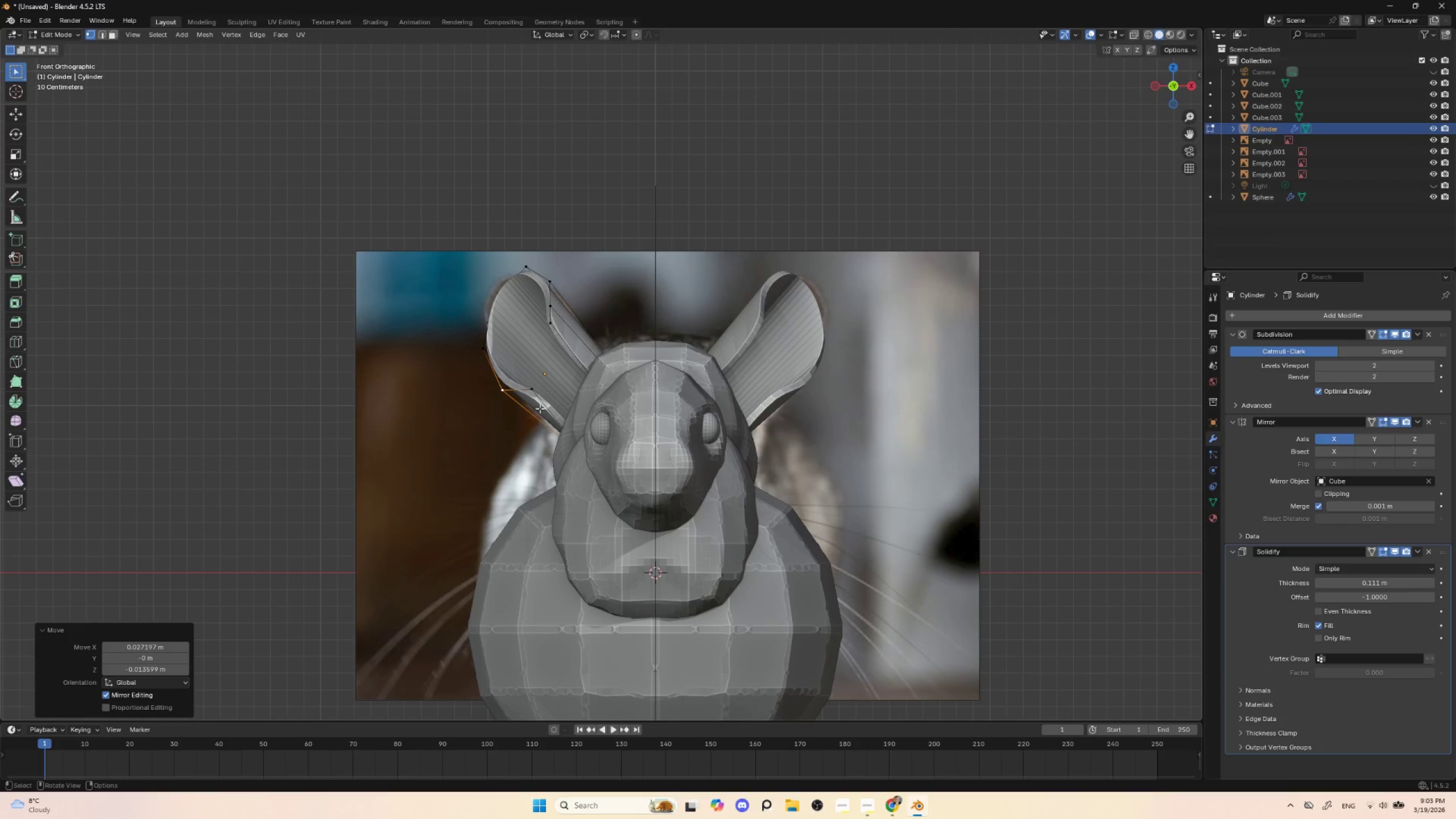 
key(Tab)
 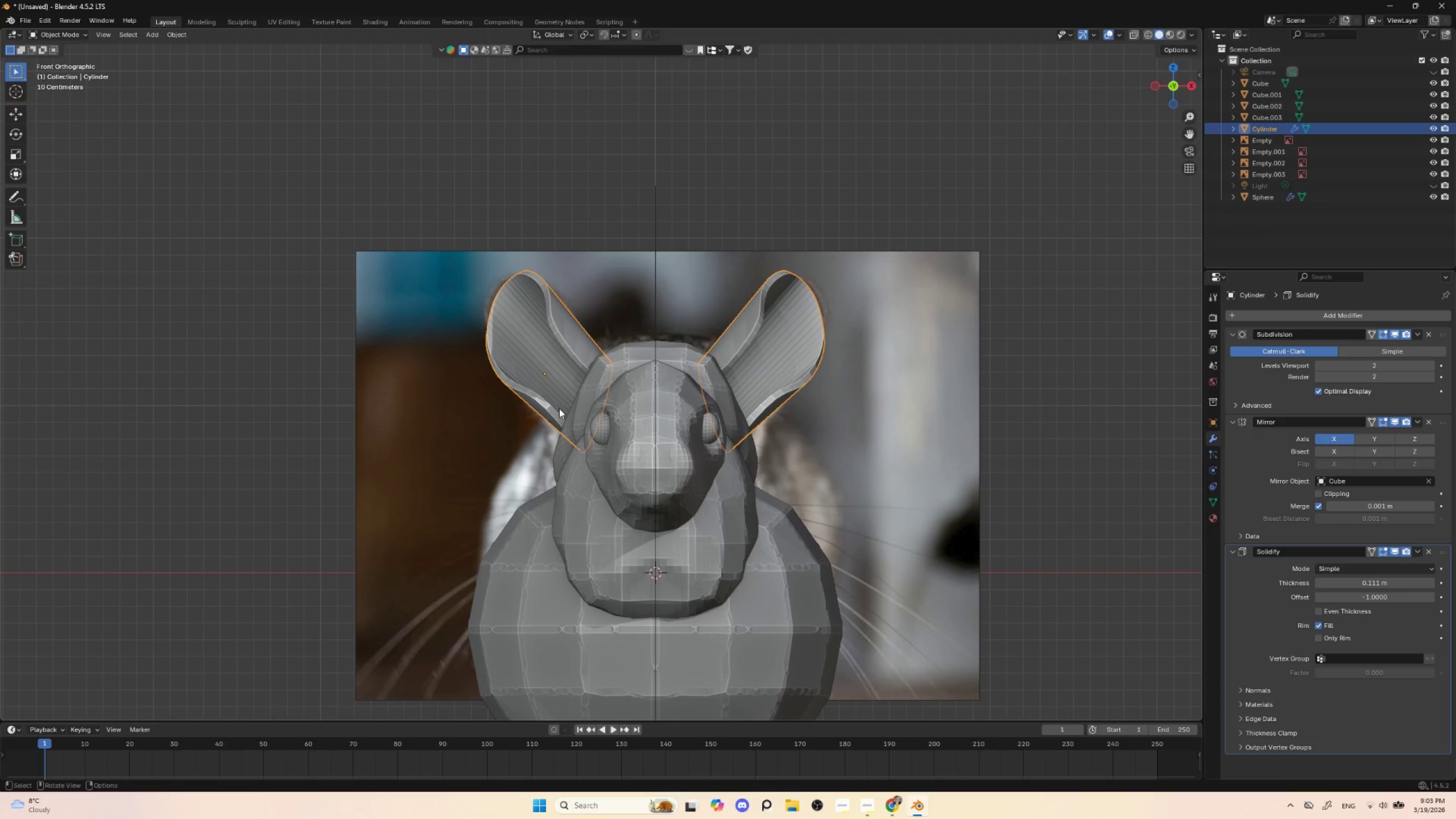 
scroll: coordinate [560, 418], scroll_direction: down, amount: 3.0
 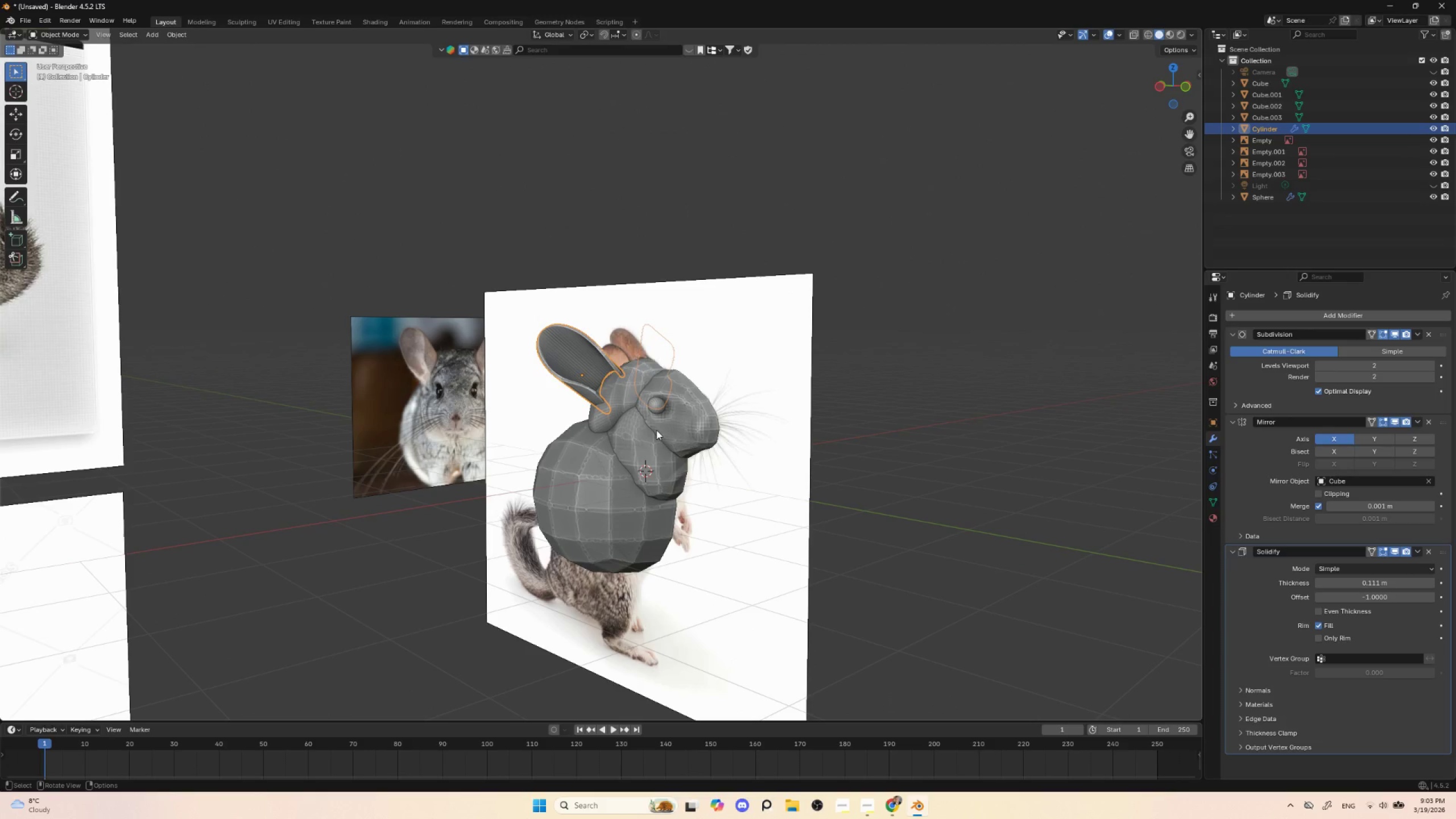 
scroll: coordinate [650, 433], scroll_direction: up, amount: 3.0
 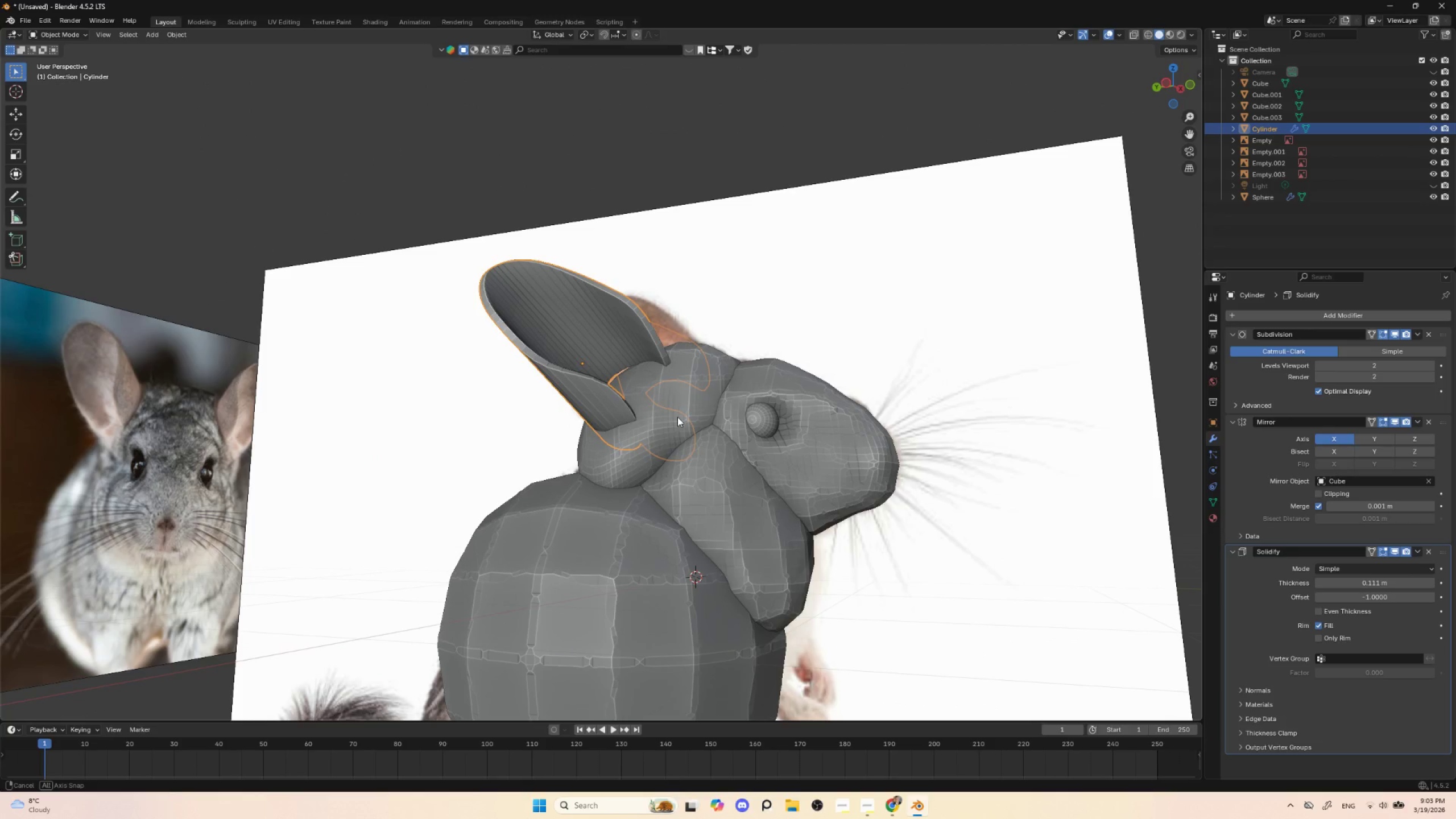 
scroll: coordinate [672, 422], scroll_direction: down, amount: 4.0
 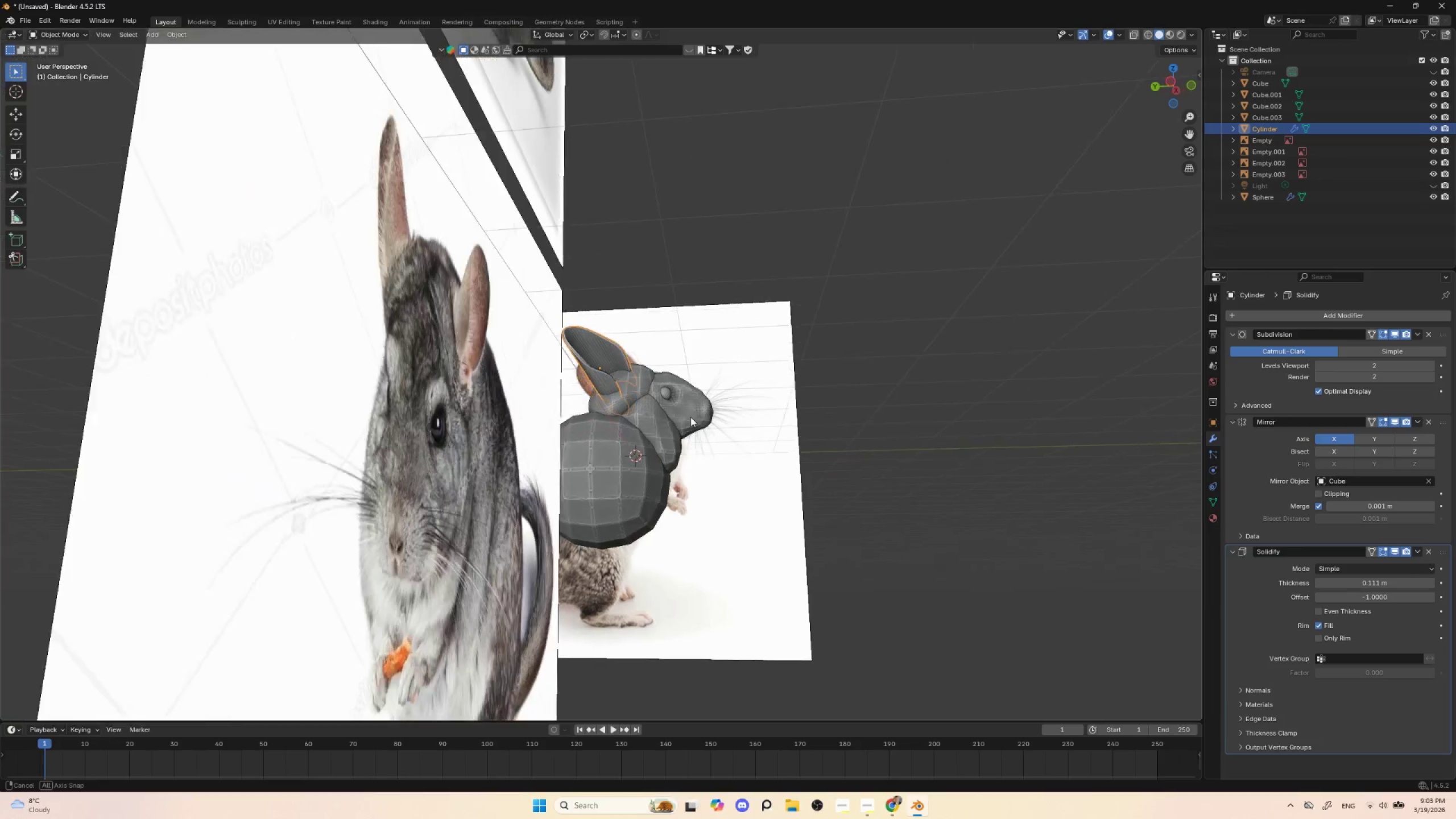 
hold_key(key=AltLeft, duration=0.73)
 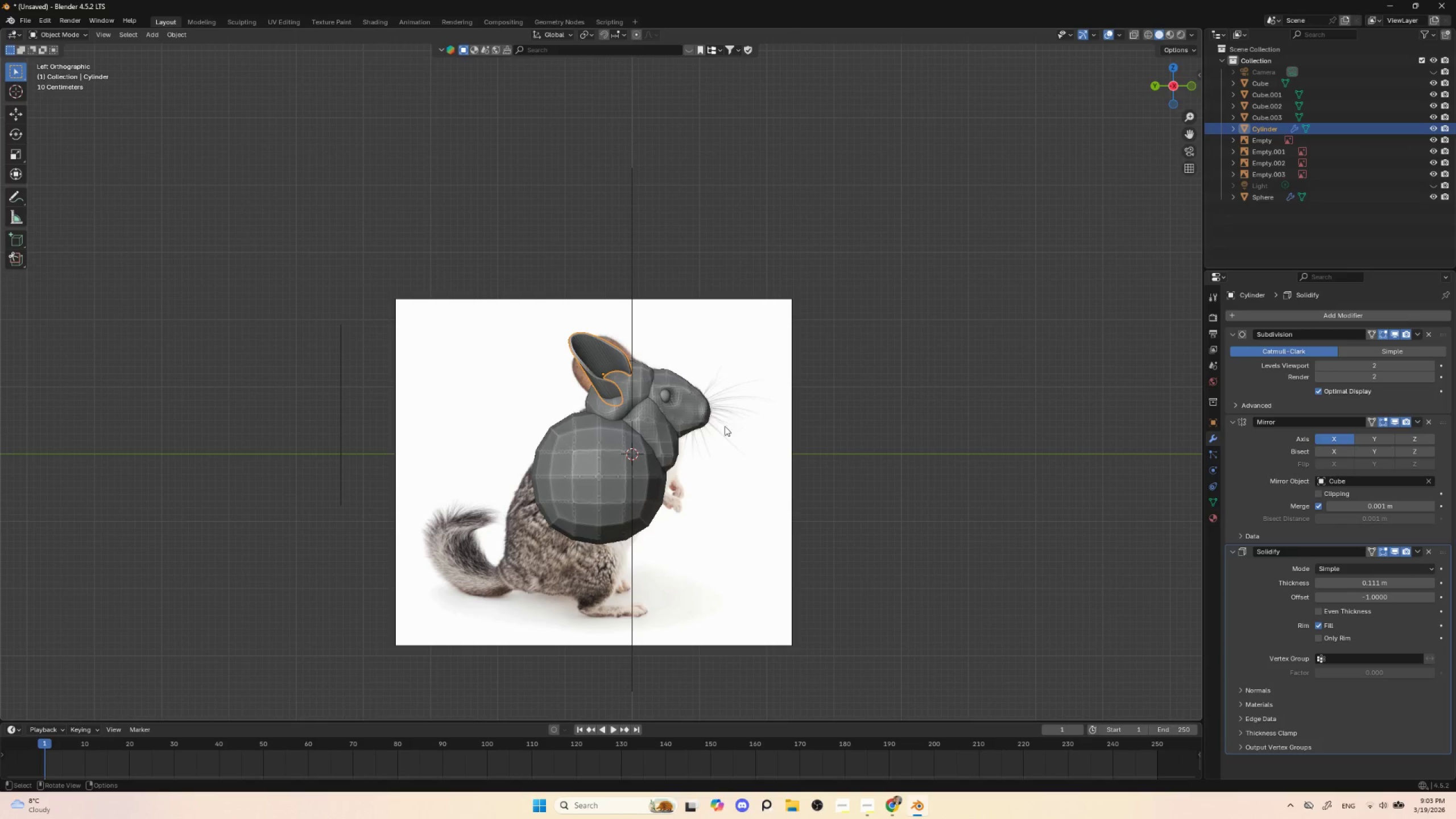 
scroll: coordinate [719, 430], scroll_direction: up, amount: 3.0
 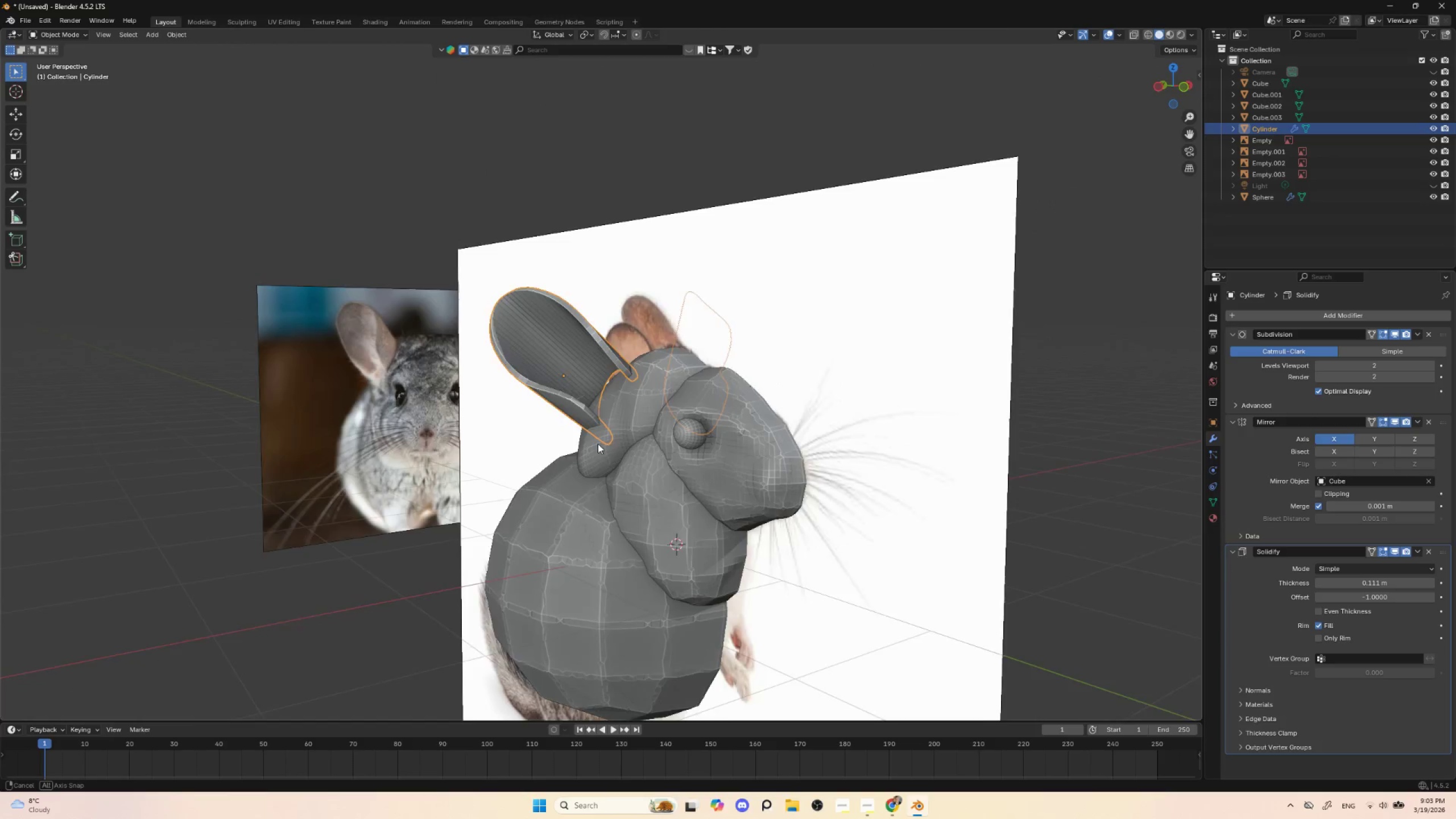 
hold_key(key=AltLeft, duration=0.33)
 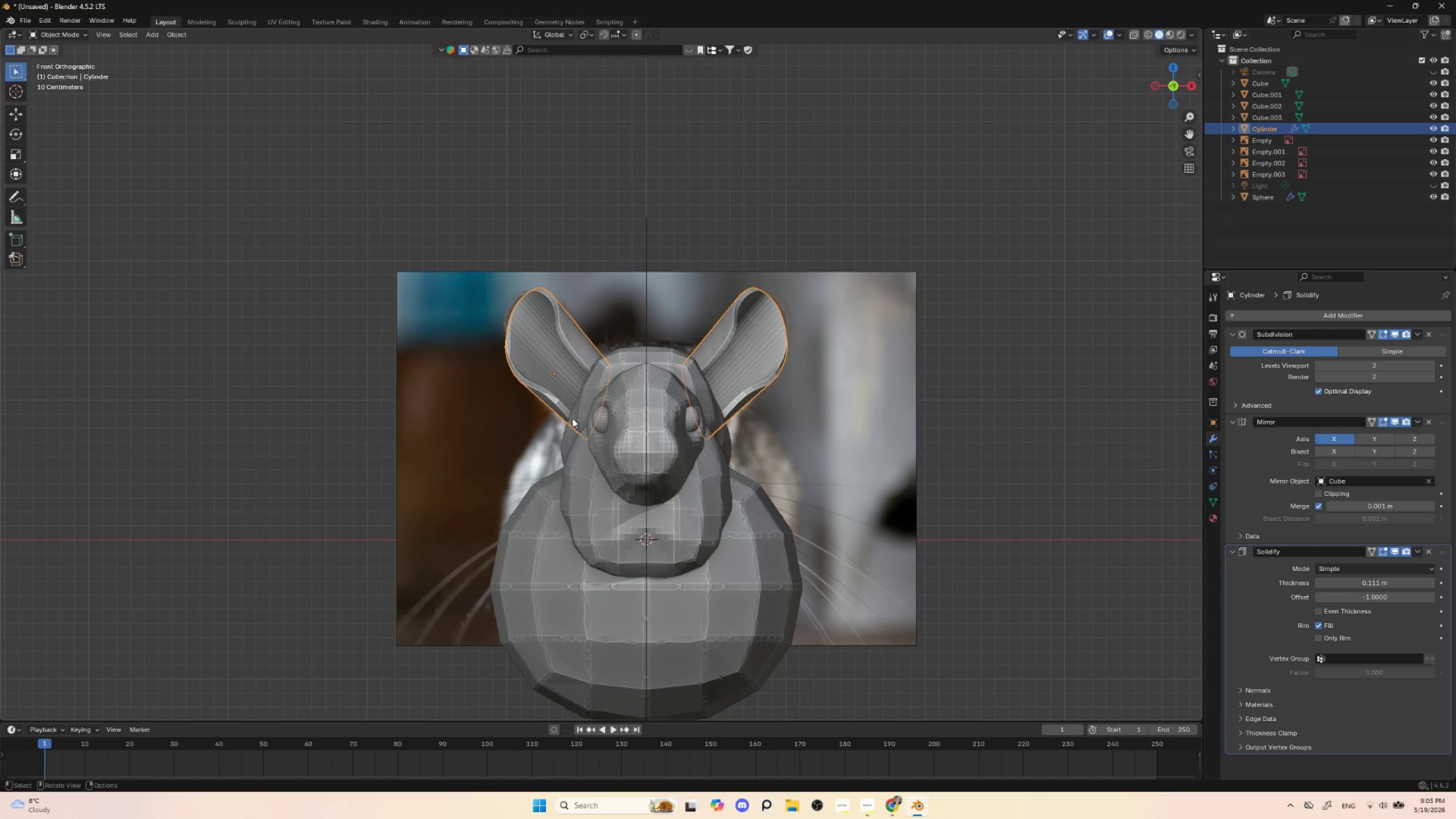 
key(Tab)
 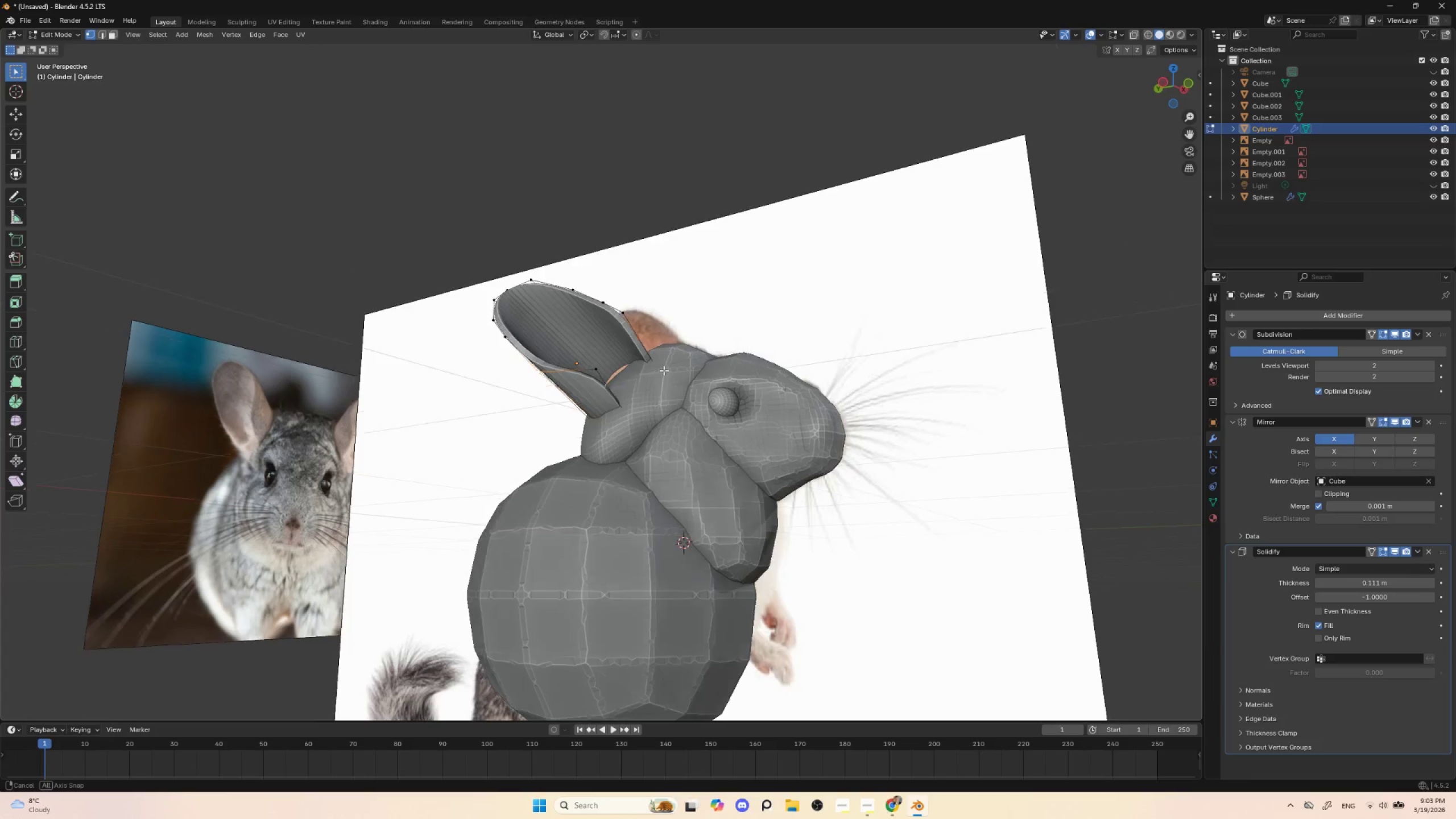 
hold_key(key=AltLeft, duration=0.33)
 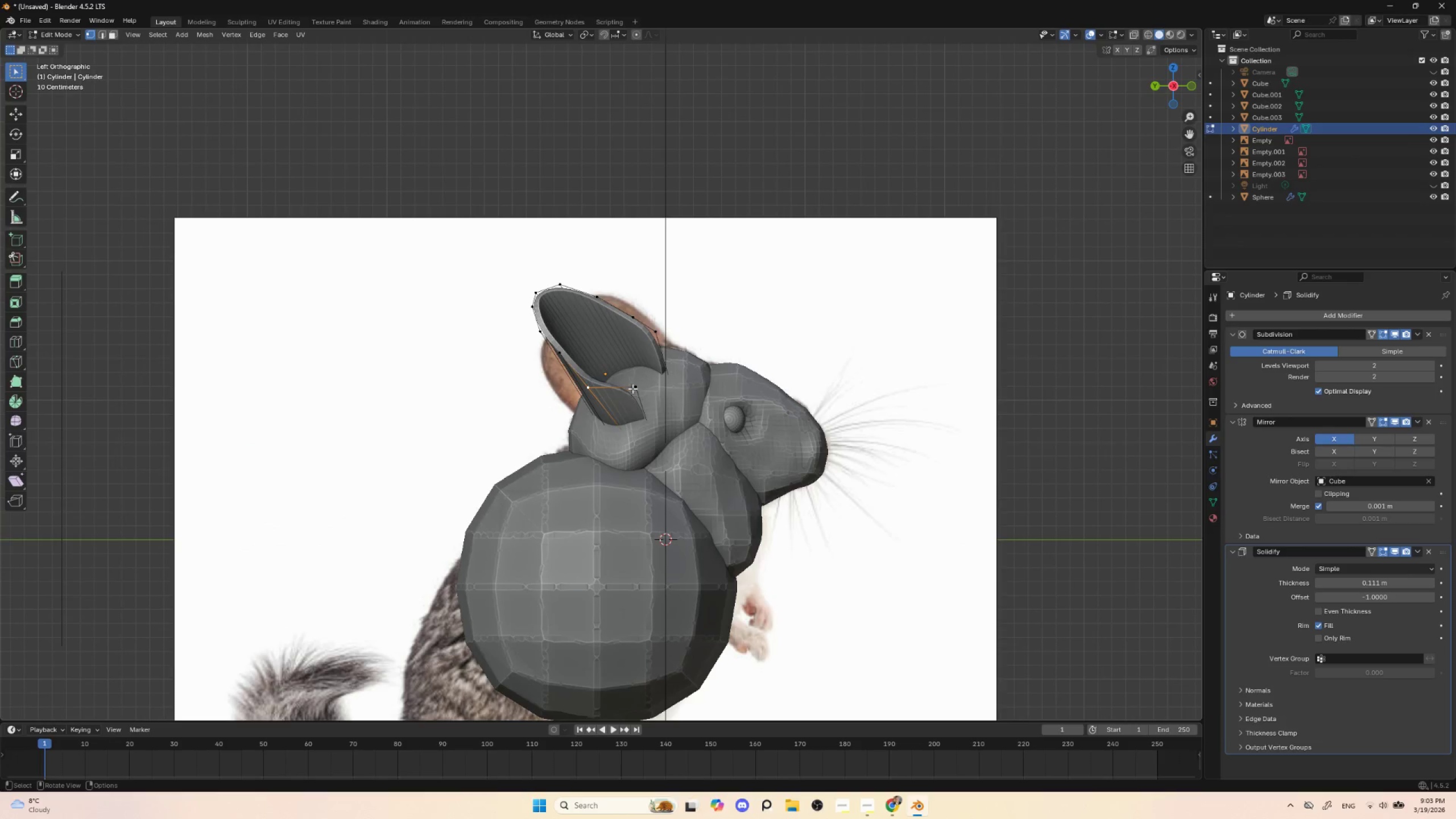 
left_click([634, 386])
 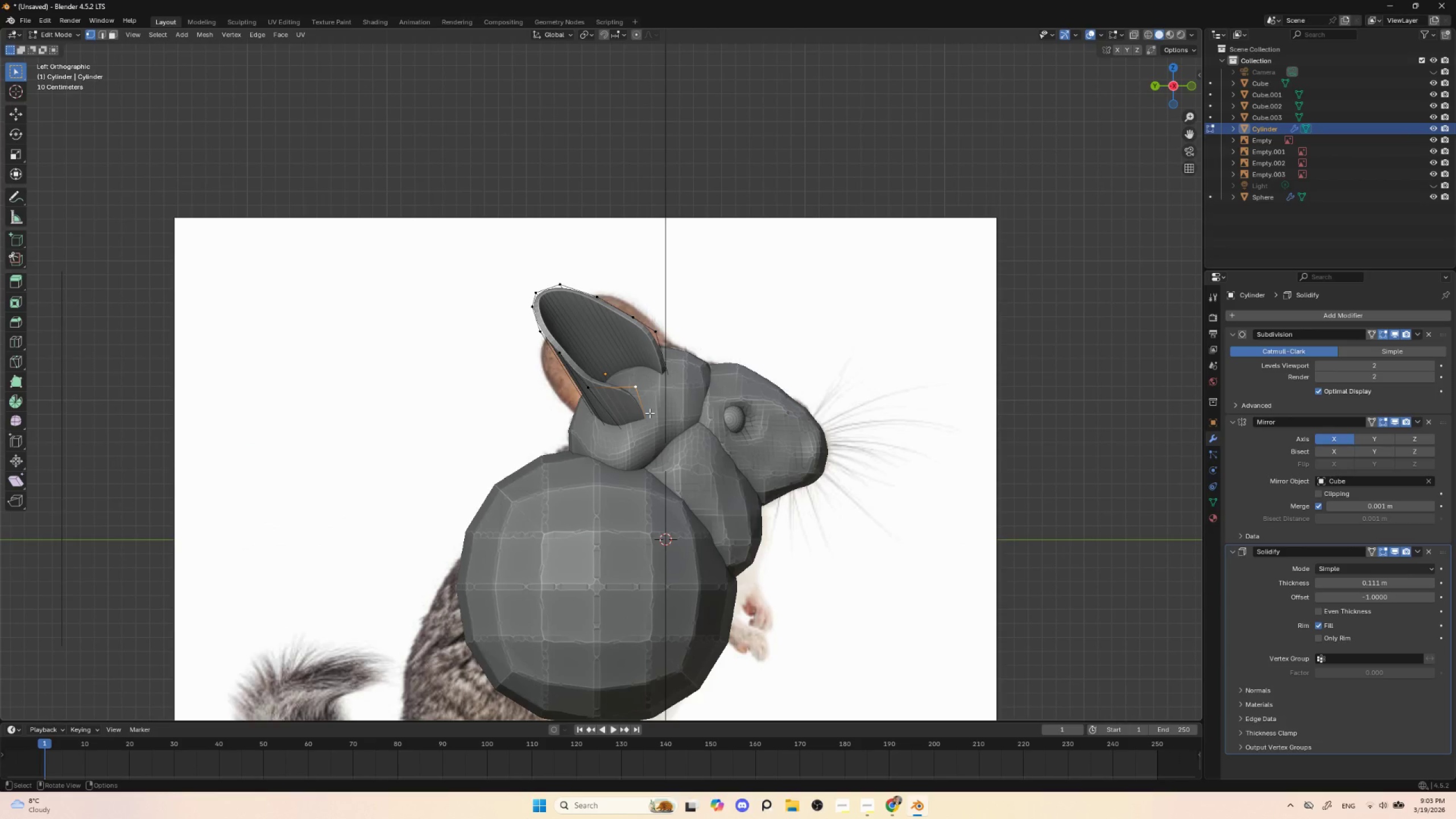 
key(G)
 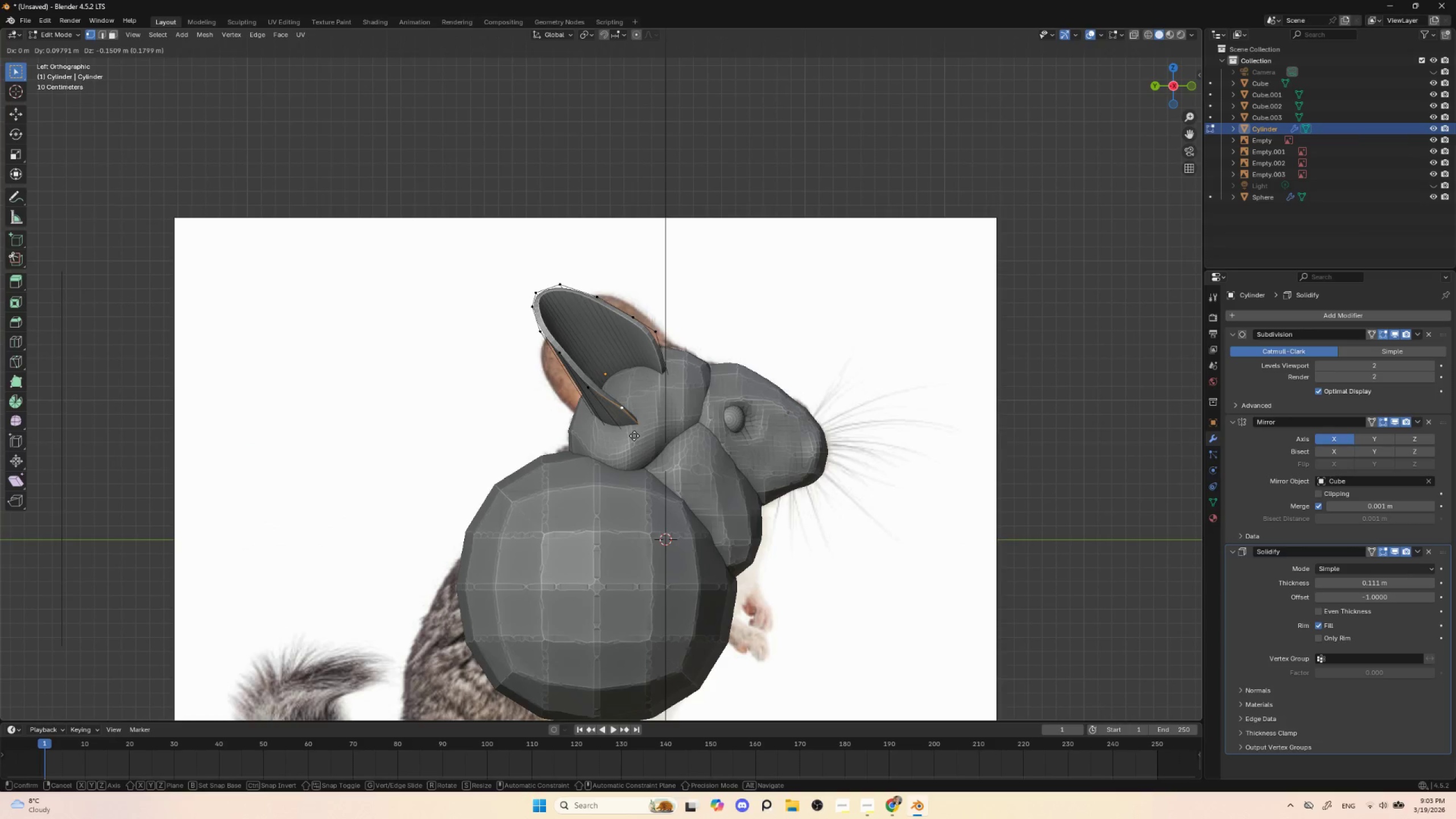 
left_click([634, 436])
 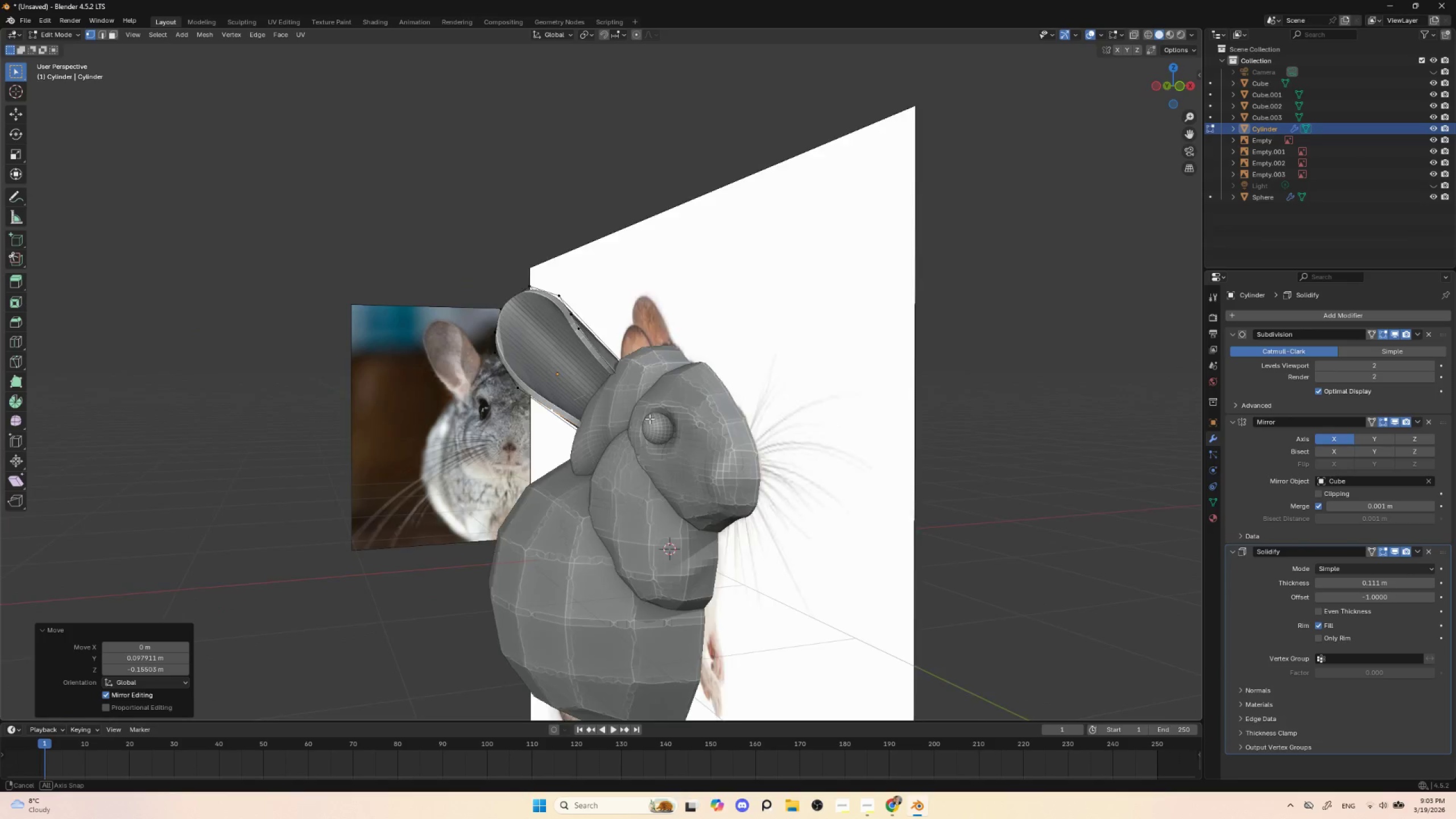 
hold_key(key=AltLeft, duration=0.42)
 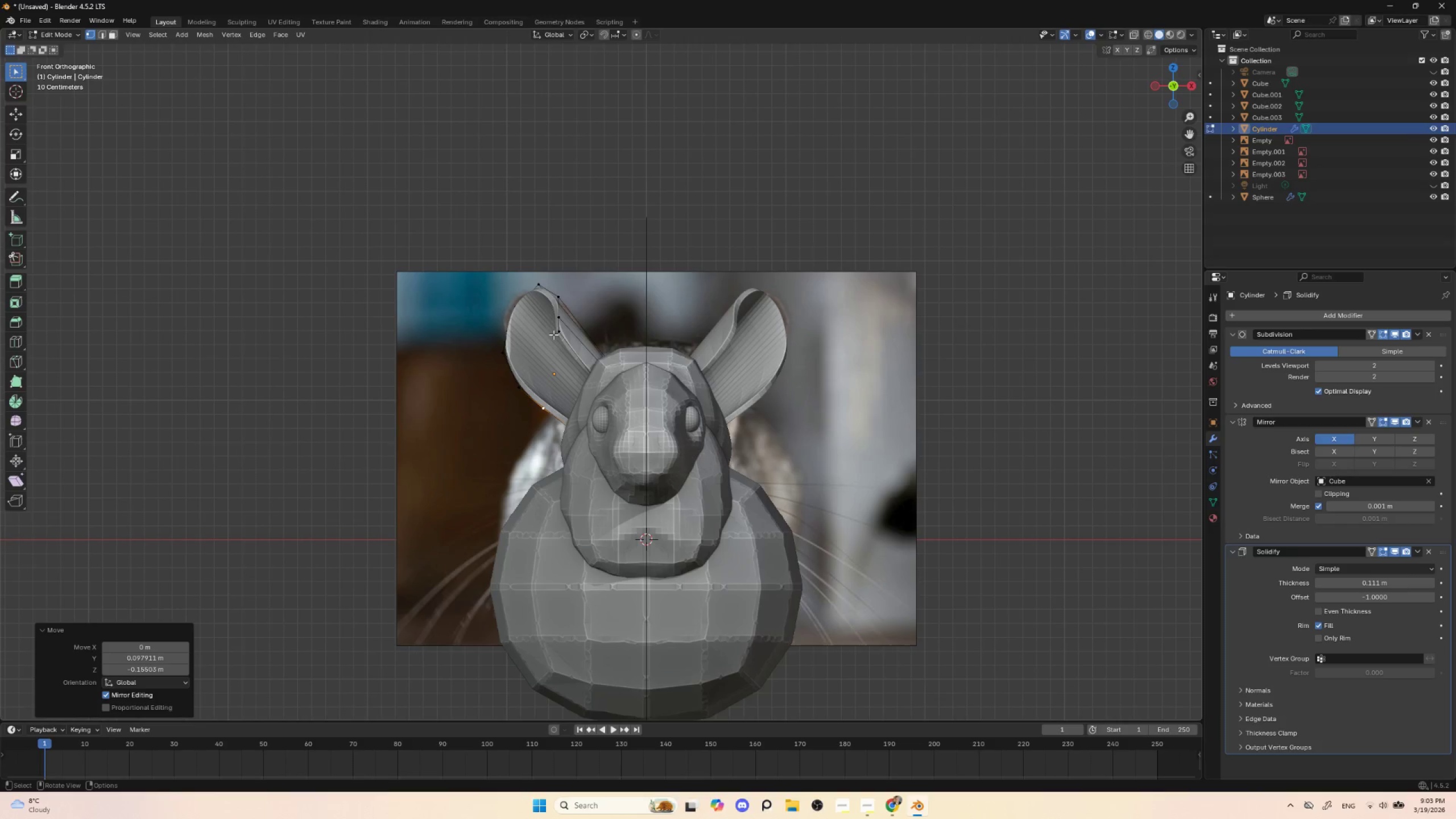 
left_click([558, 332])
 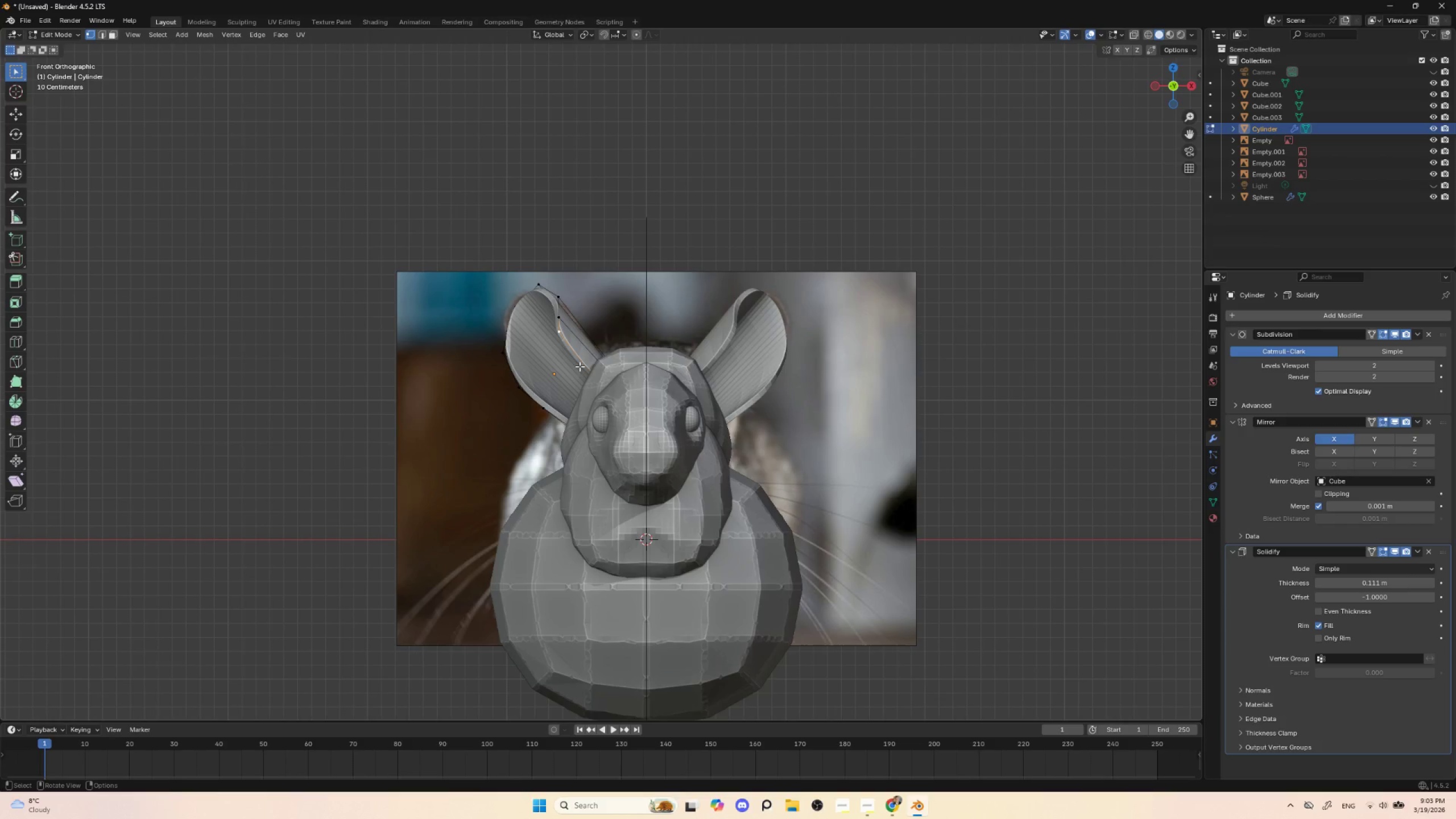 
type(gg)
 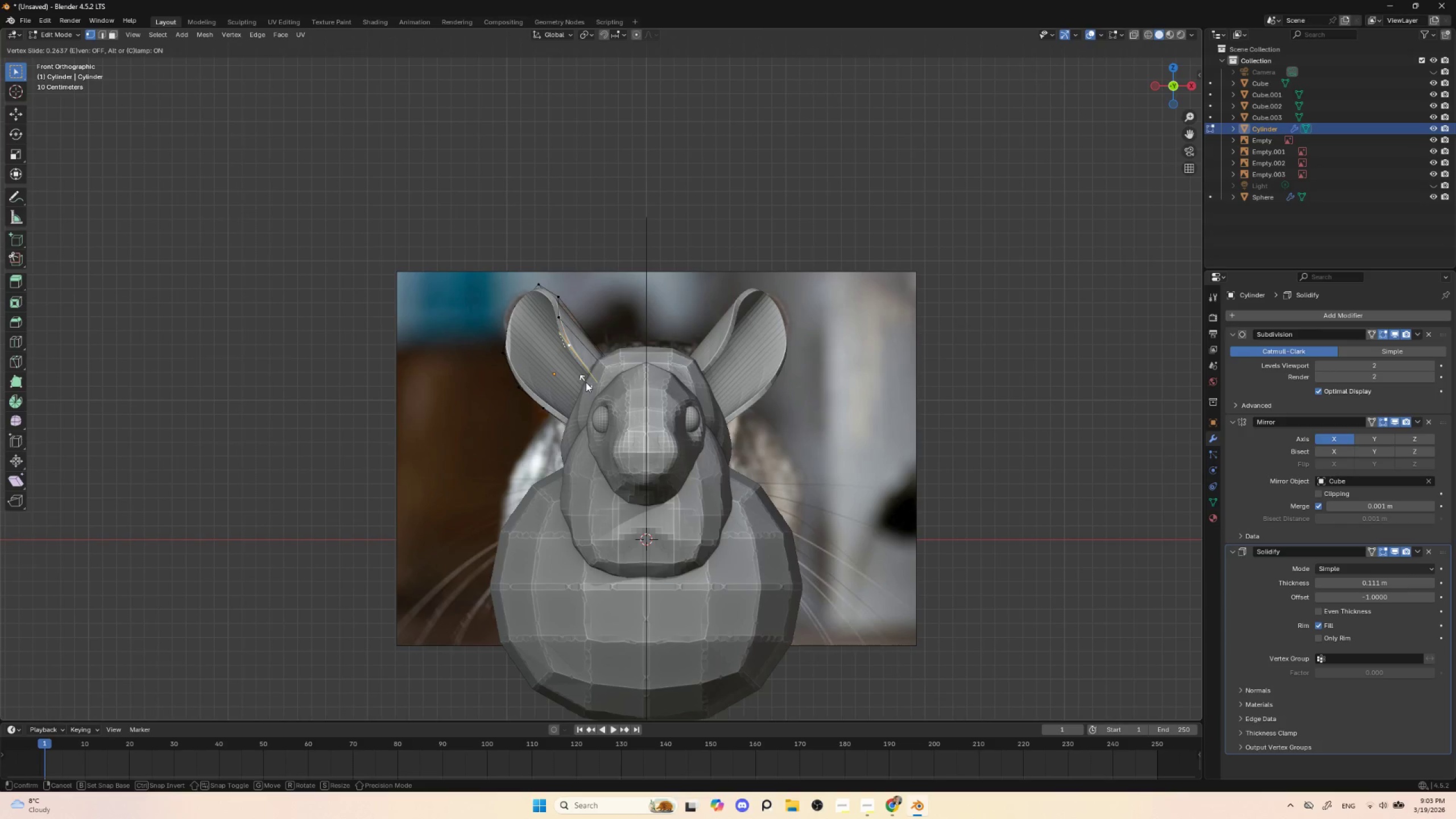 
left_click([586, 382])
 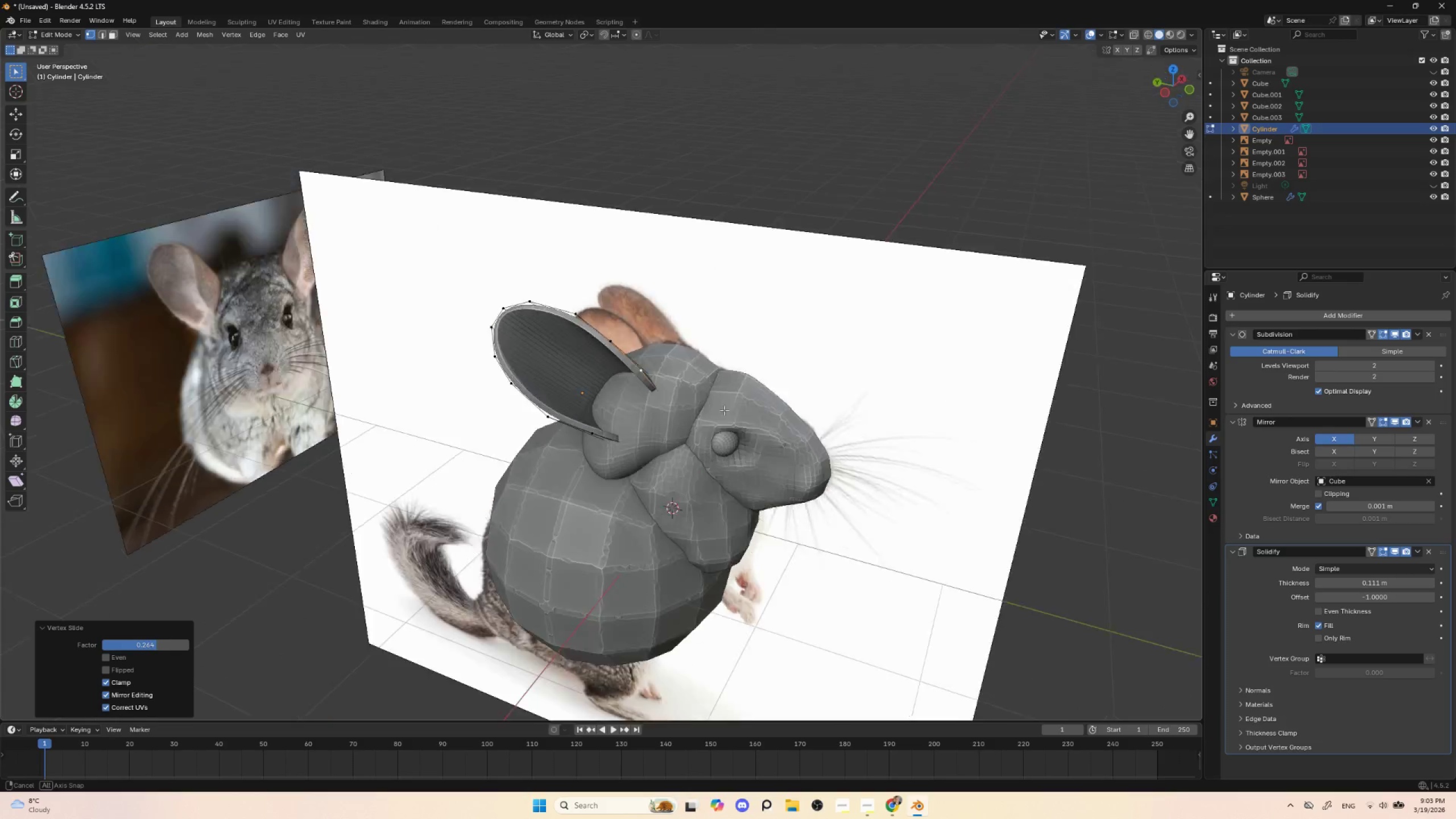 
hold_key(key=AltLeft, duration=0.59)
 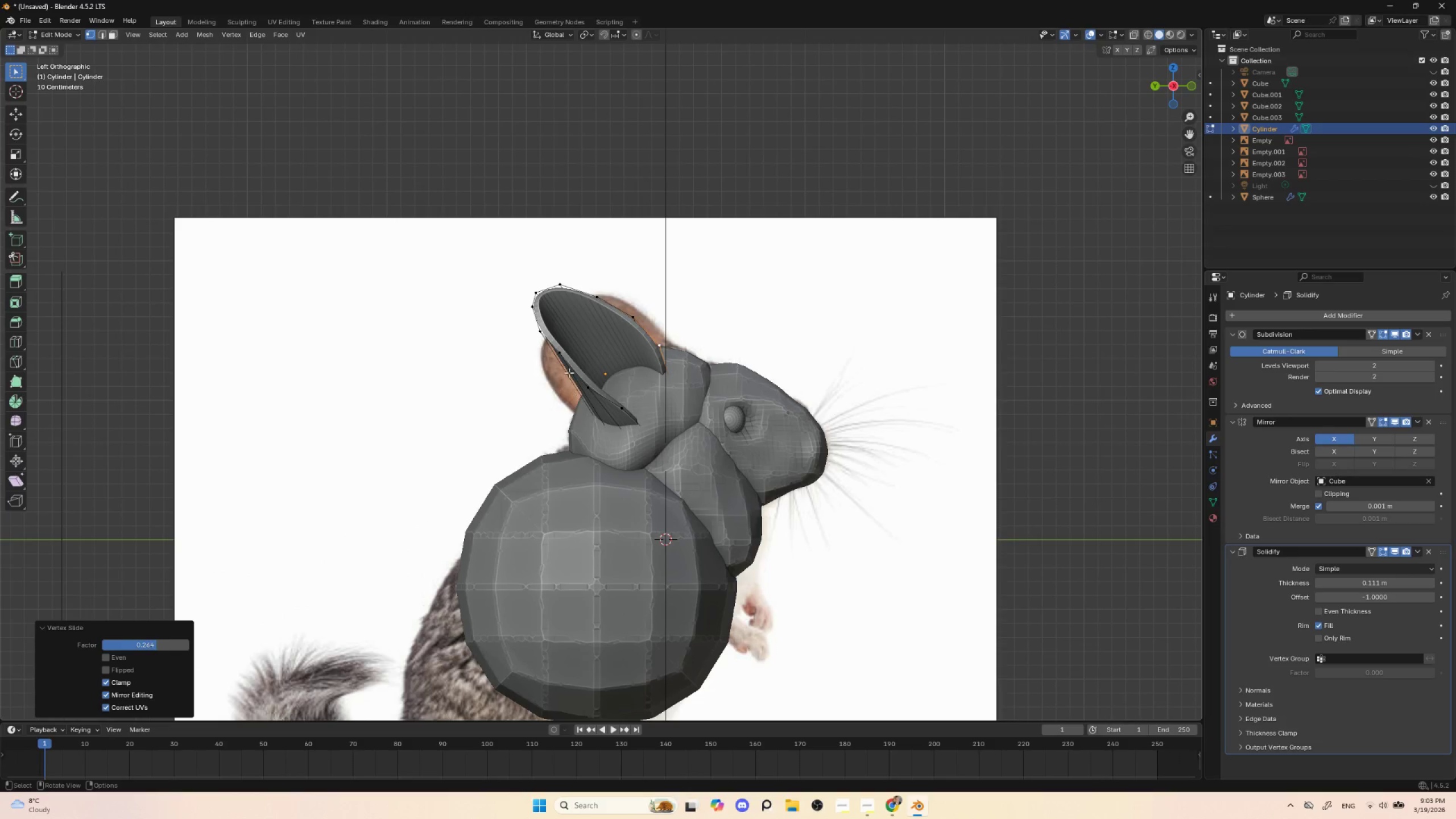 
left_click([558, 353])
 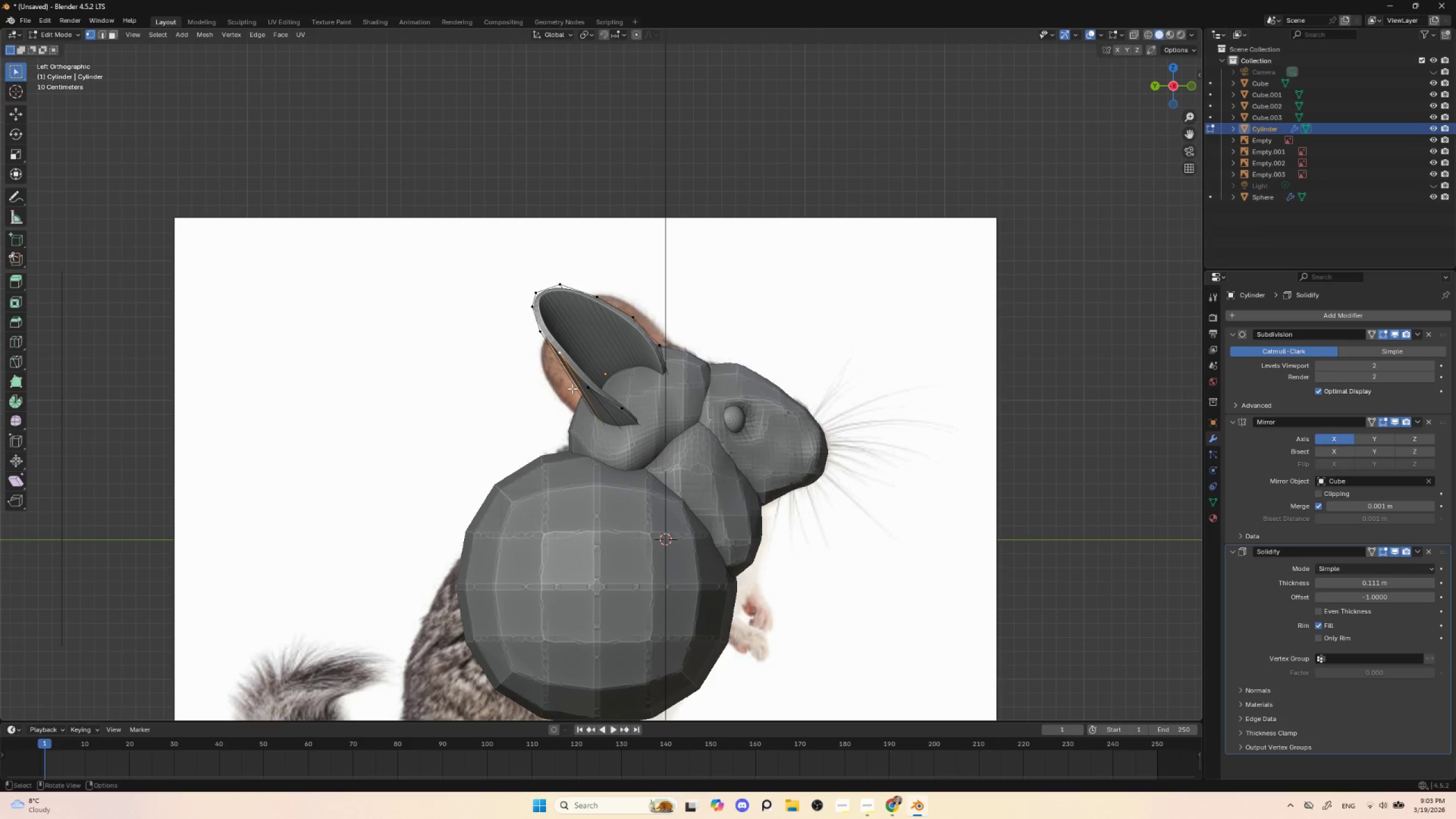 
key(G)
 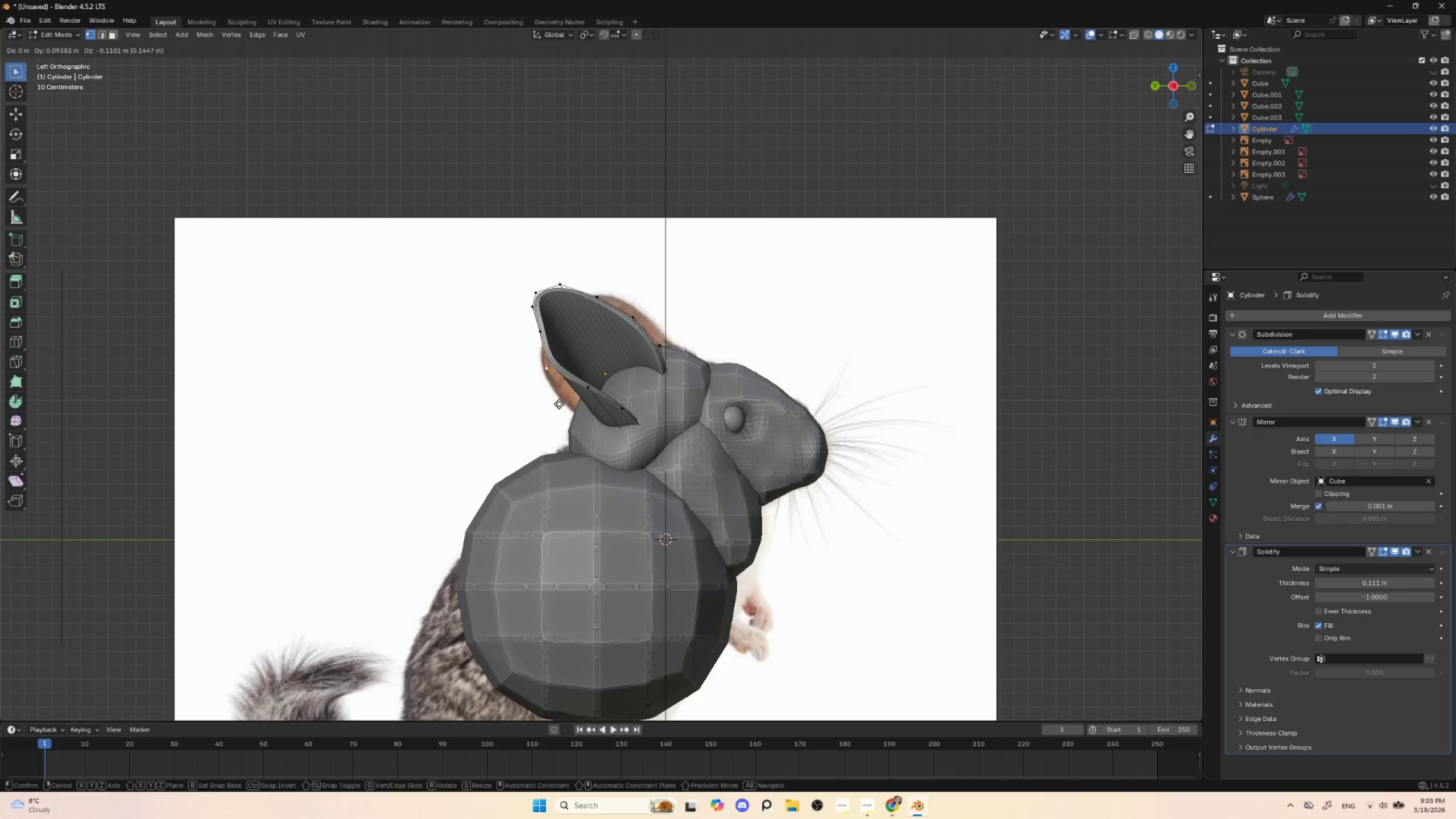 
left_click([555, 405])
 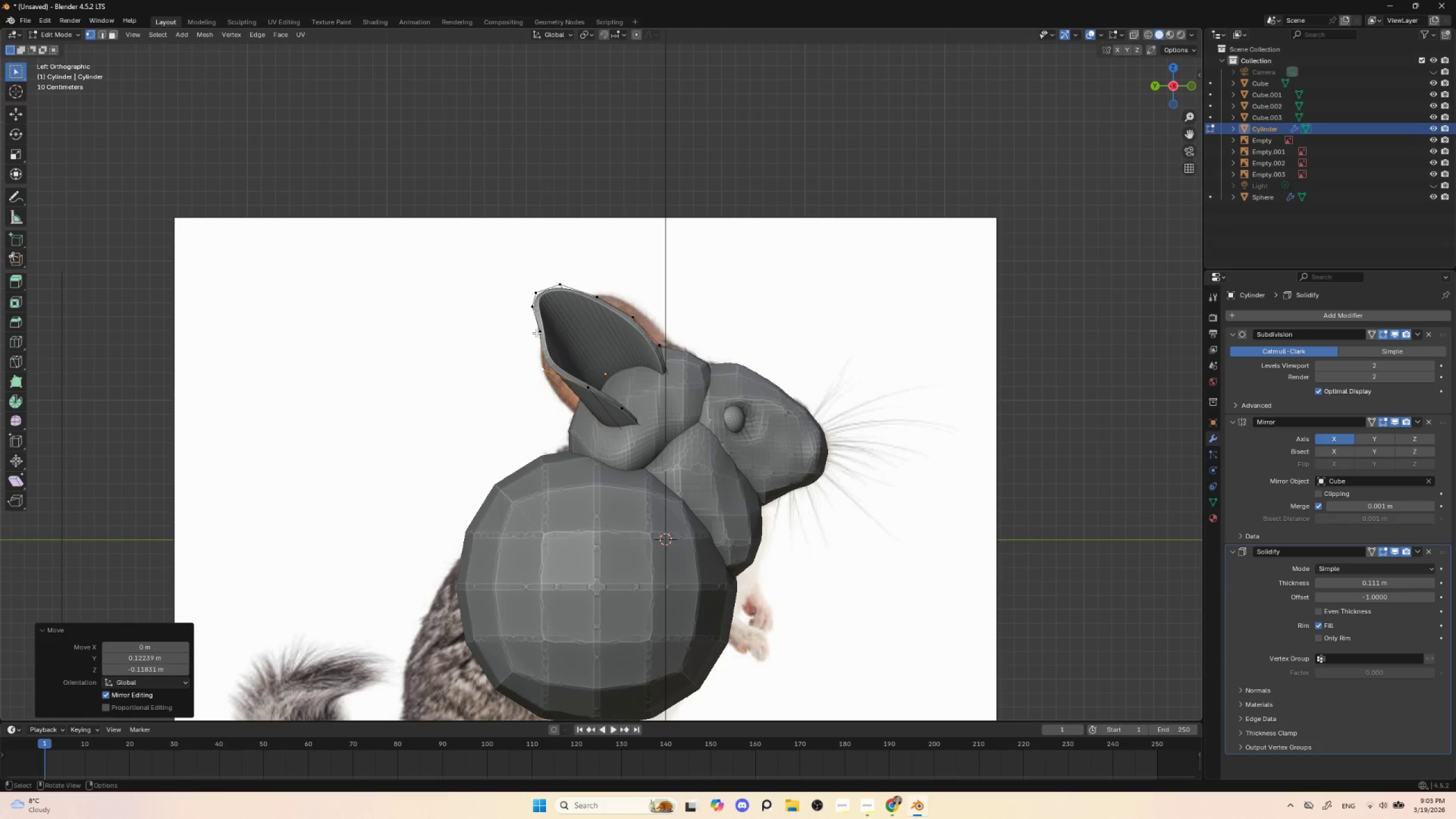 
left_click([535, 333])
 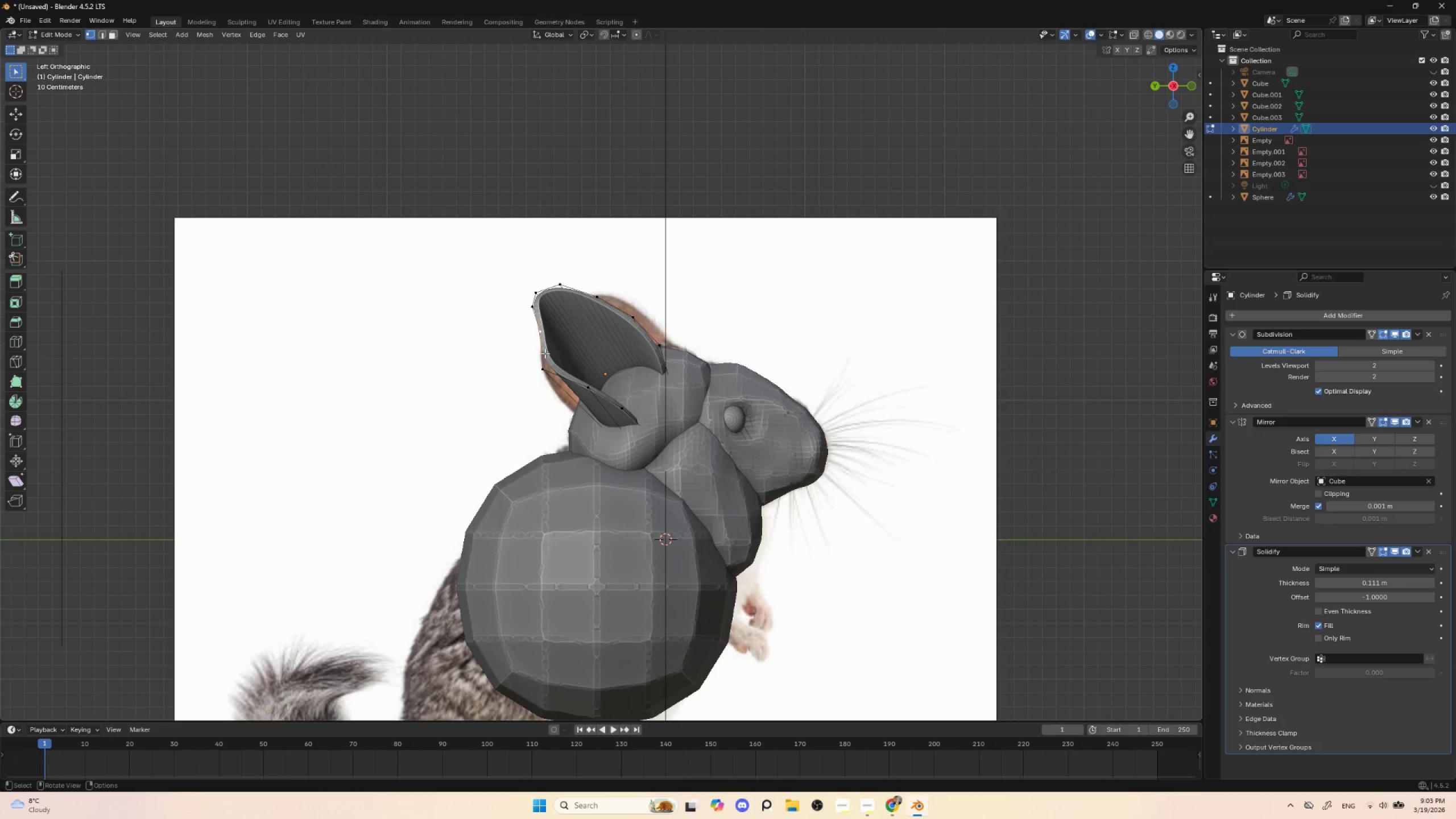 
key(G)
 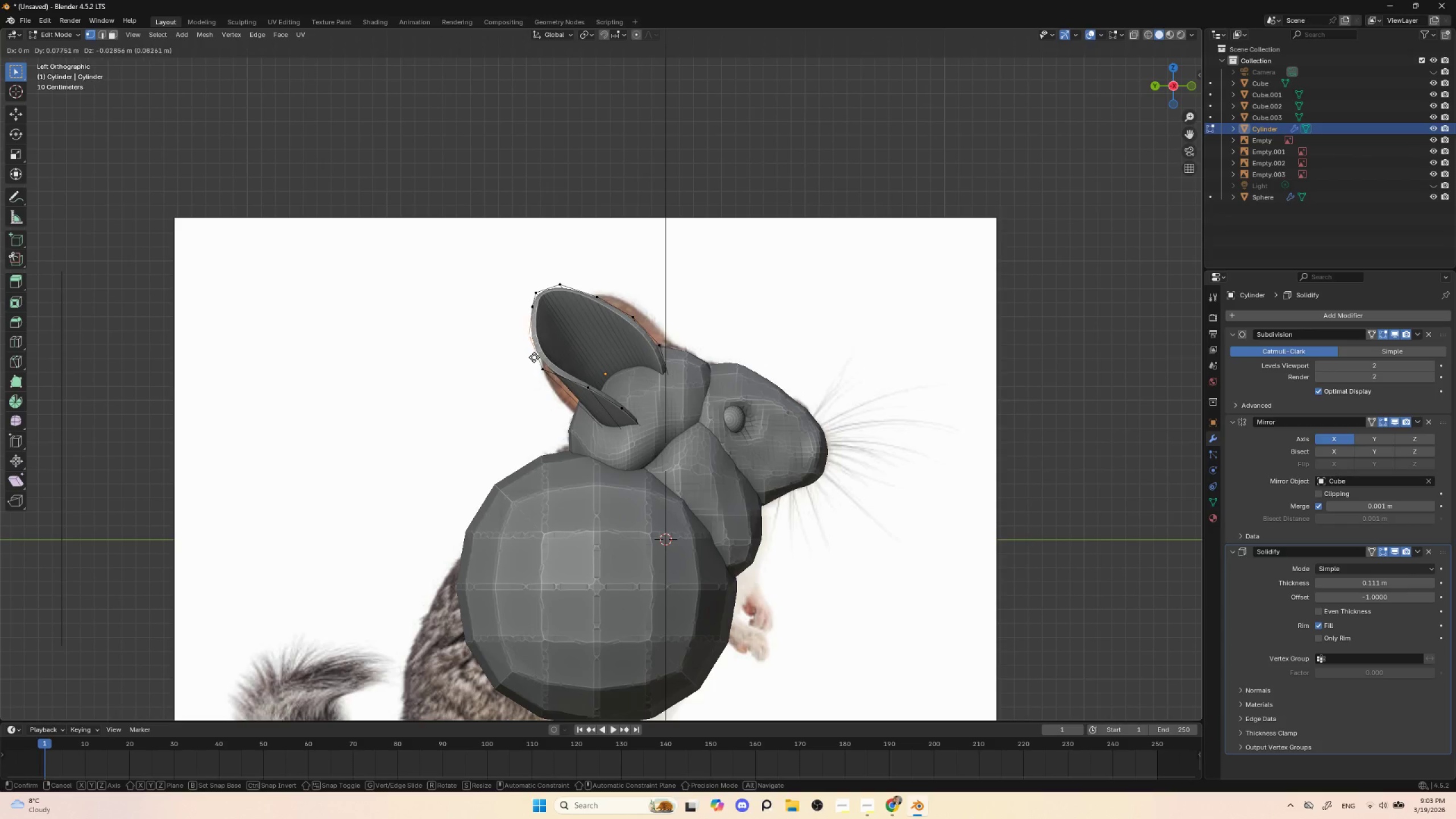 
left_click([534, 357])
 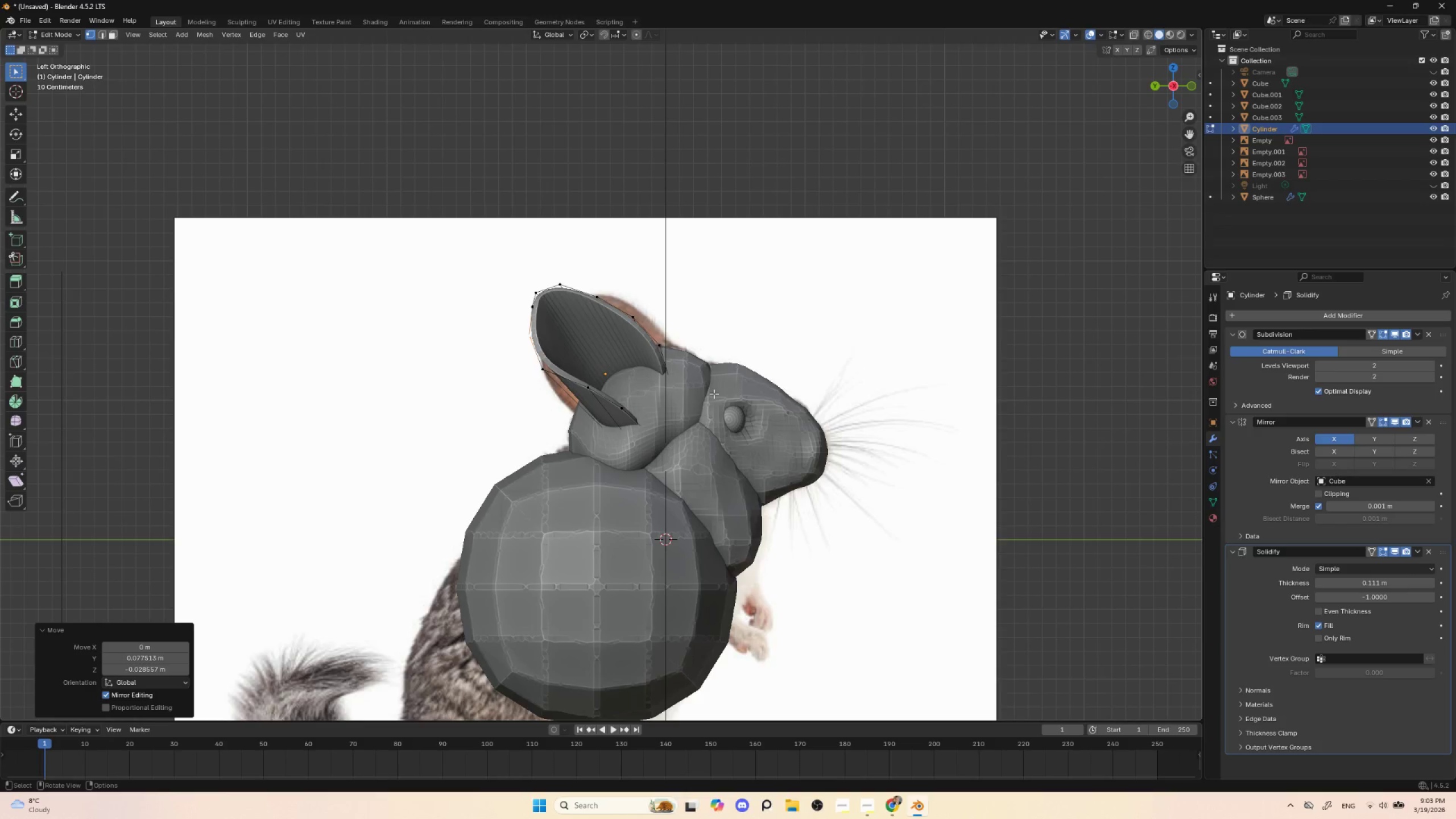 
hold_key(key=AltLeft, duration=0.58)
 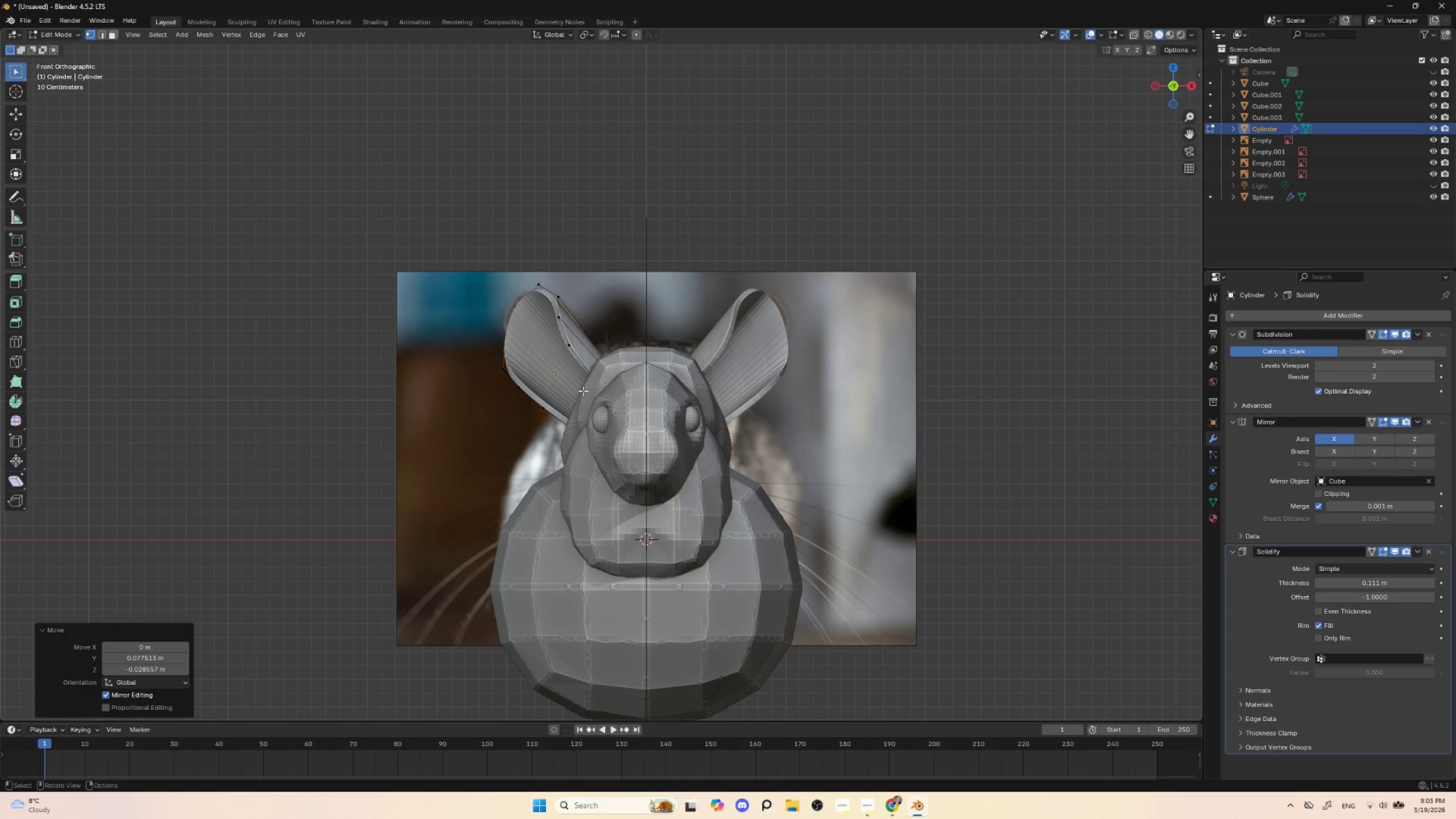 
key(Tab)
 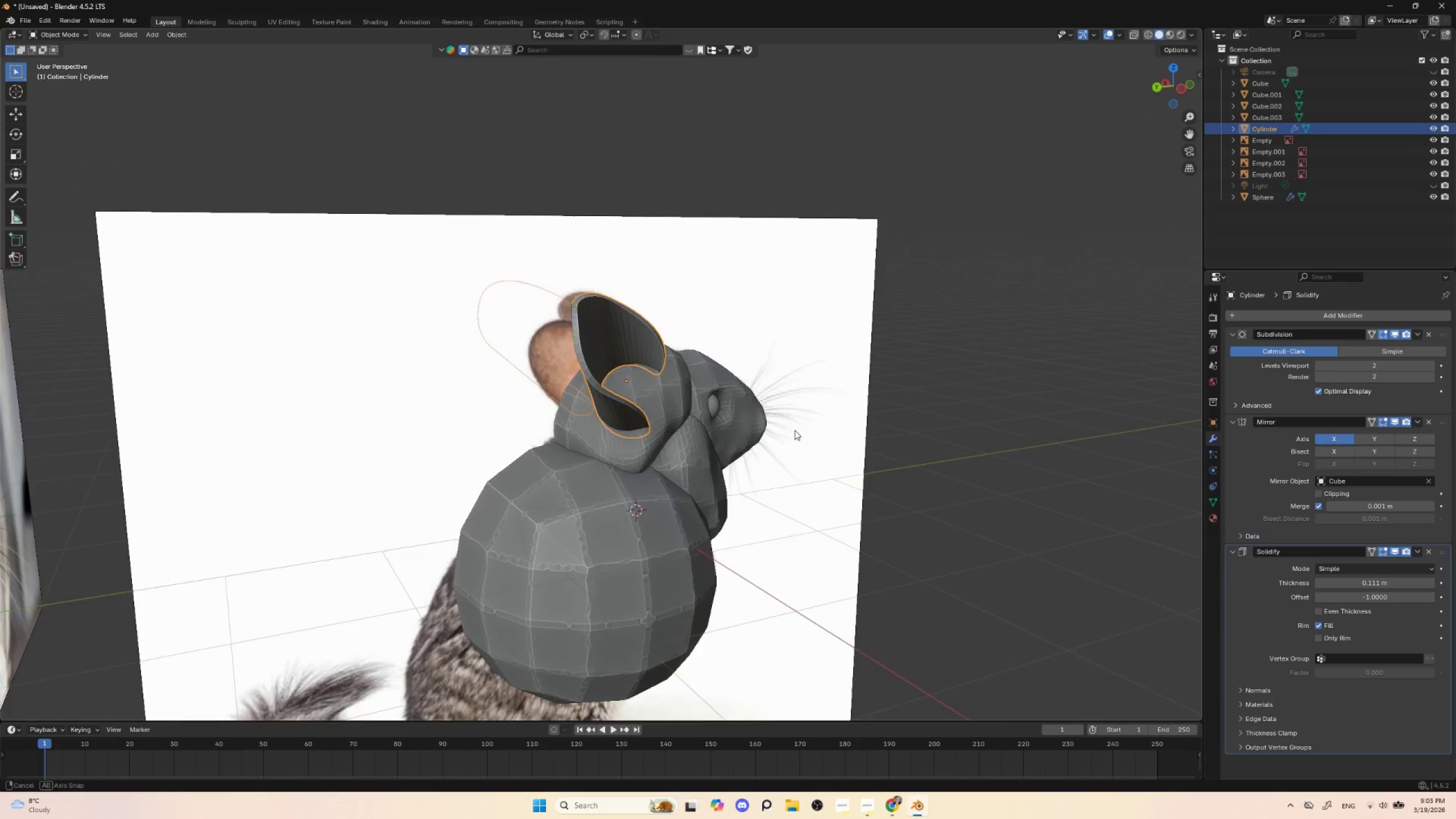 
hold_key(key=AltLeft, duration=0.45)
 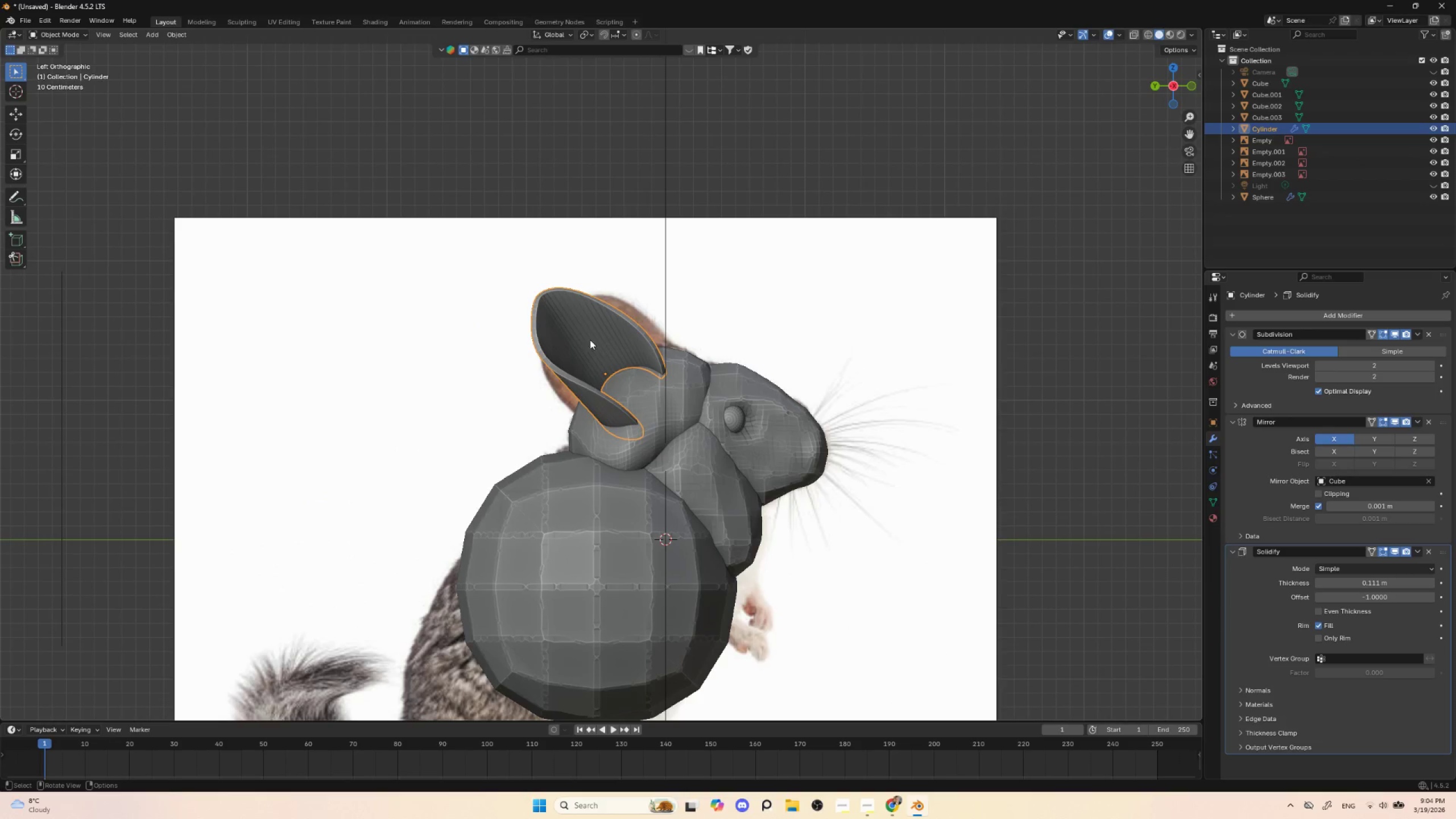 
key(Tab)
 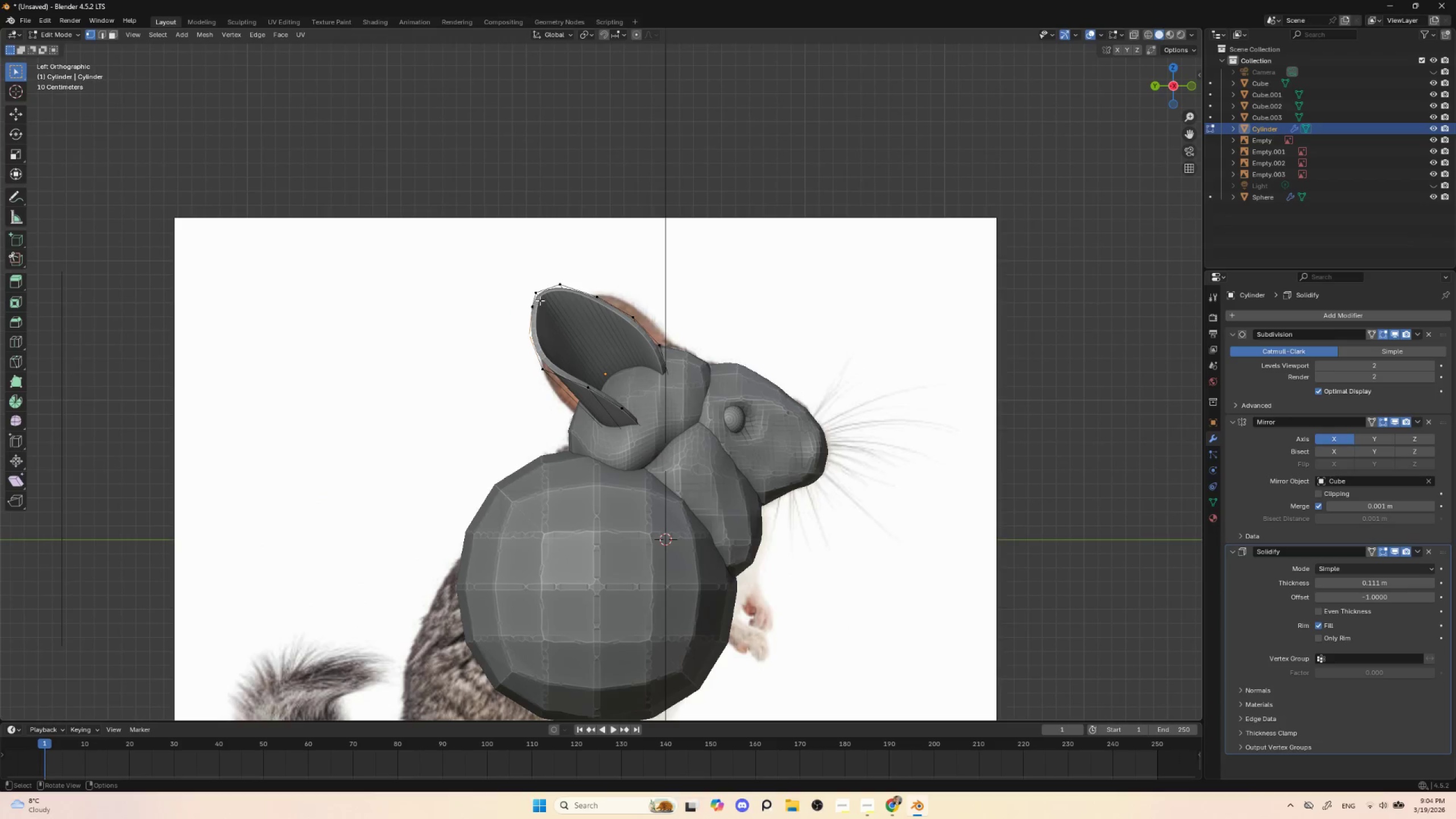 
left_click([539, 298])
 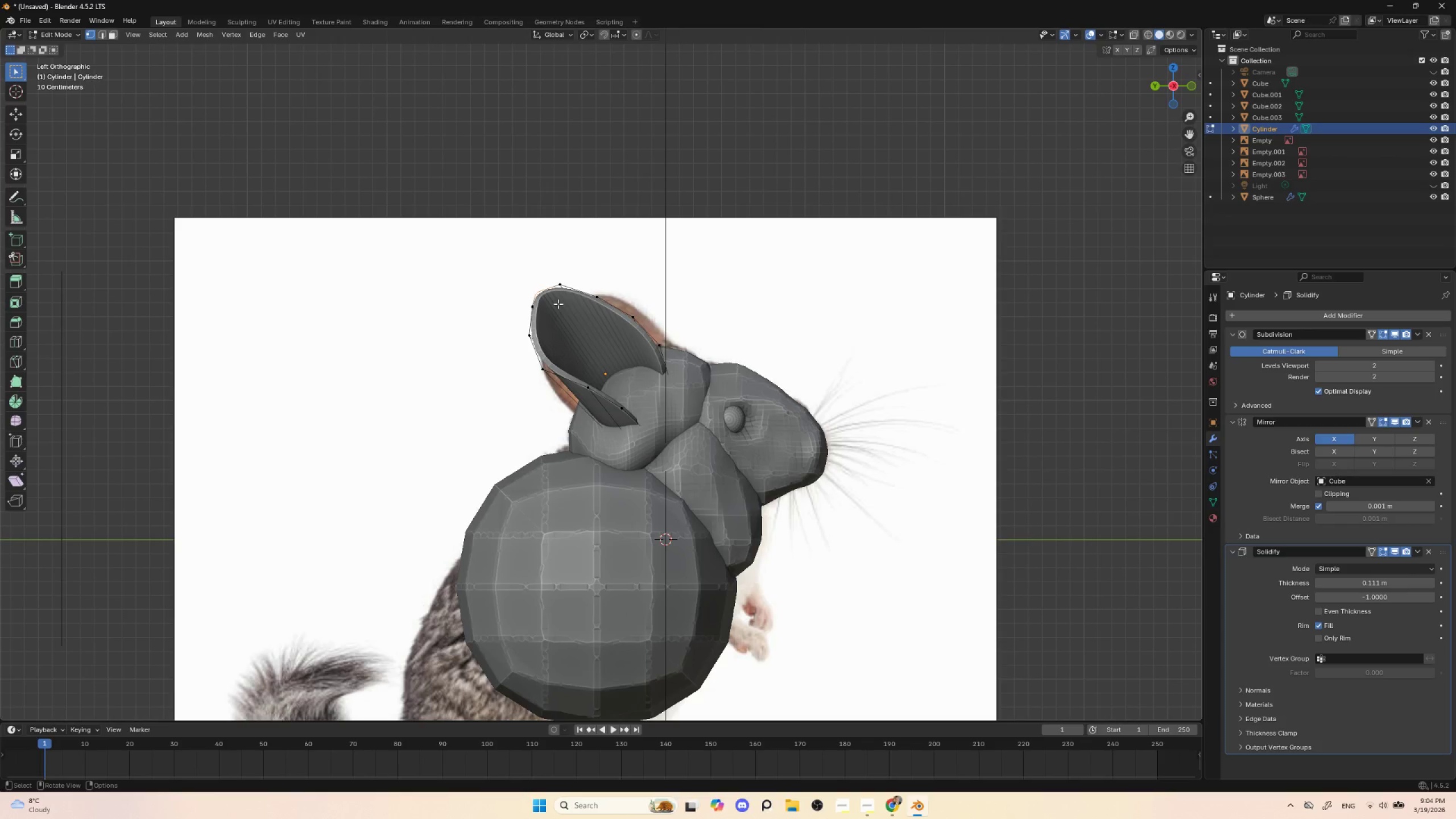 
key(G)
 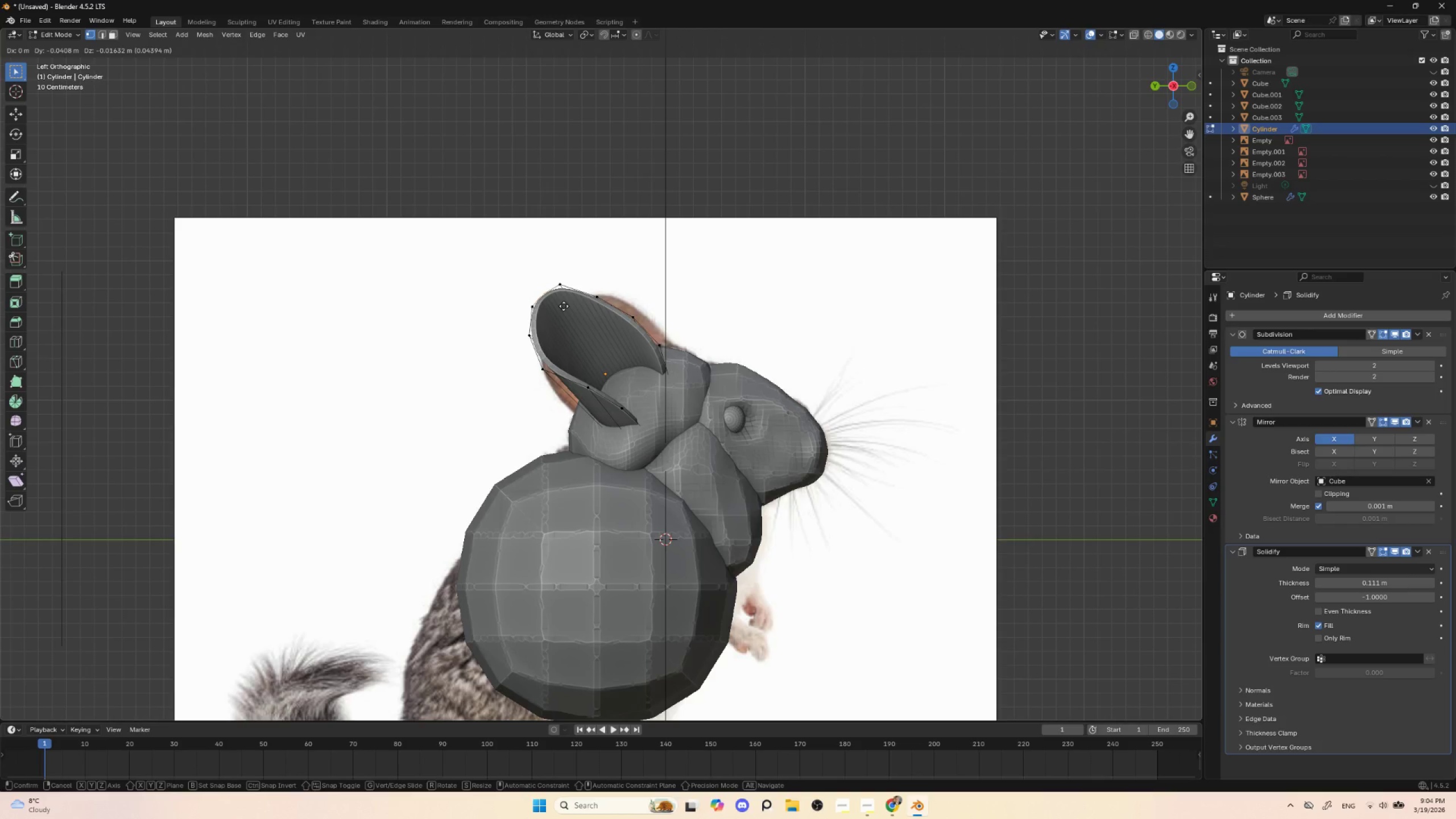 
left_click([564, 306])
 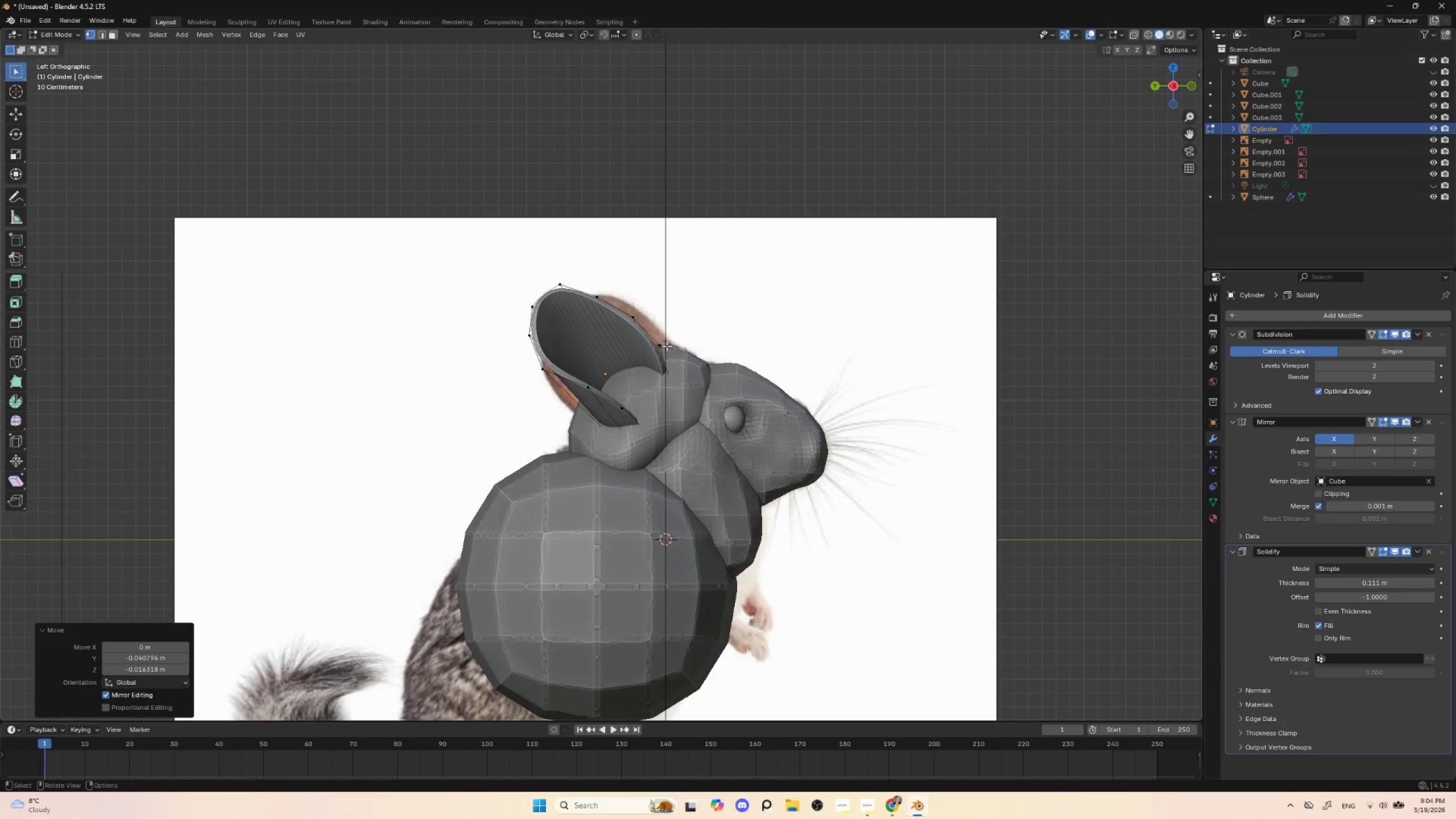 
key(Tab)
 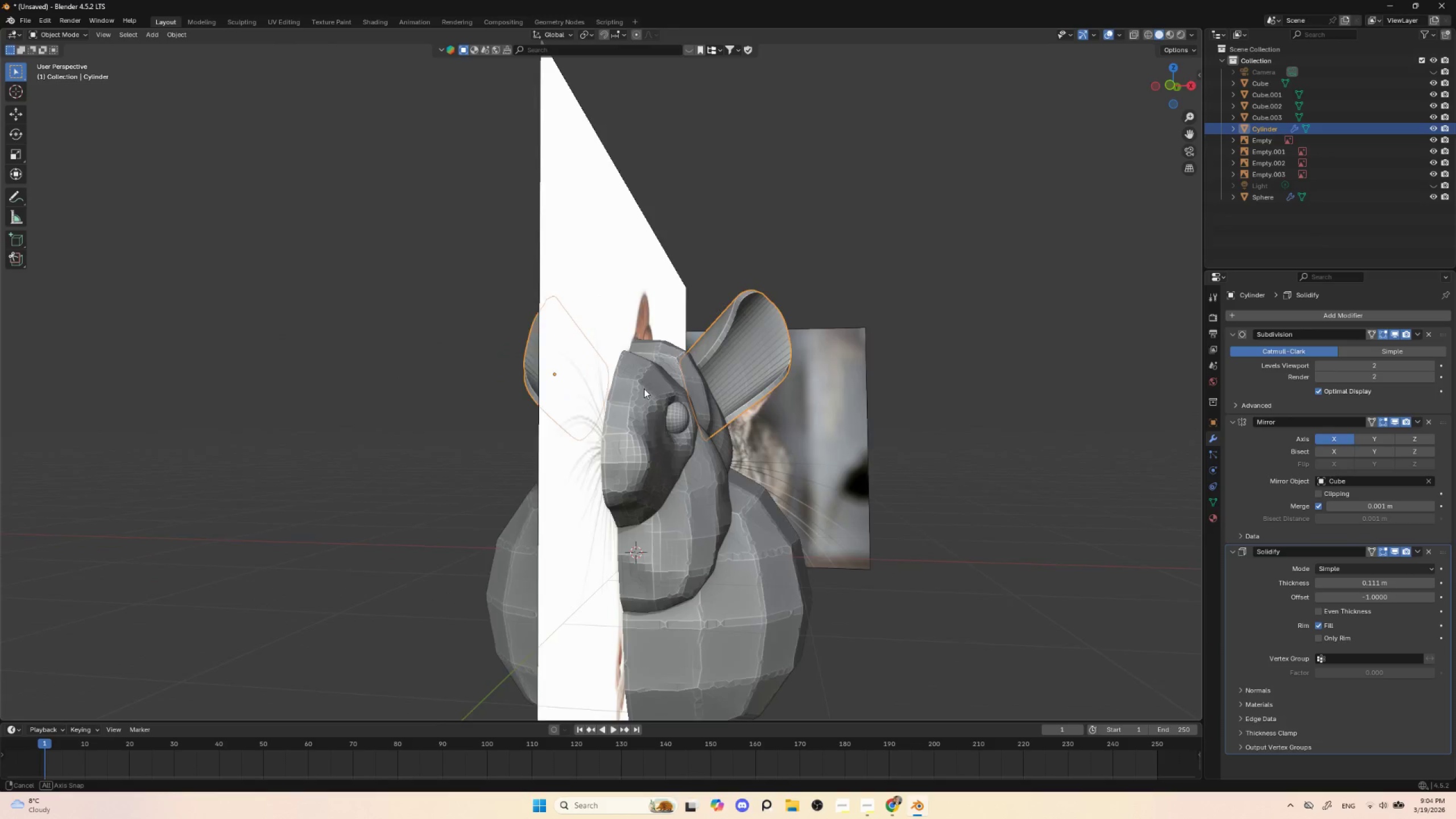 
hold_key(key=AltLeft, duration=0.5)
 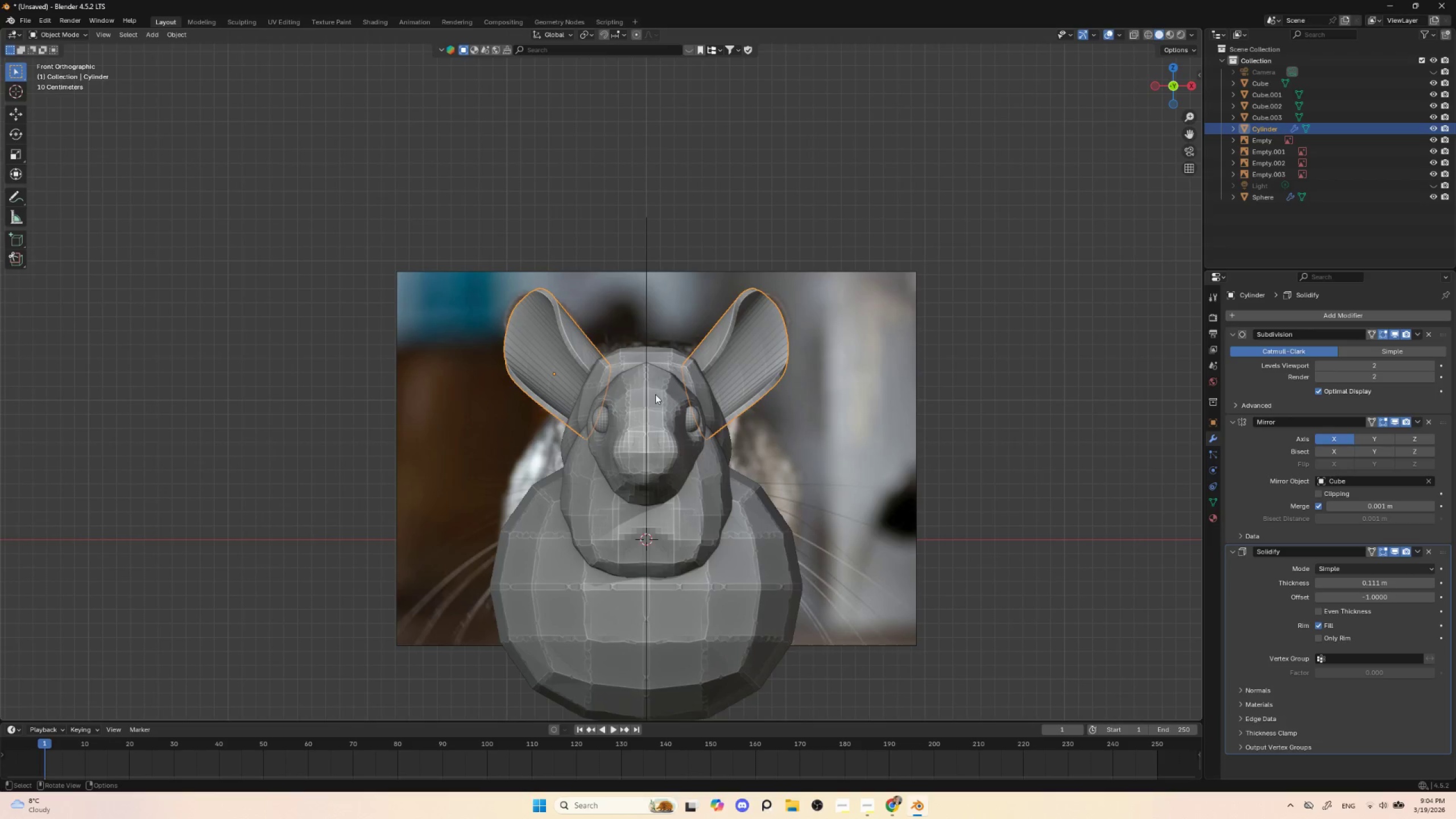 
scroll: coordinate [657, 412], scroll_direction: down, amount: 3.0
 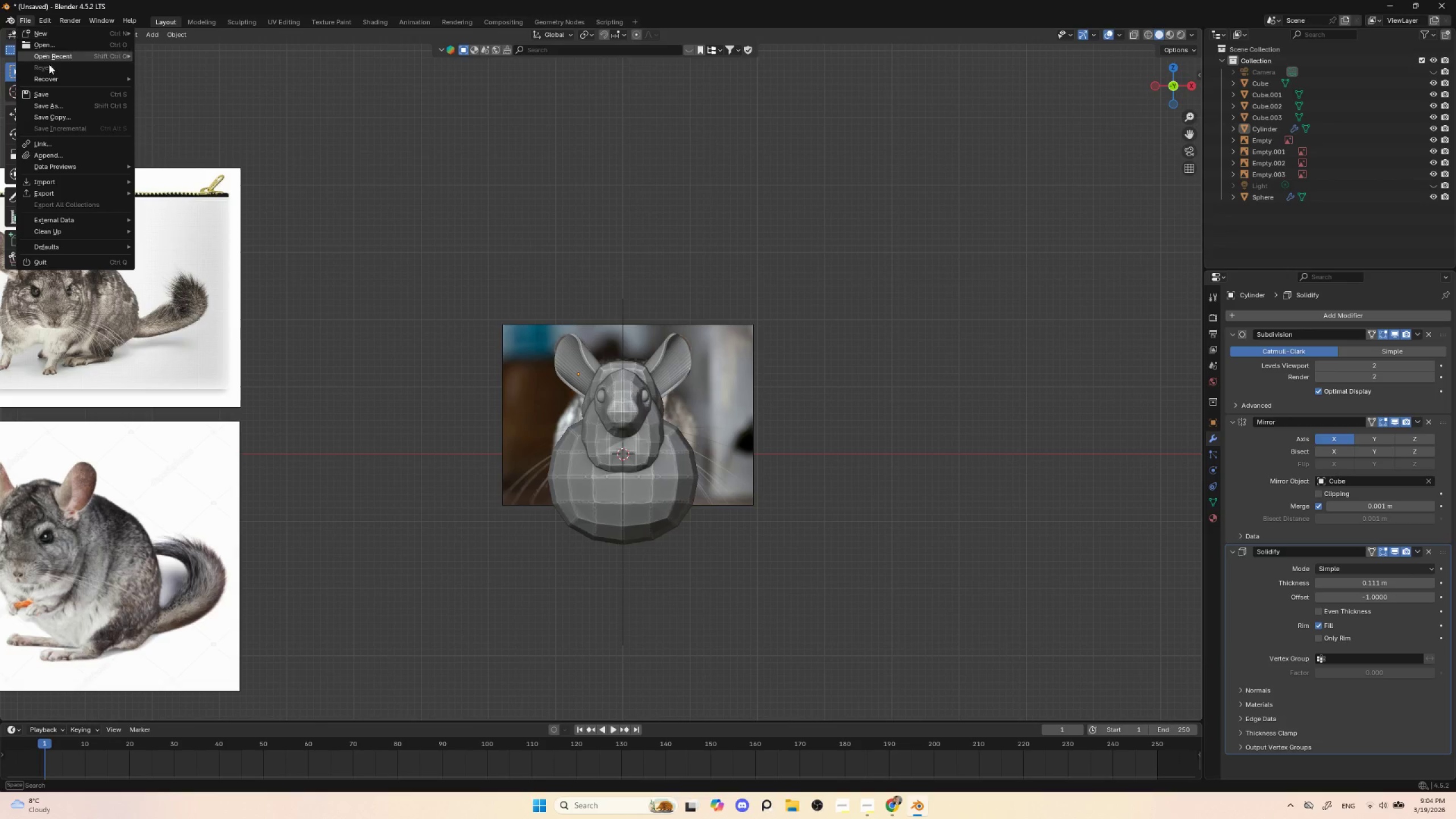 
left_click([54, 105])
 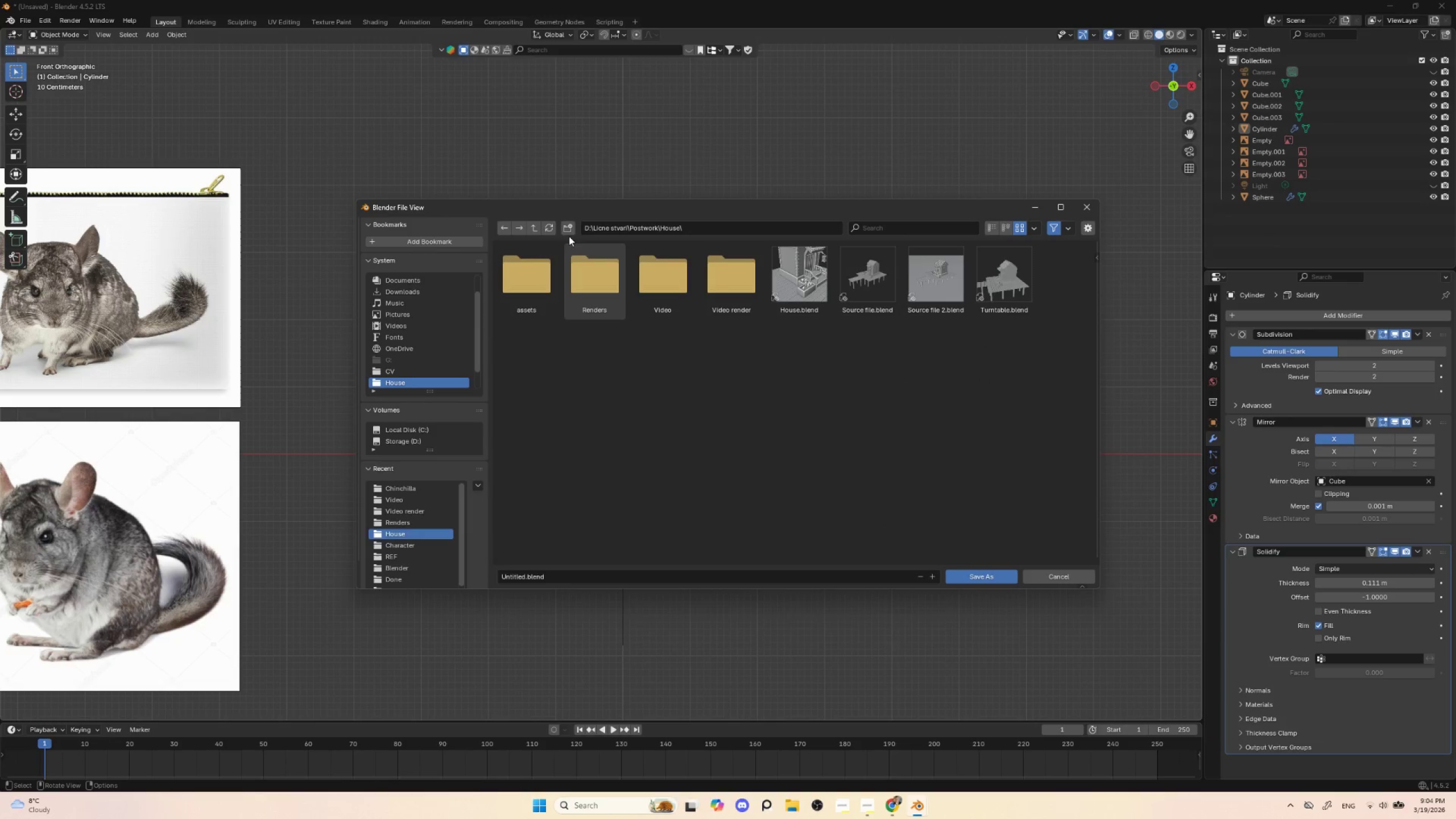 
left_click([536, 227])
 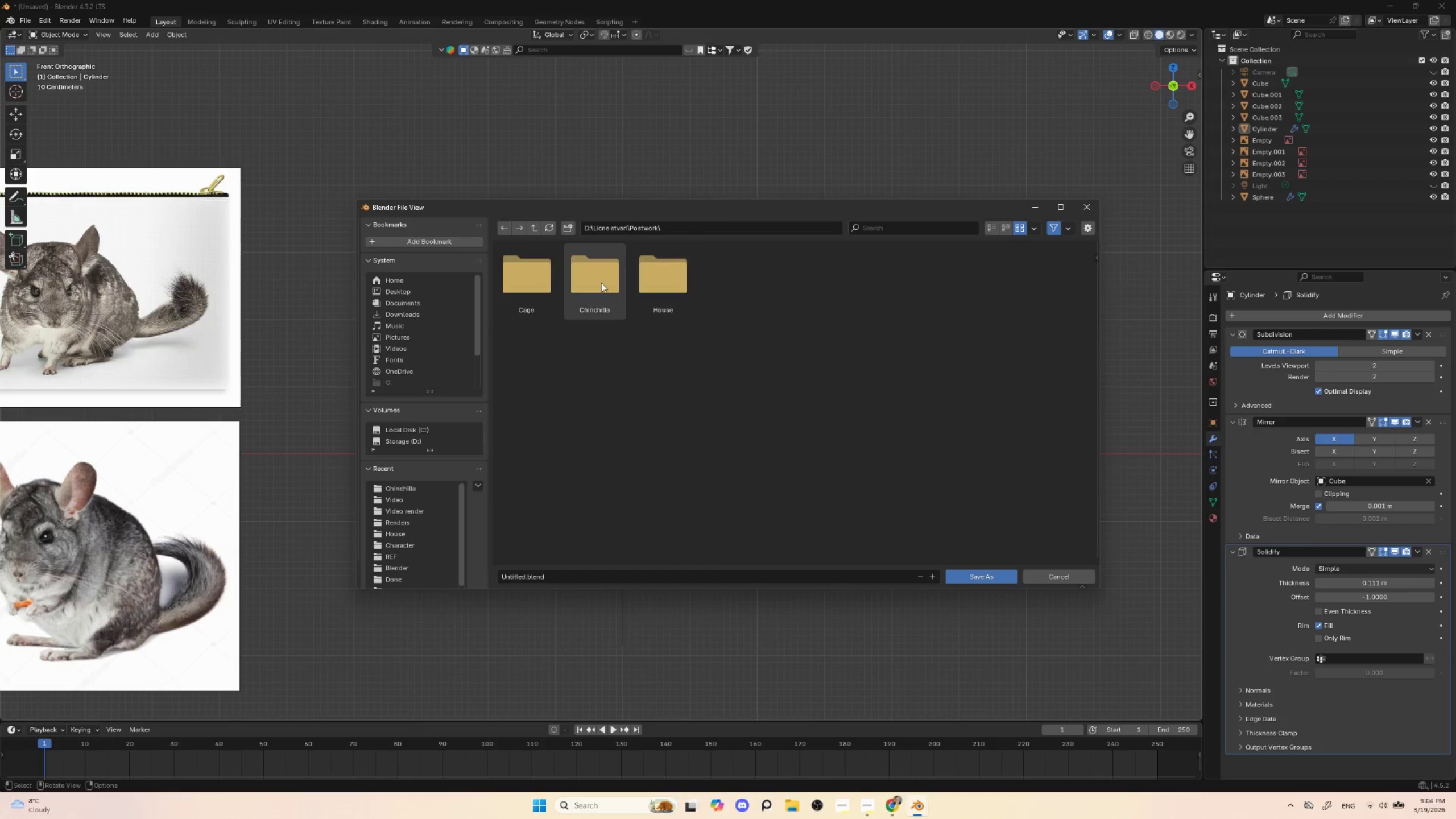 
double_click([600, 283])
 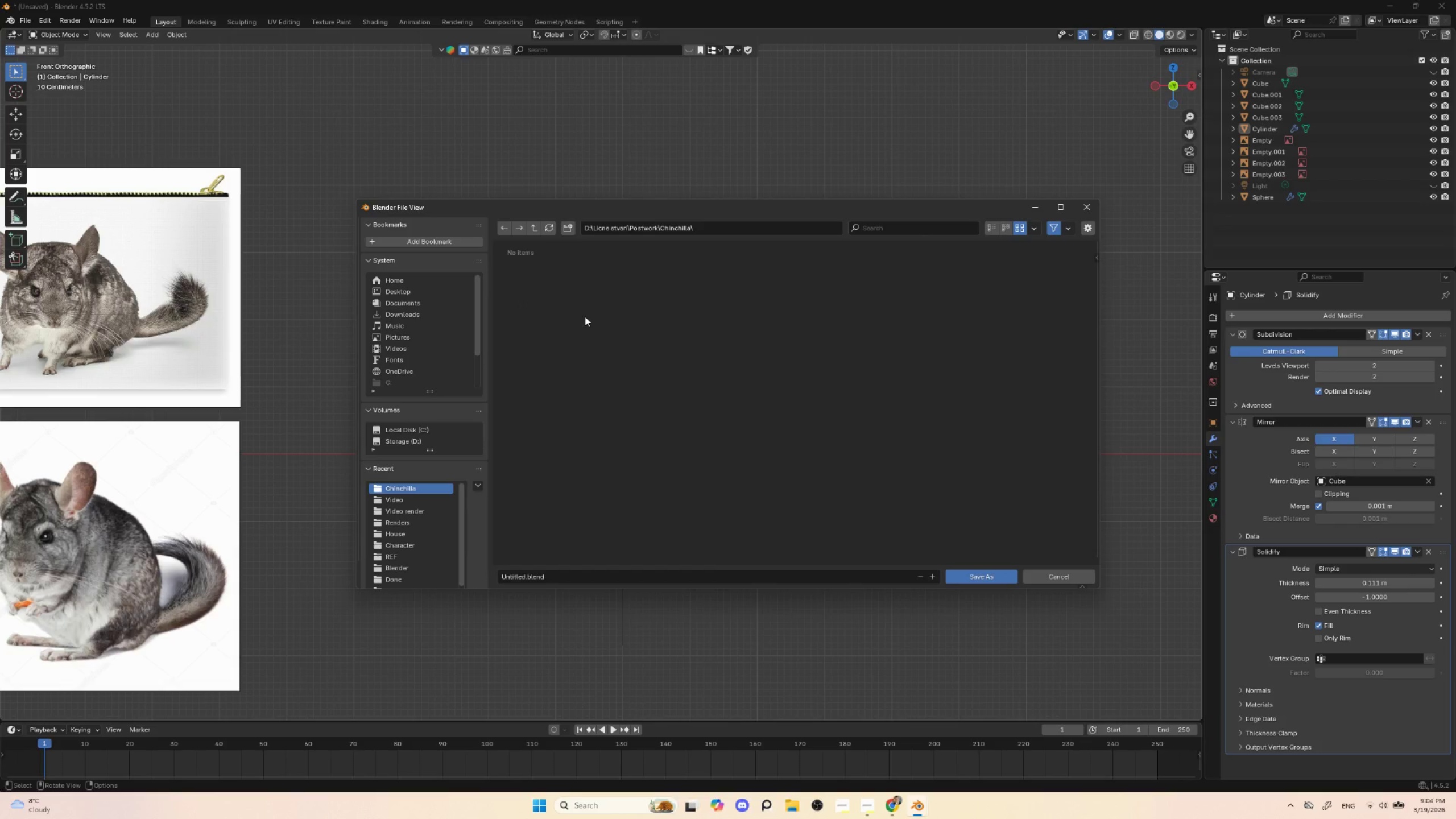 
right_click([585, 316])
 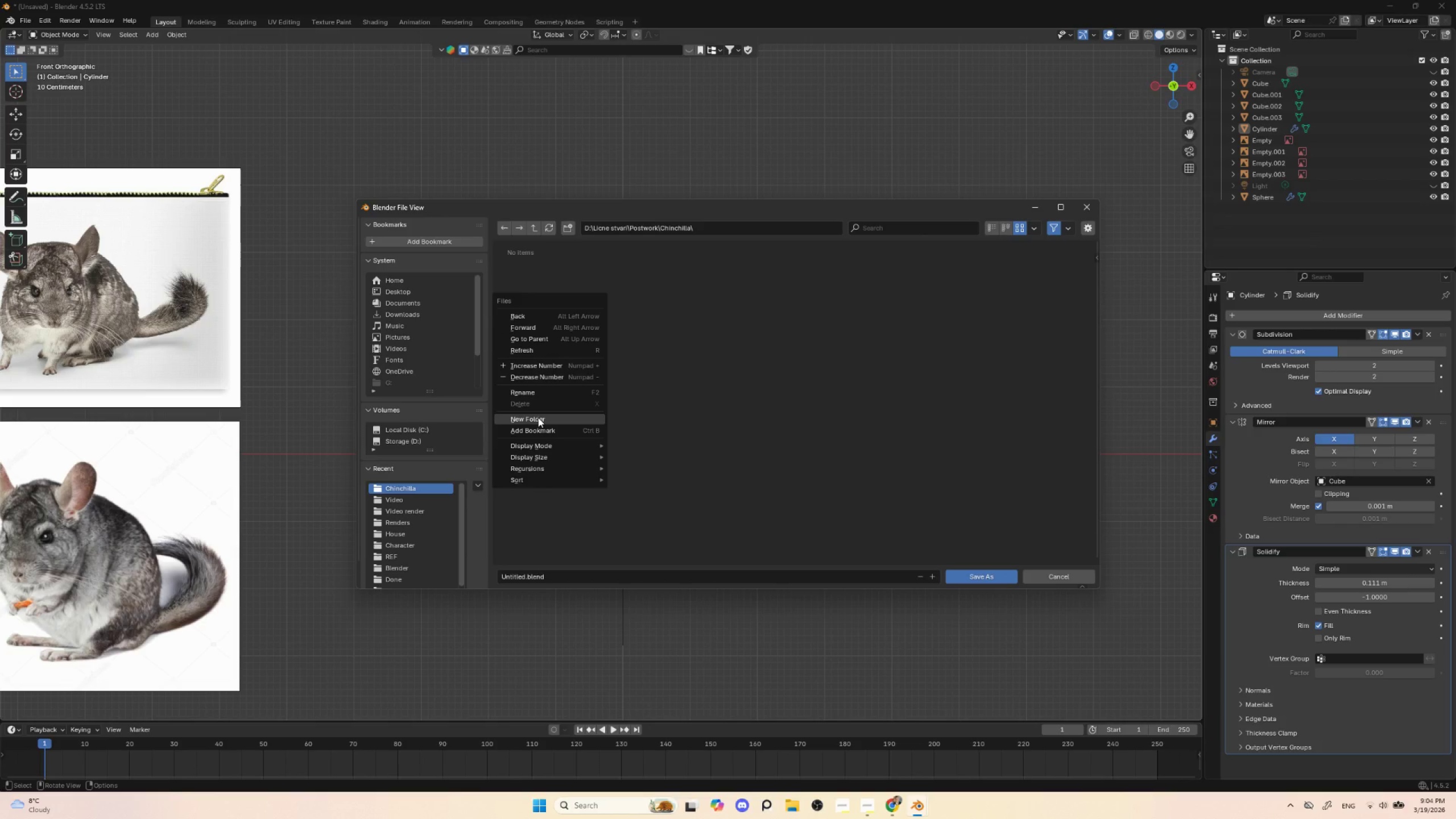 
left_click([538, 417])
 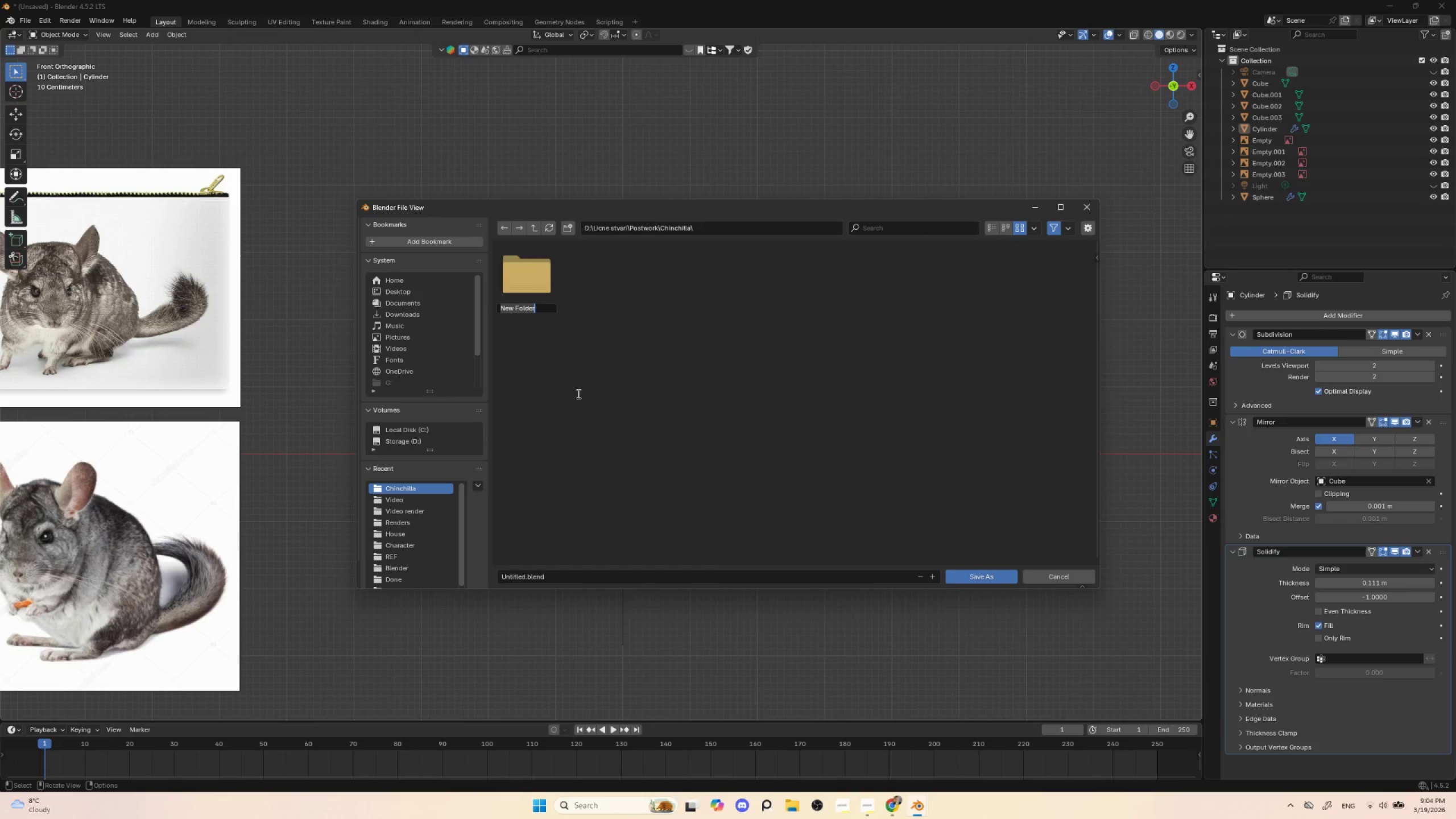 
type(Work)
 